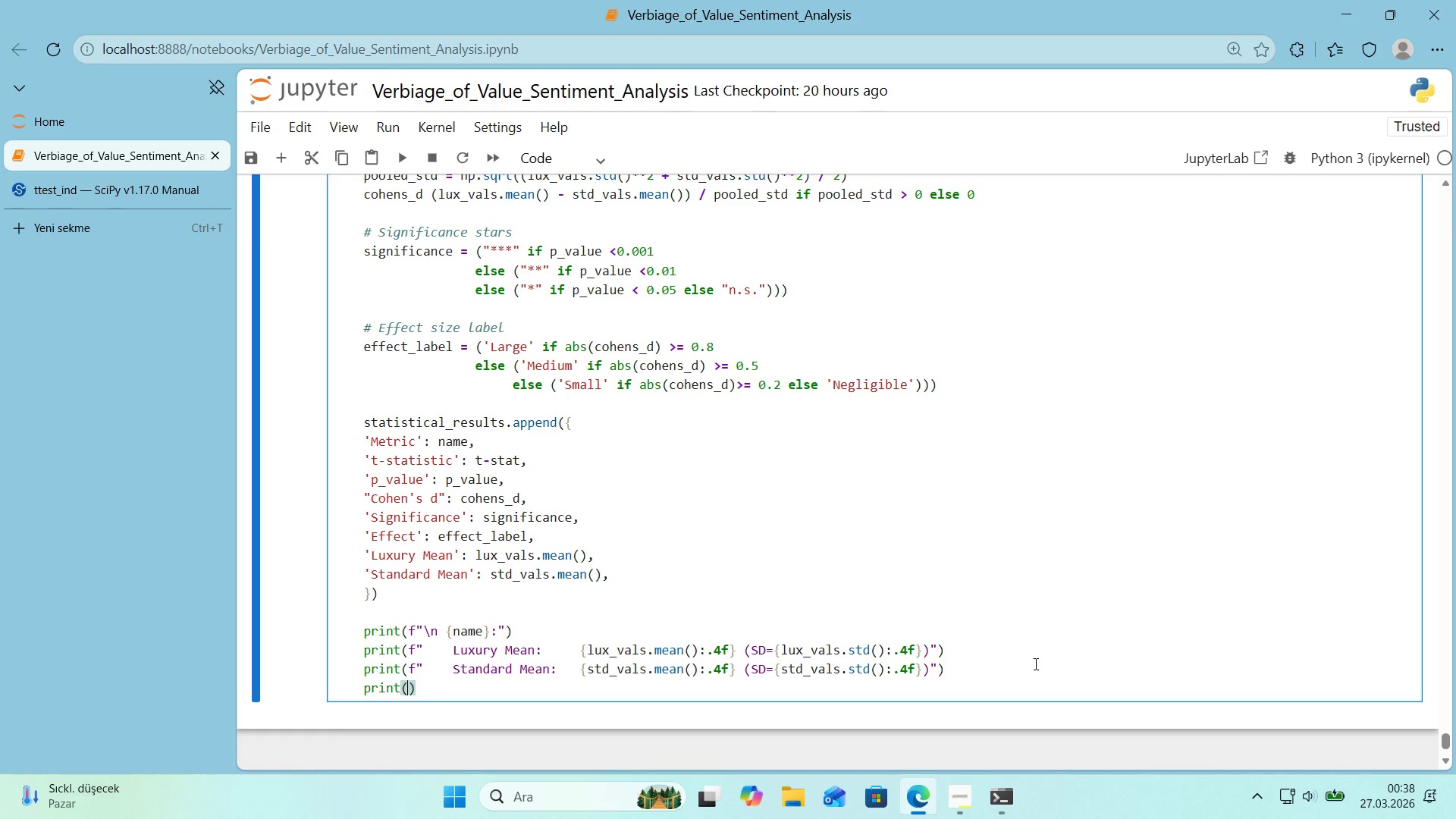 
 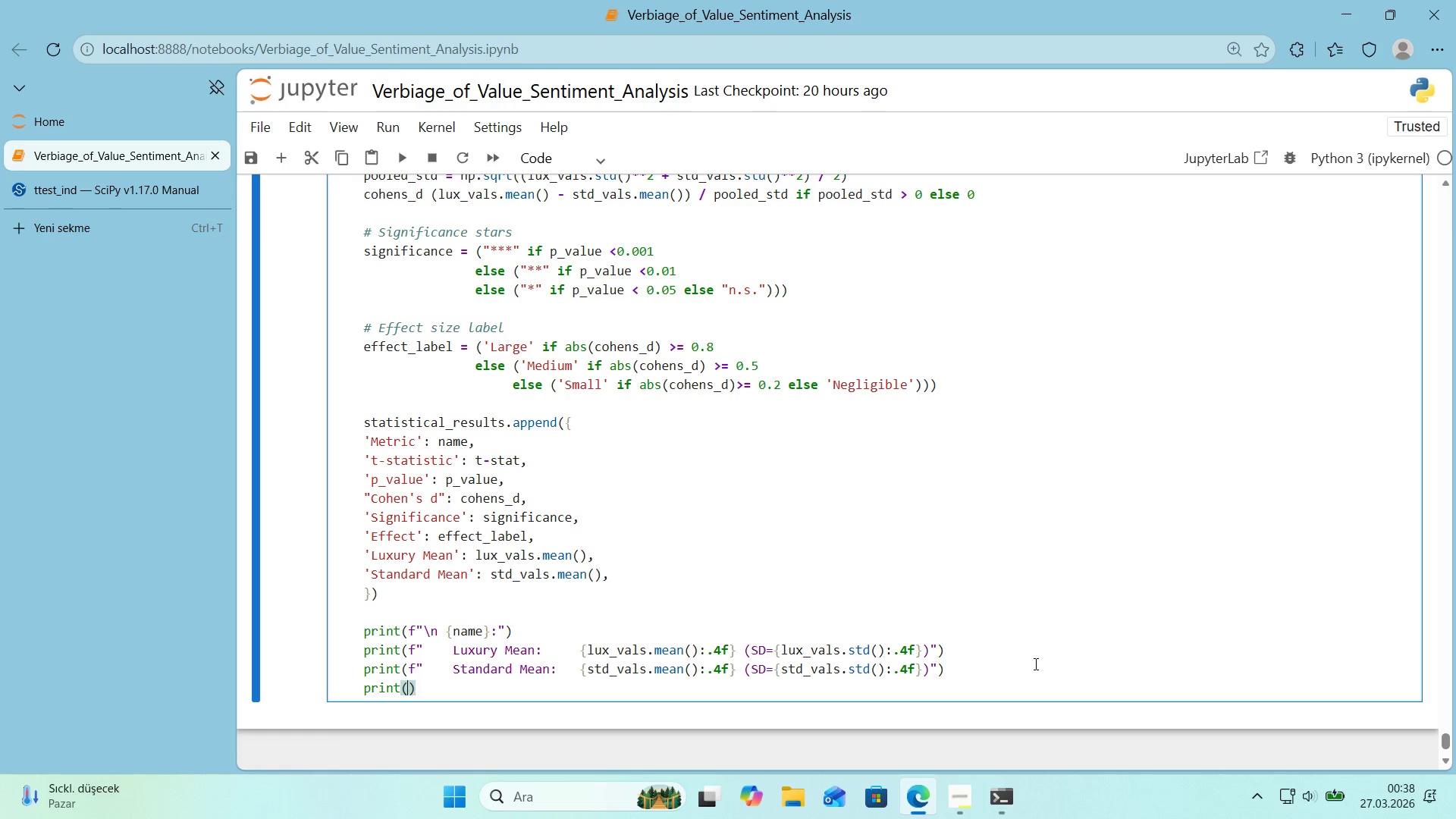 
key(ArrowLeft)
 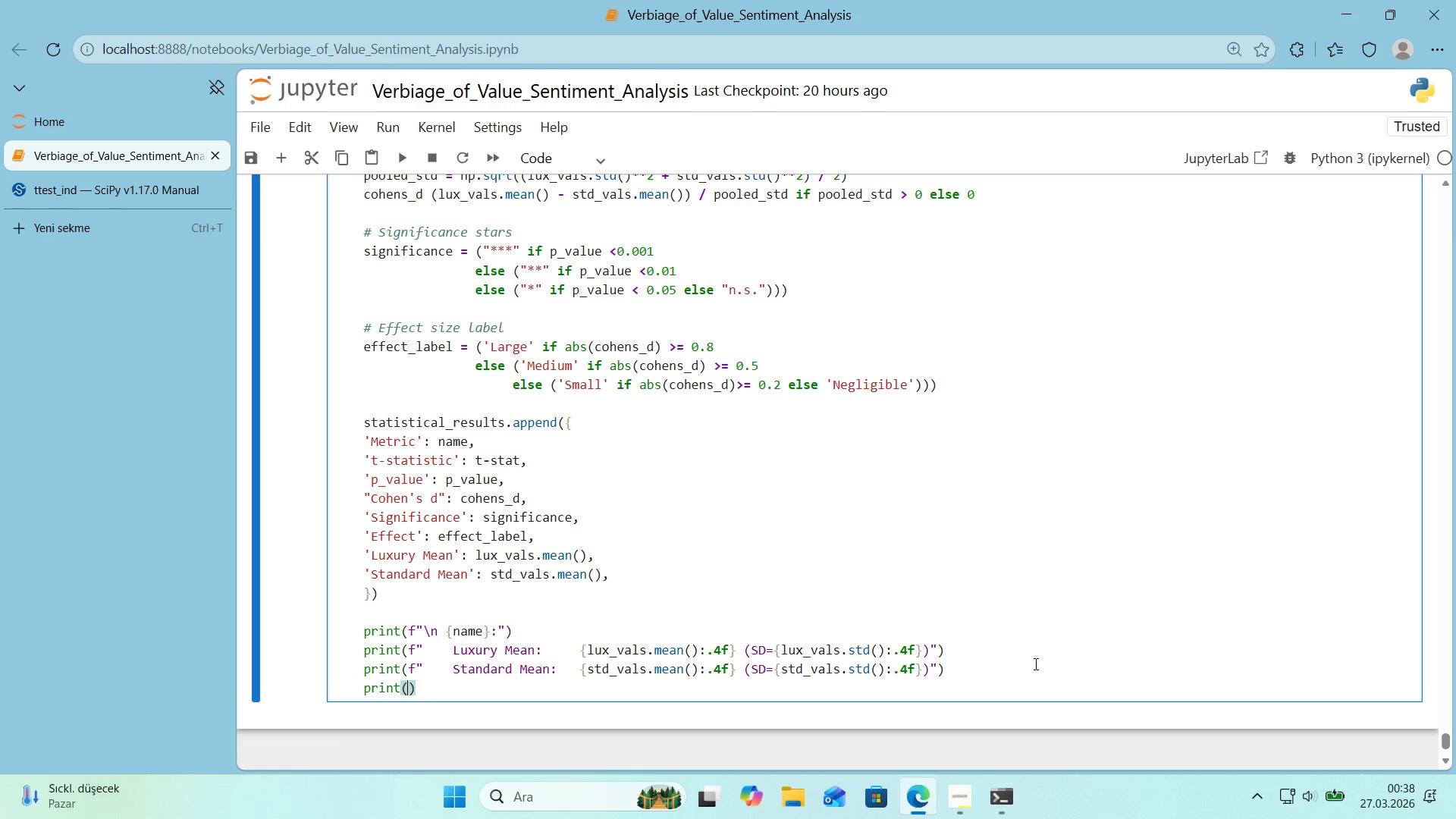 
key(F)
 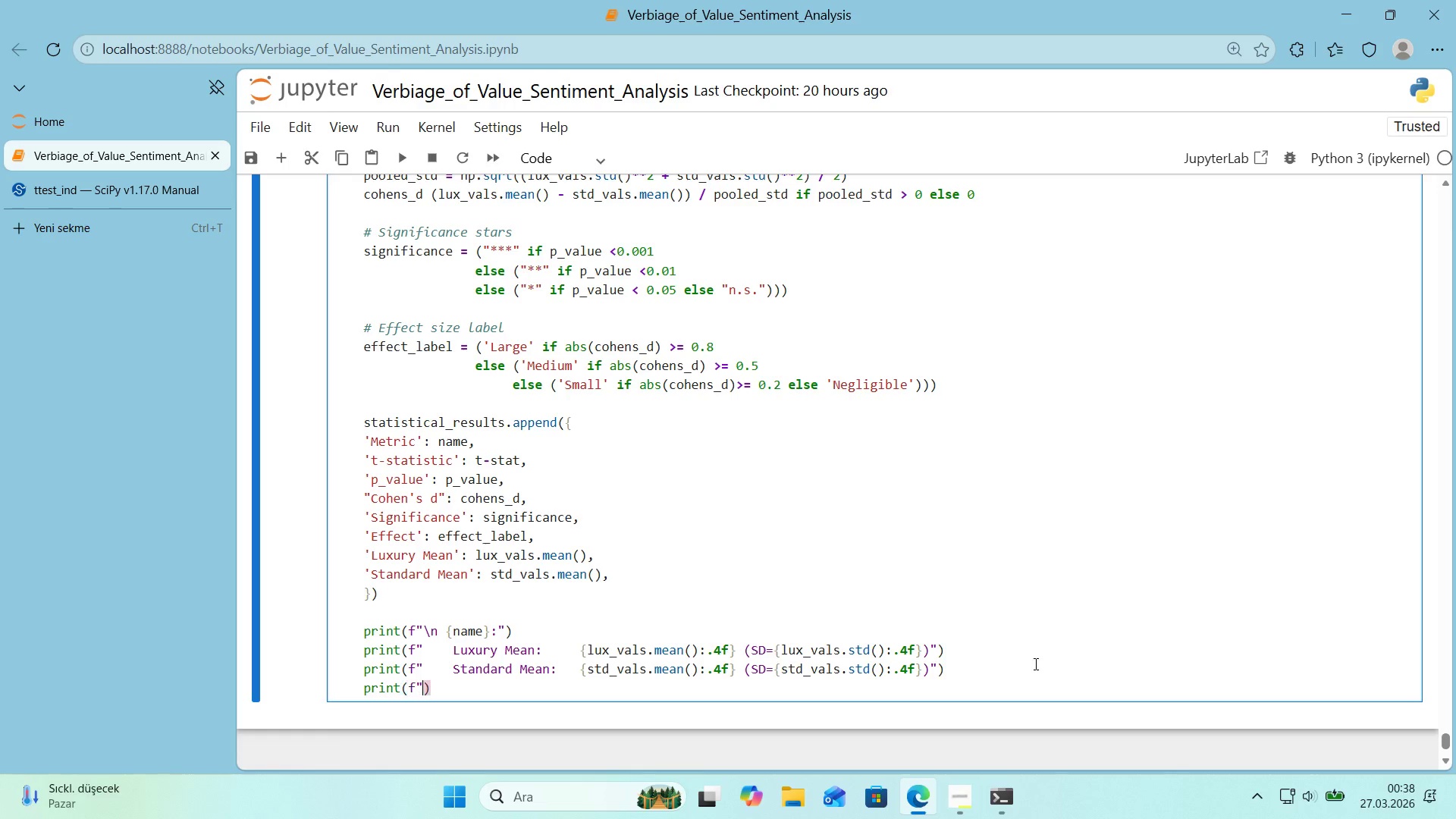 
key(Backquote)
 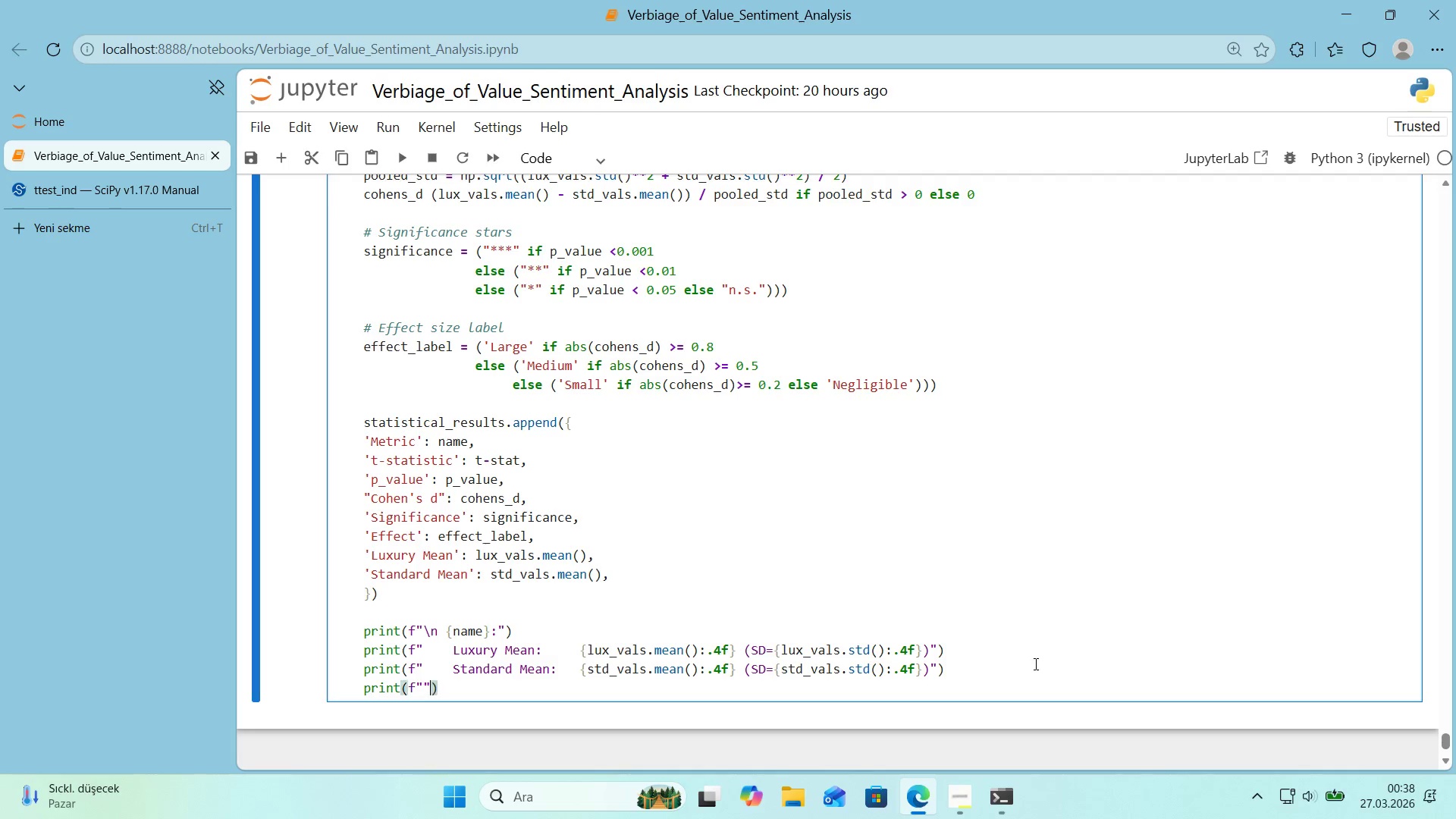 
key(Backquote)
 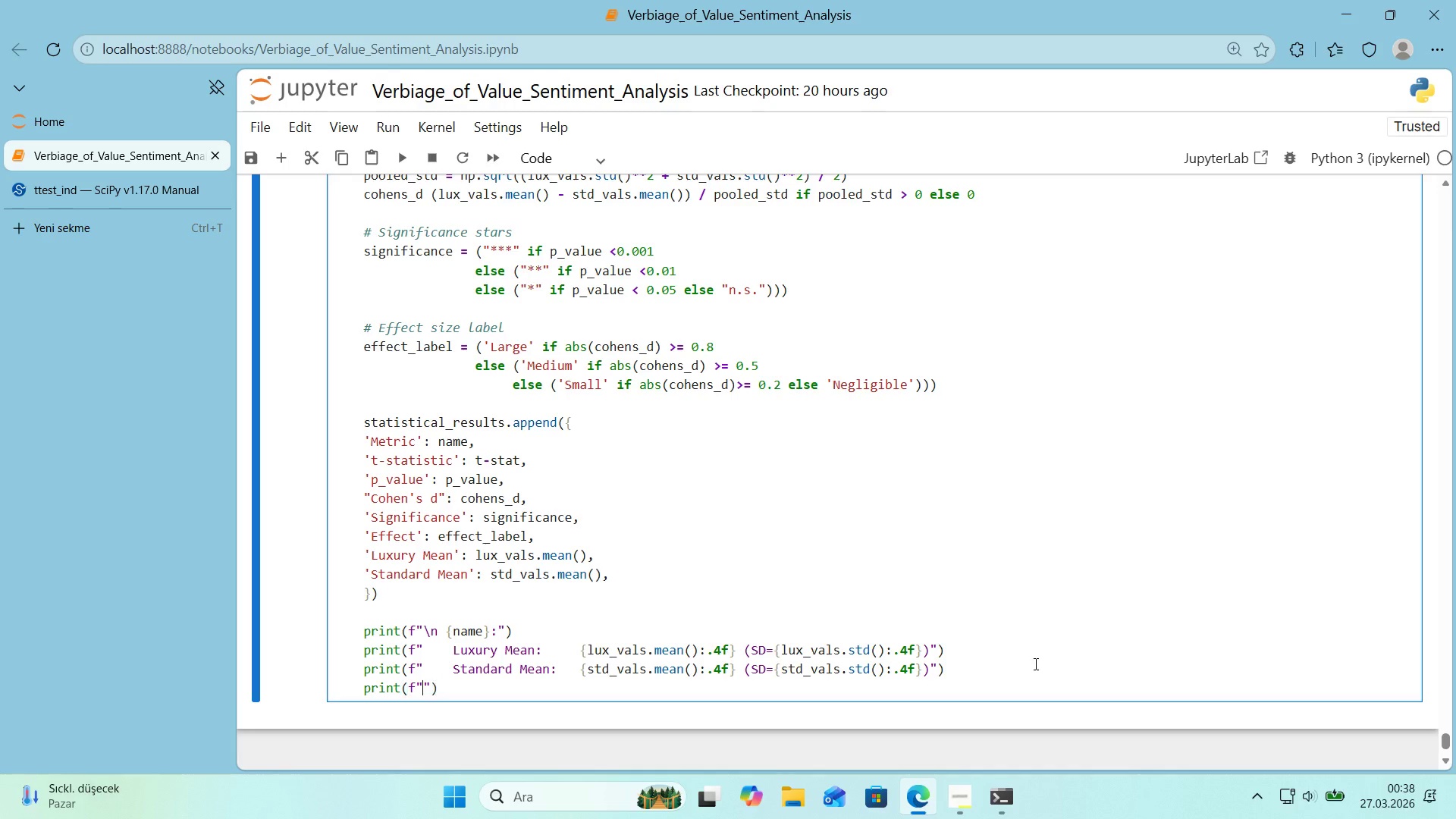 
key(ArrowLeft)
 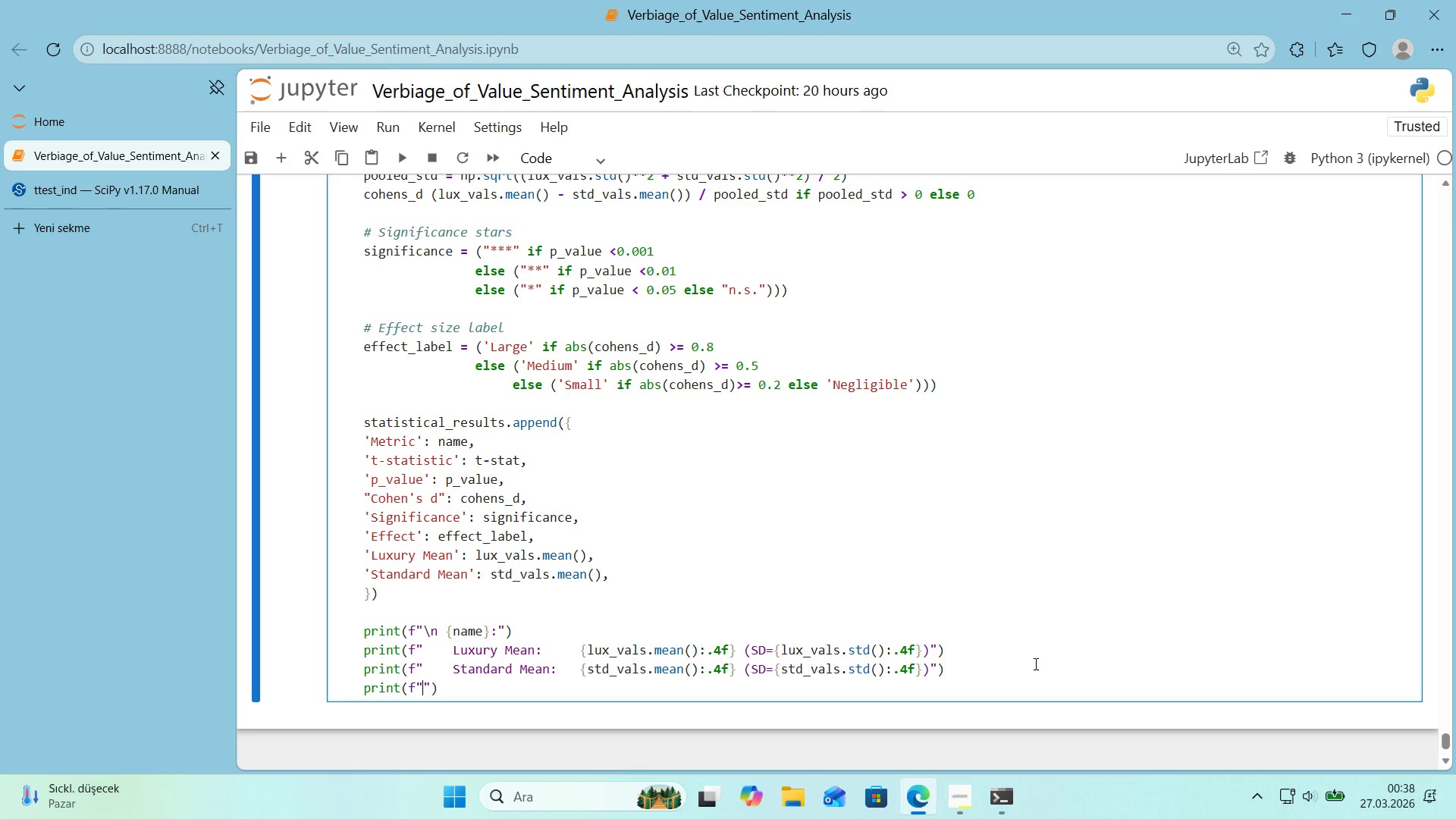 
hold_key(key=Space, duration=0.58)
 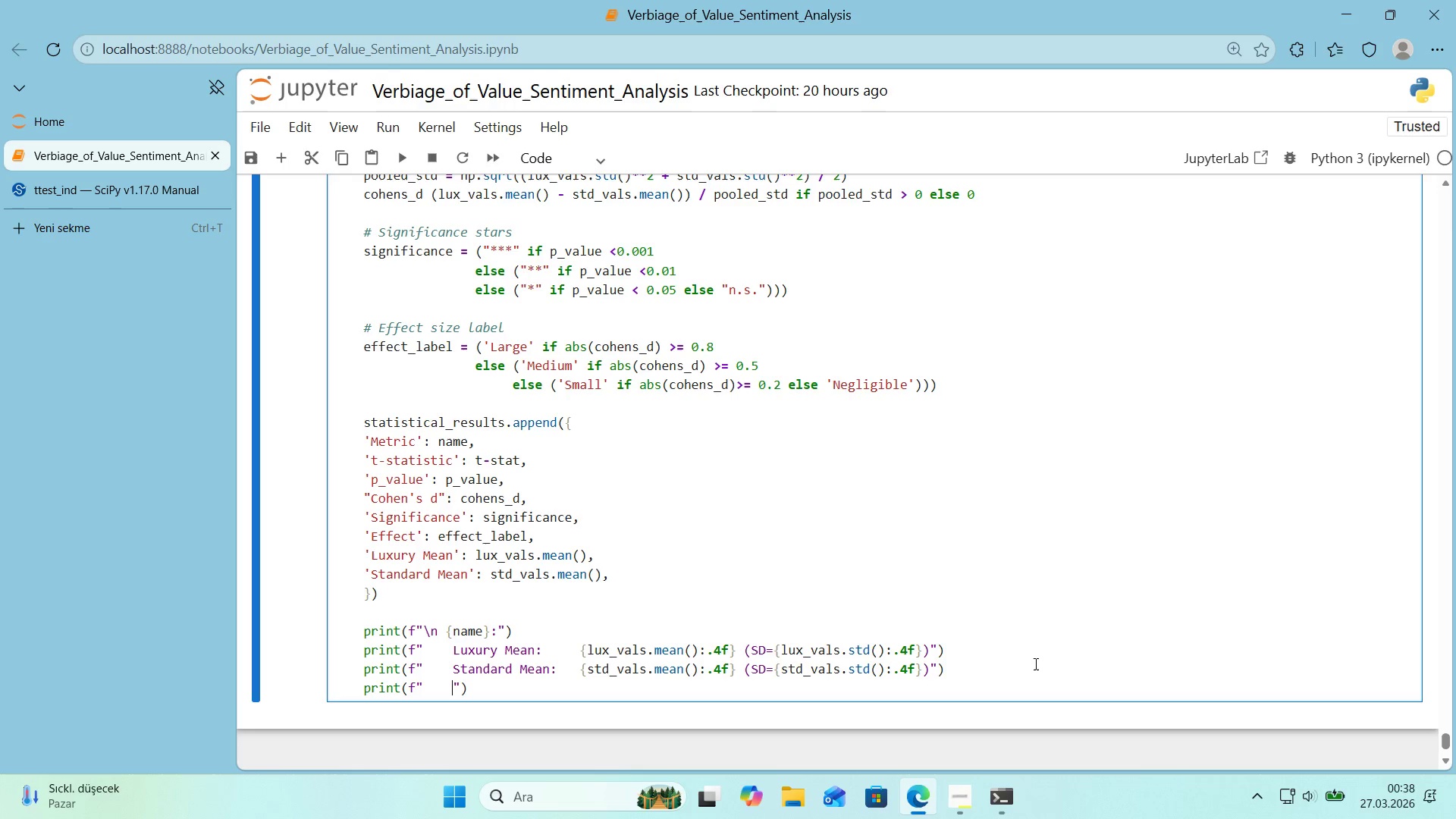 
type(t-stat'c)
key(Backspace)
type(st'c>)
 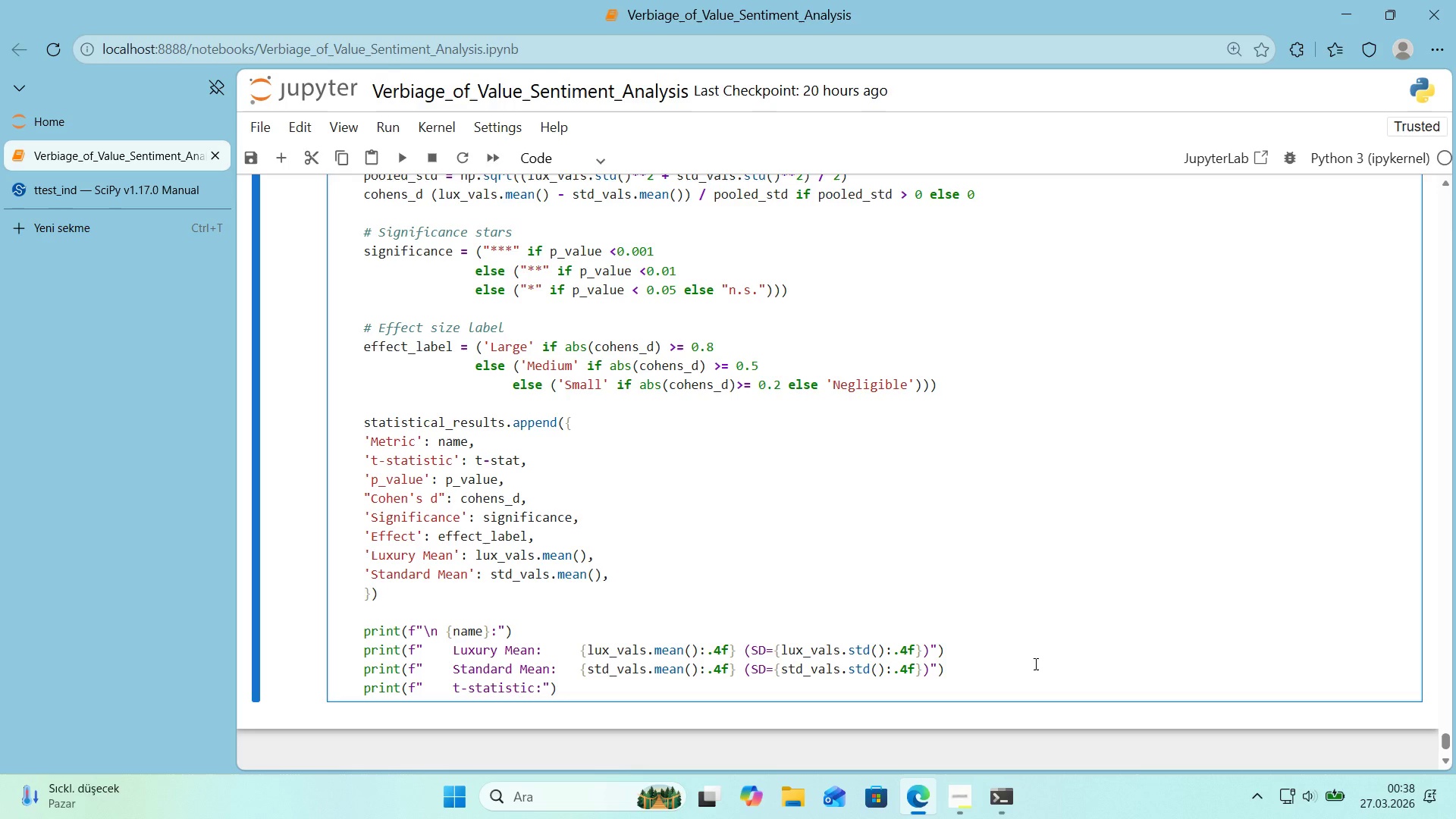 
hold_key(key=Space, duration=1.5)
 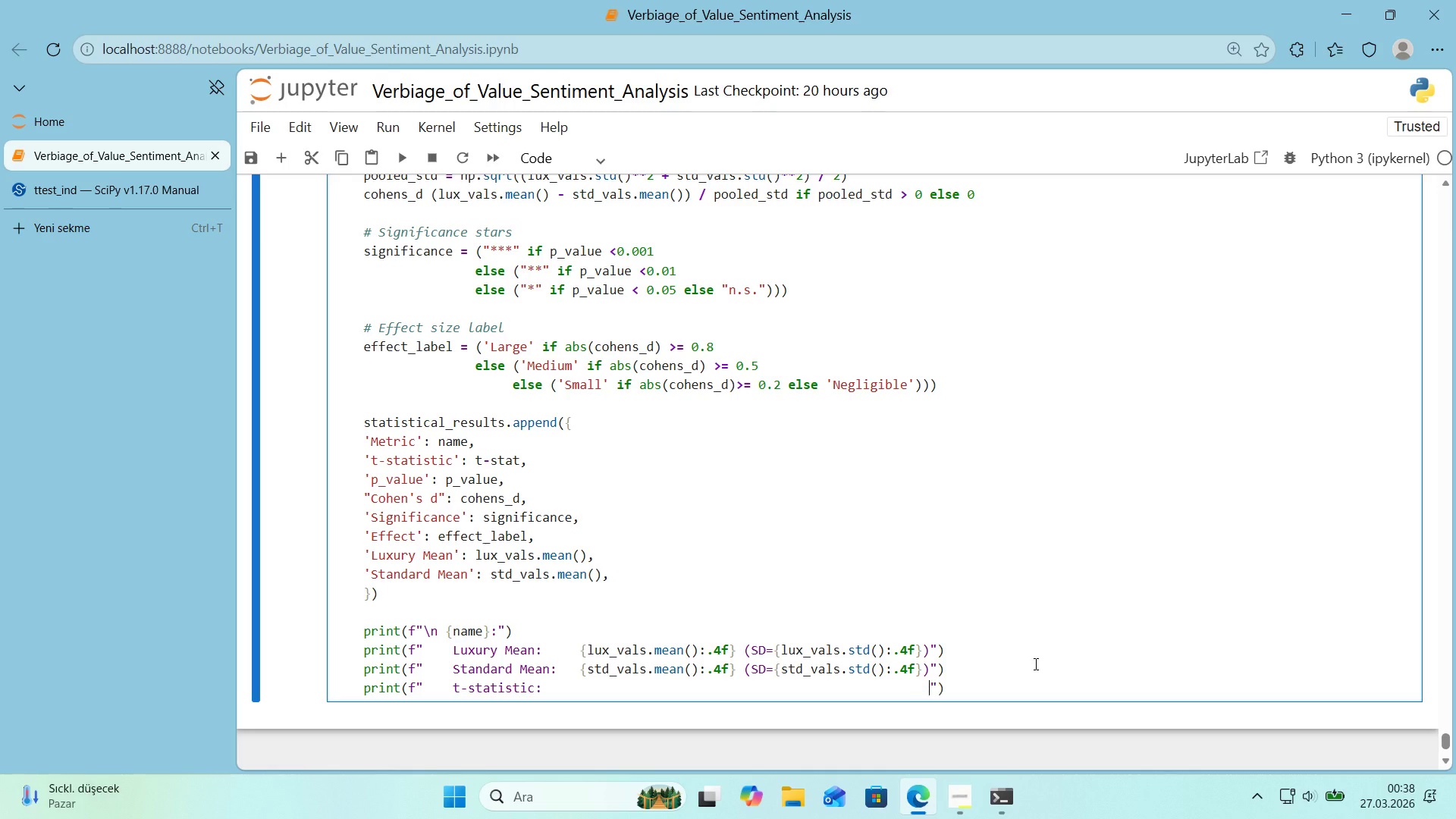 
hold_key(key=Space, duration=0.52)
 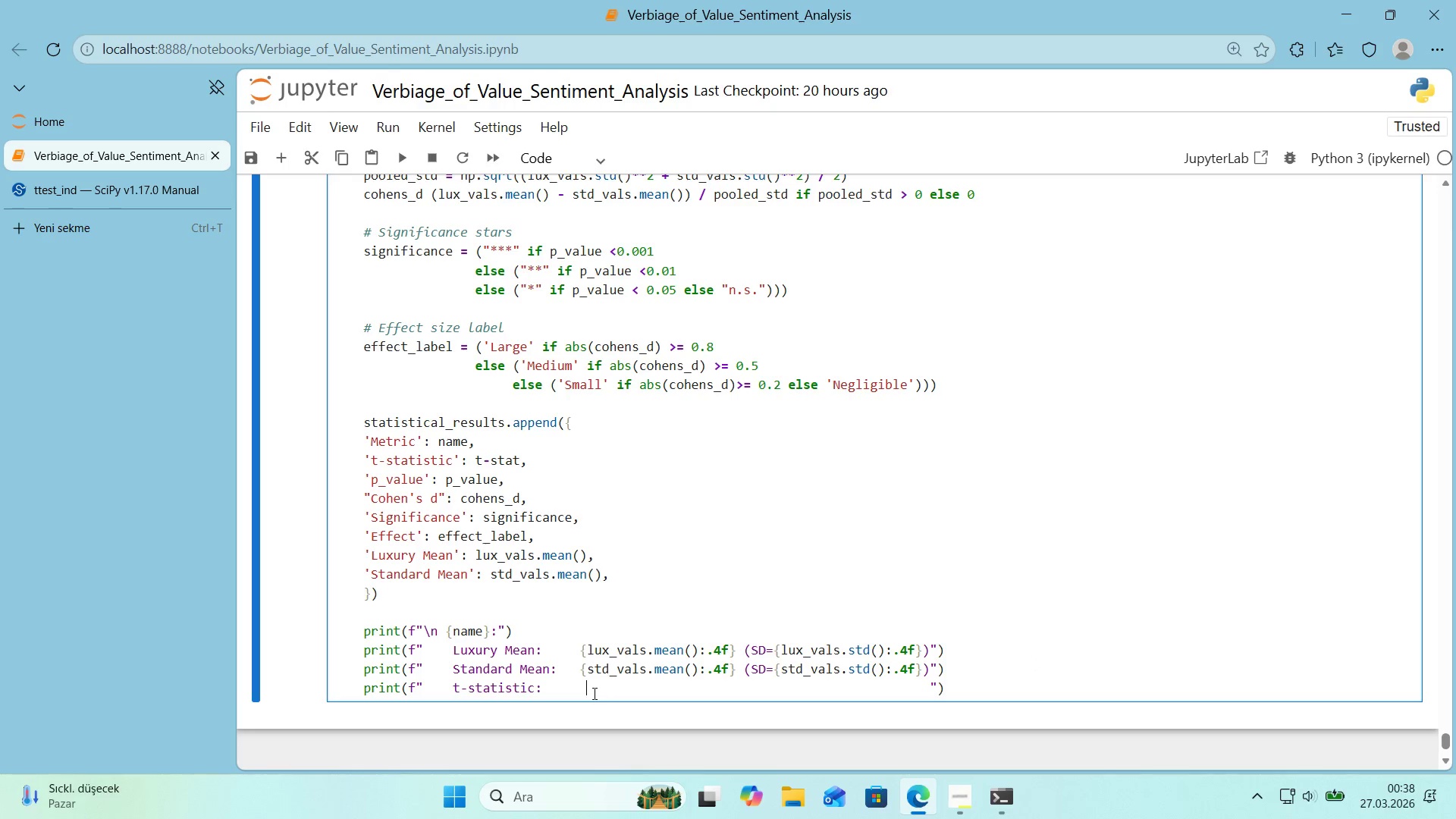 
key(ArrowLeft)
 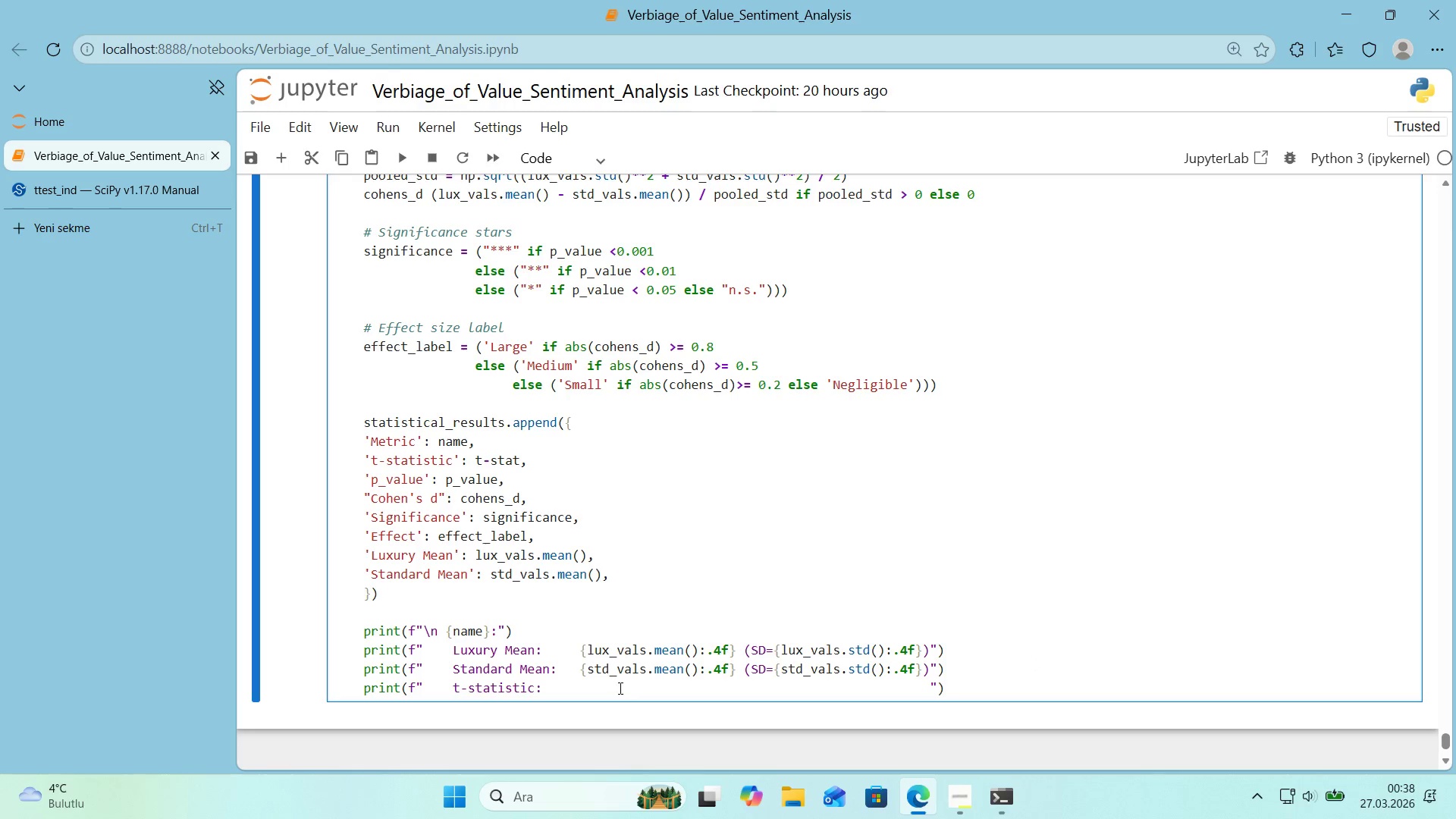 
key(Alt+Control+7)
 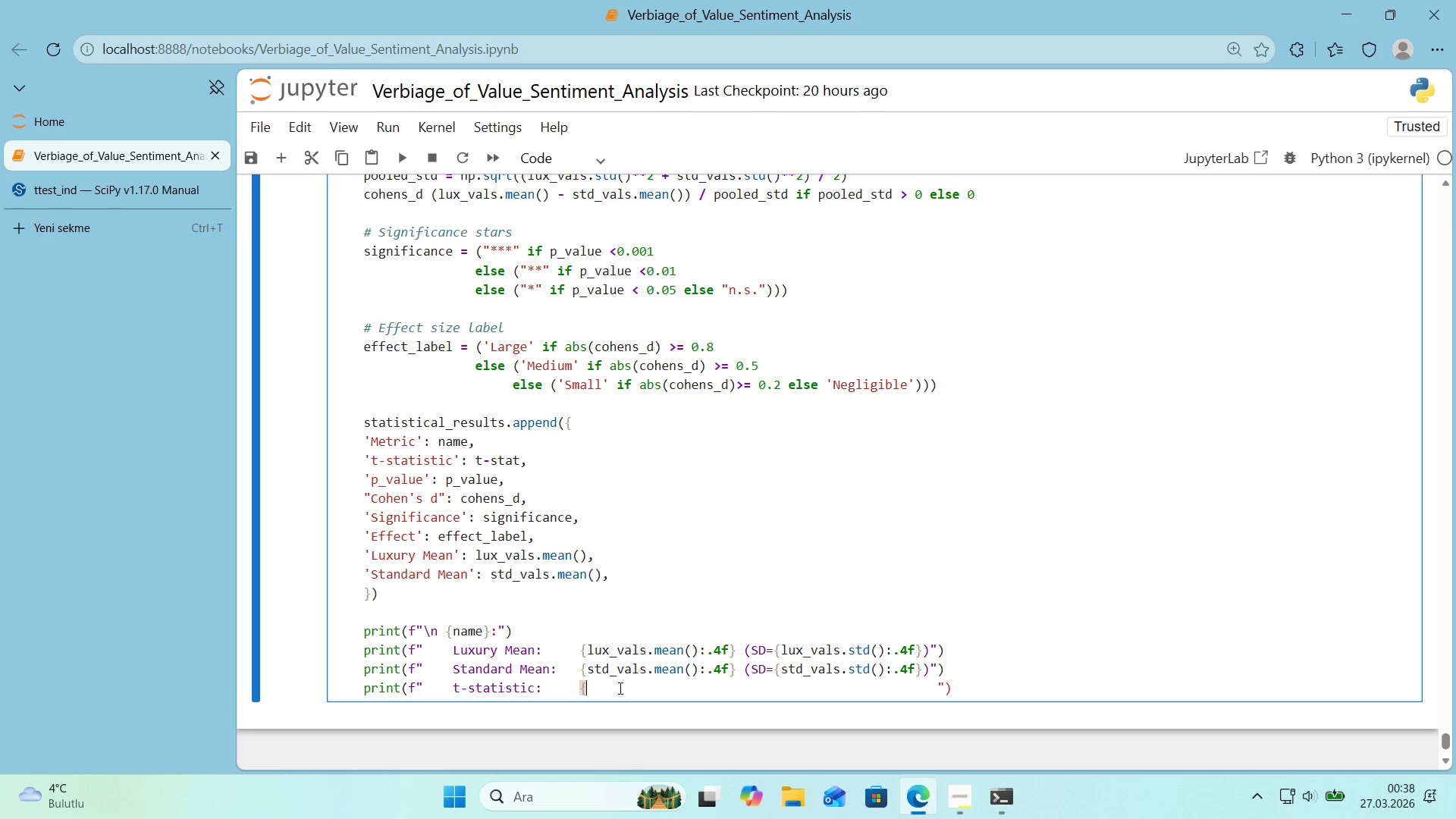 
key(Alt+Control+0)
 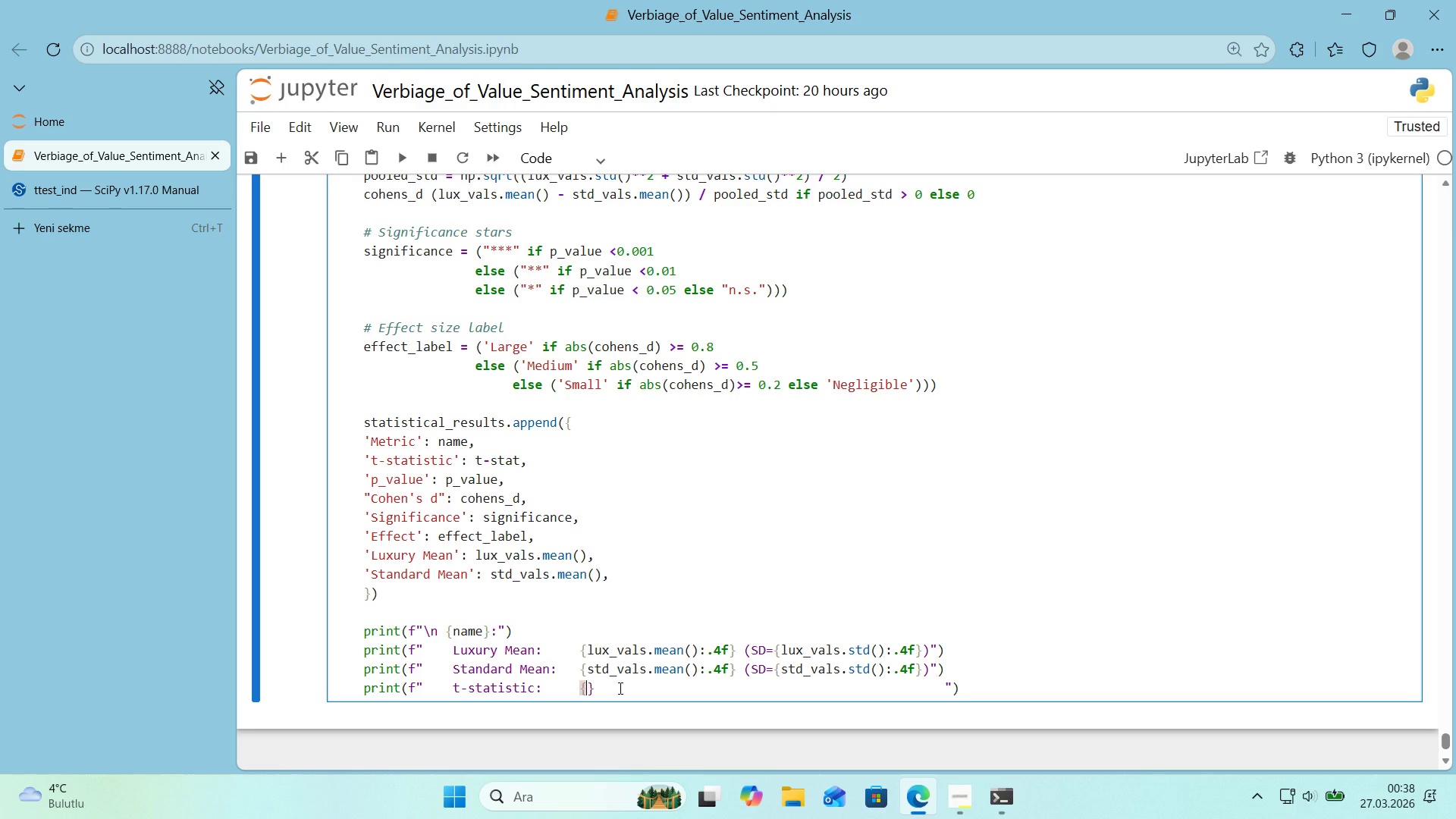 
key(ArrowLeft)
 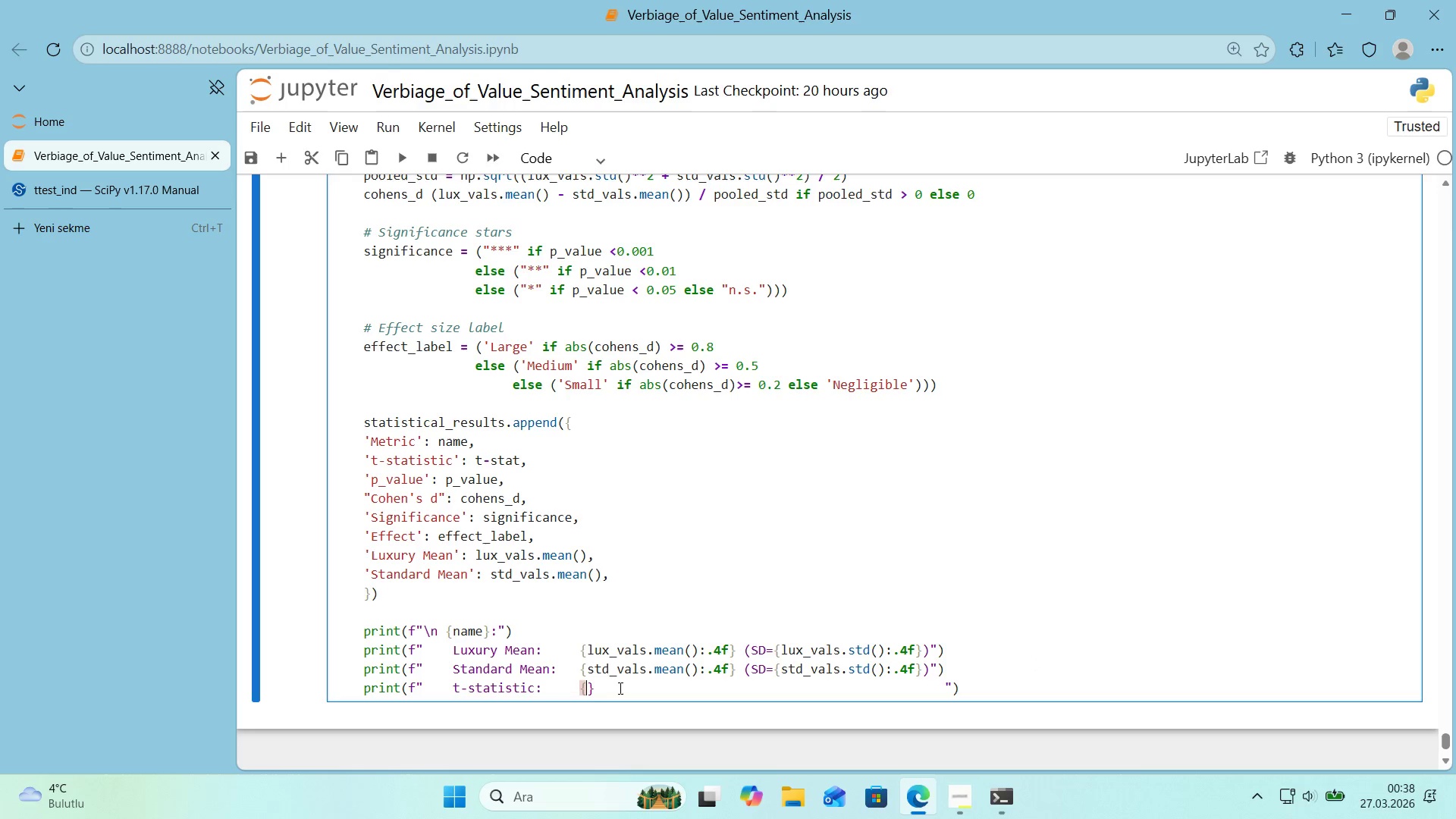 
type(tt)
key(Backspace)
type(_stat>.4f)
 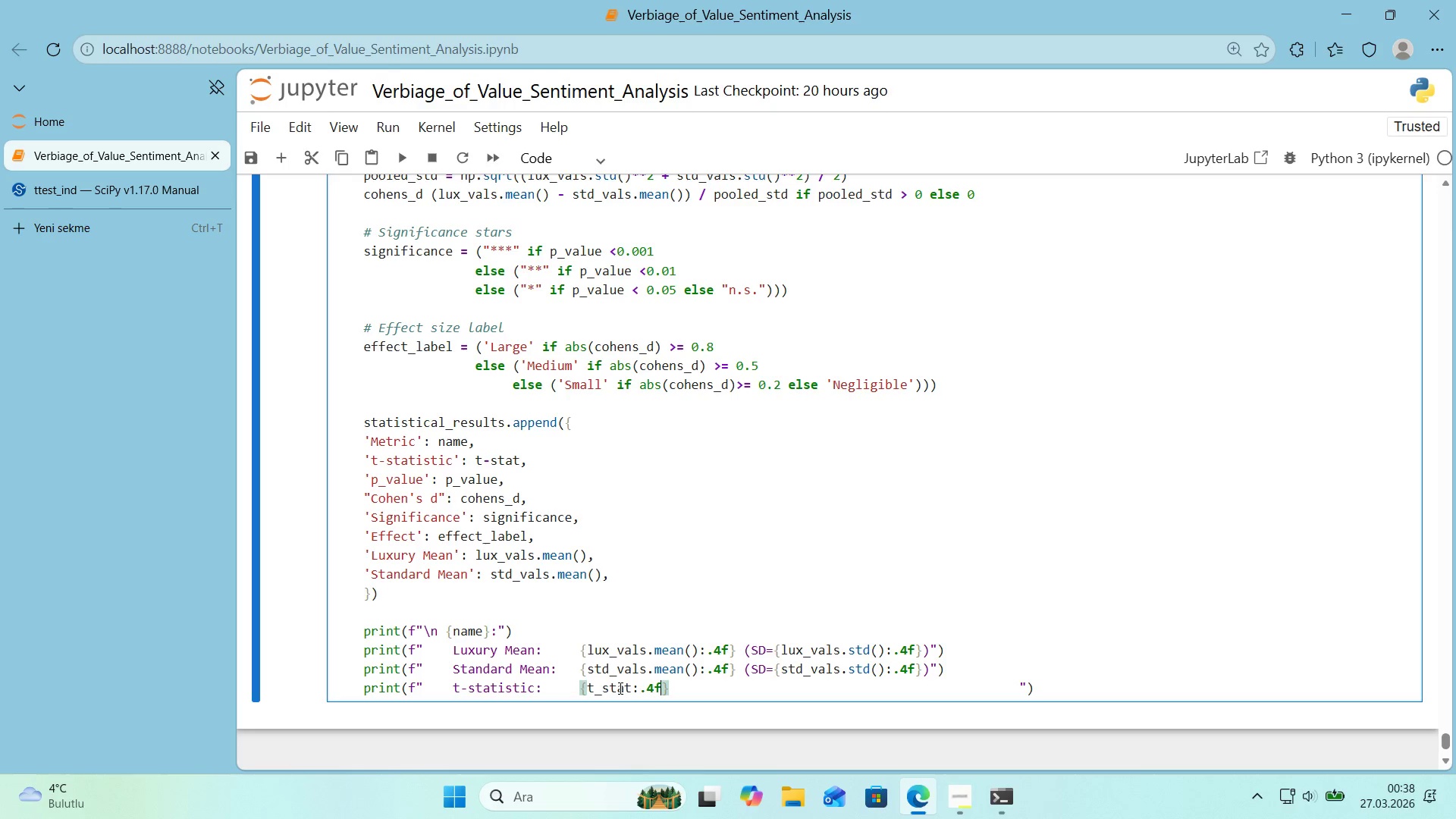 
key(ArrowRight)
 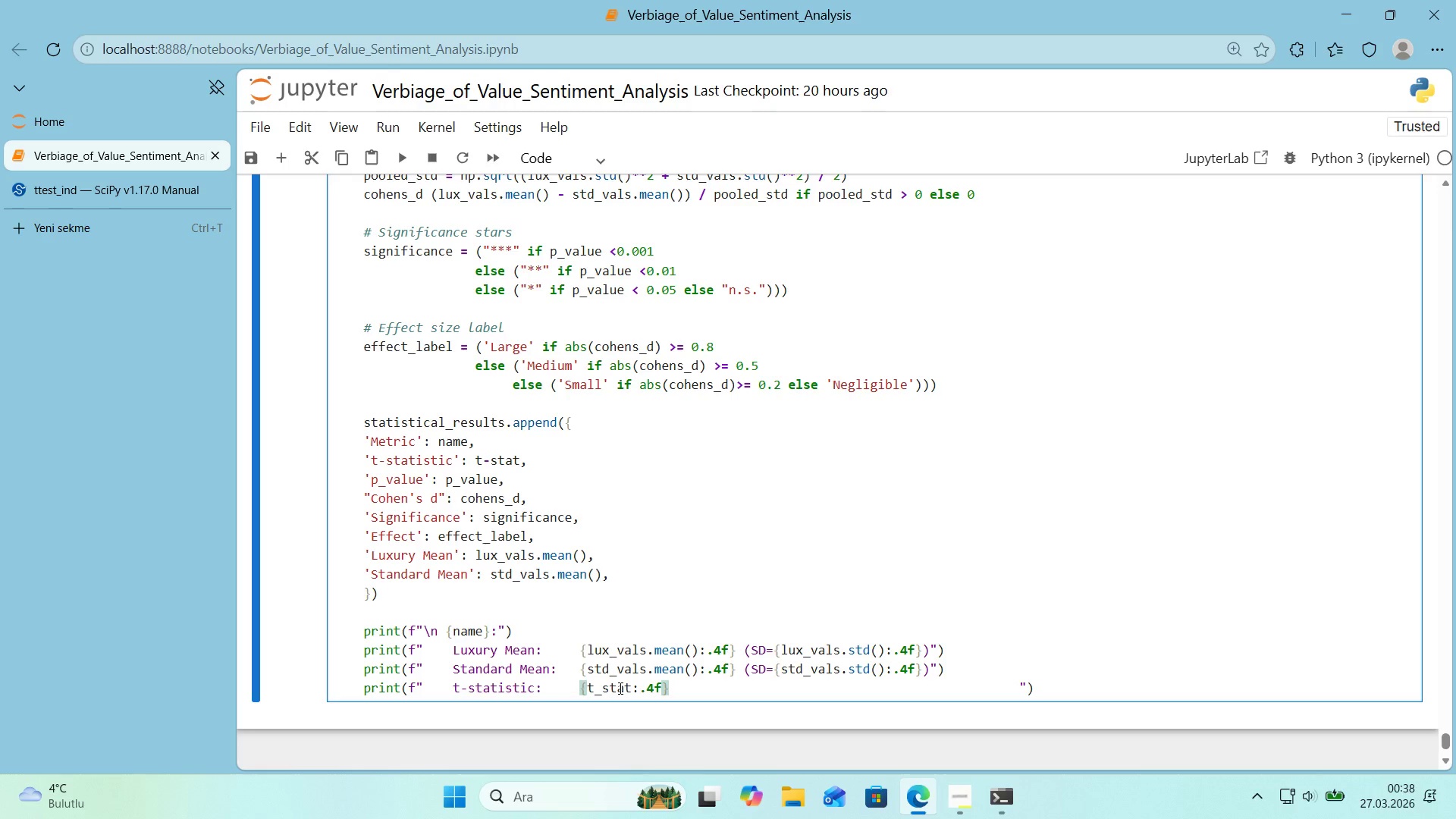 
key(Delete)
 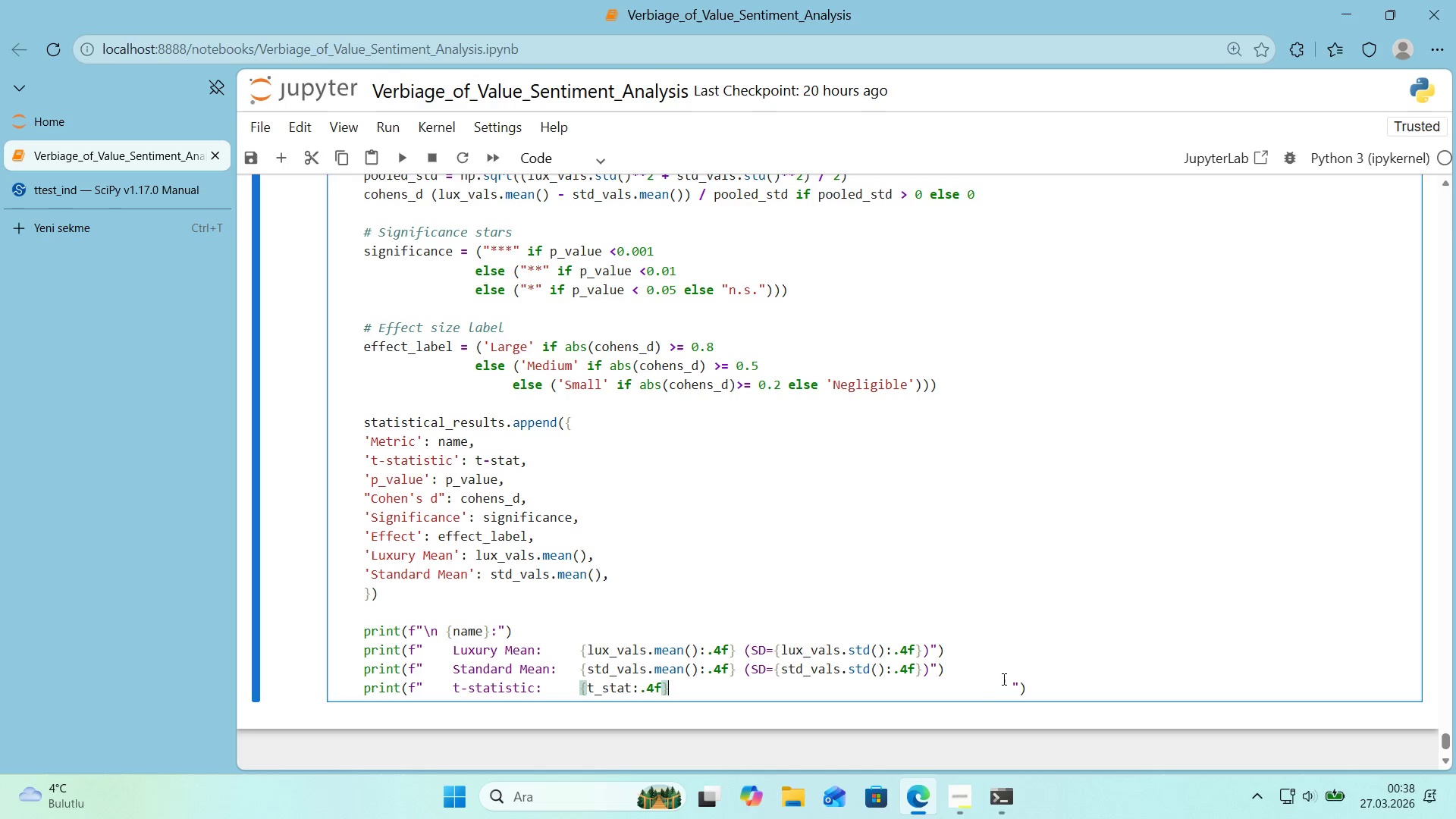 
left_click_drag(start_coordinate=[1010, 689], to_coordinate=[673, 692])
 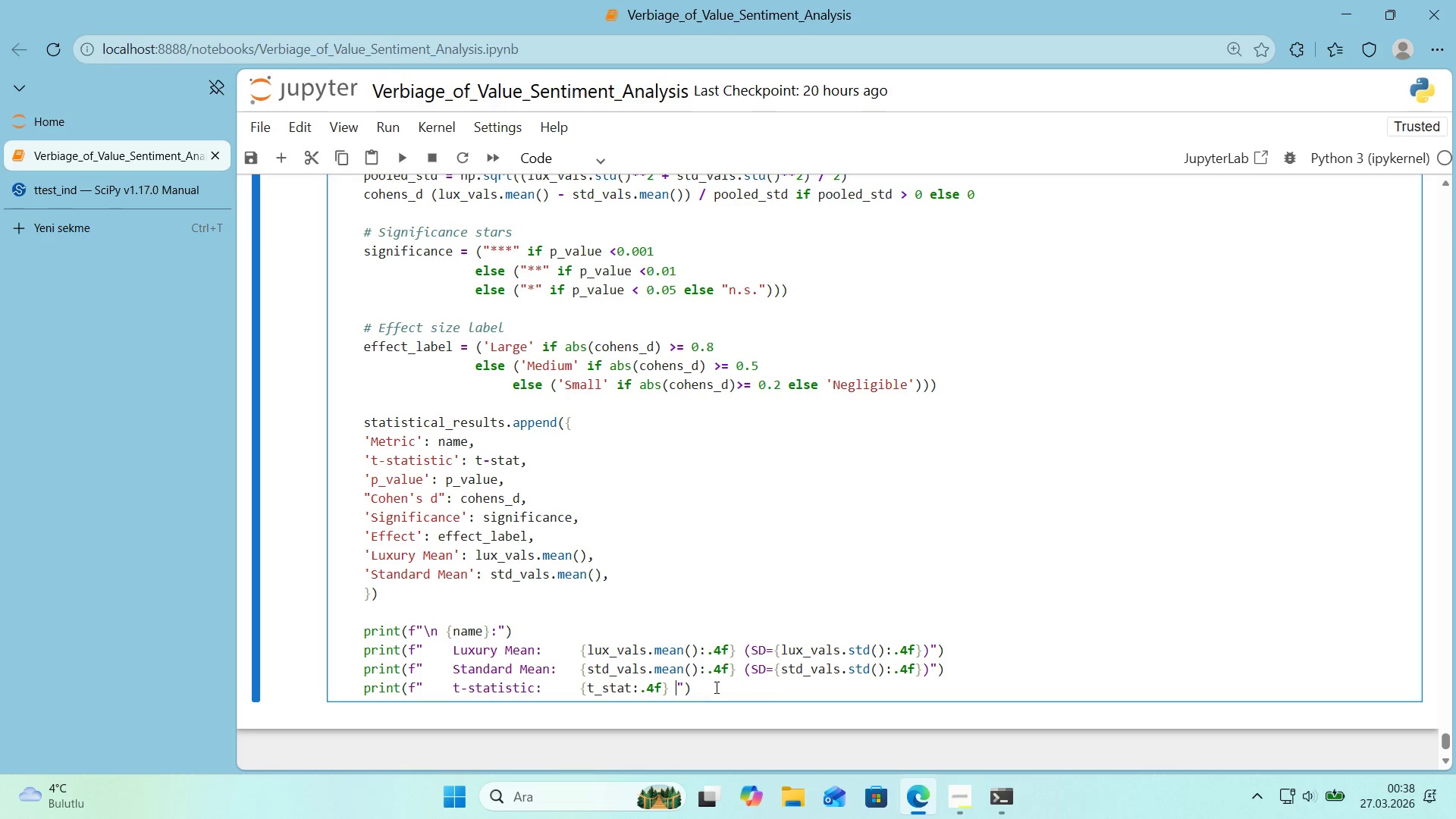 
key(Backspace)
 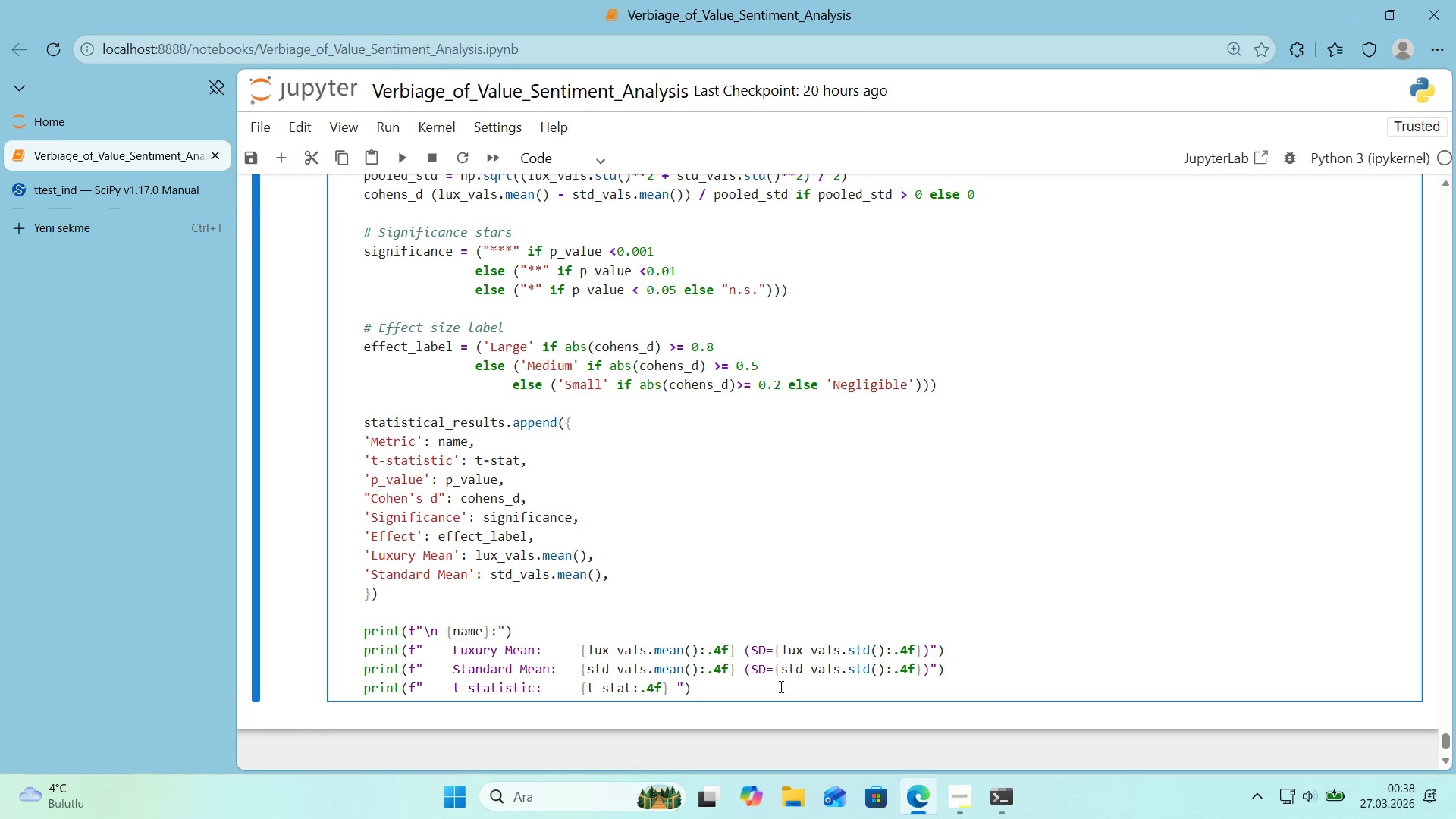 
key(Backspace)
 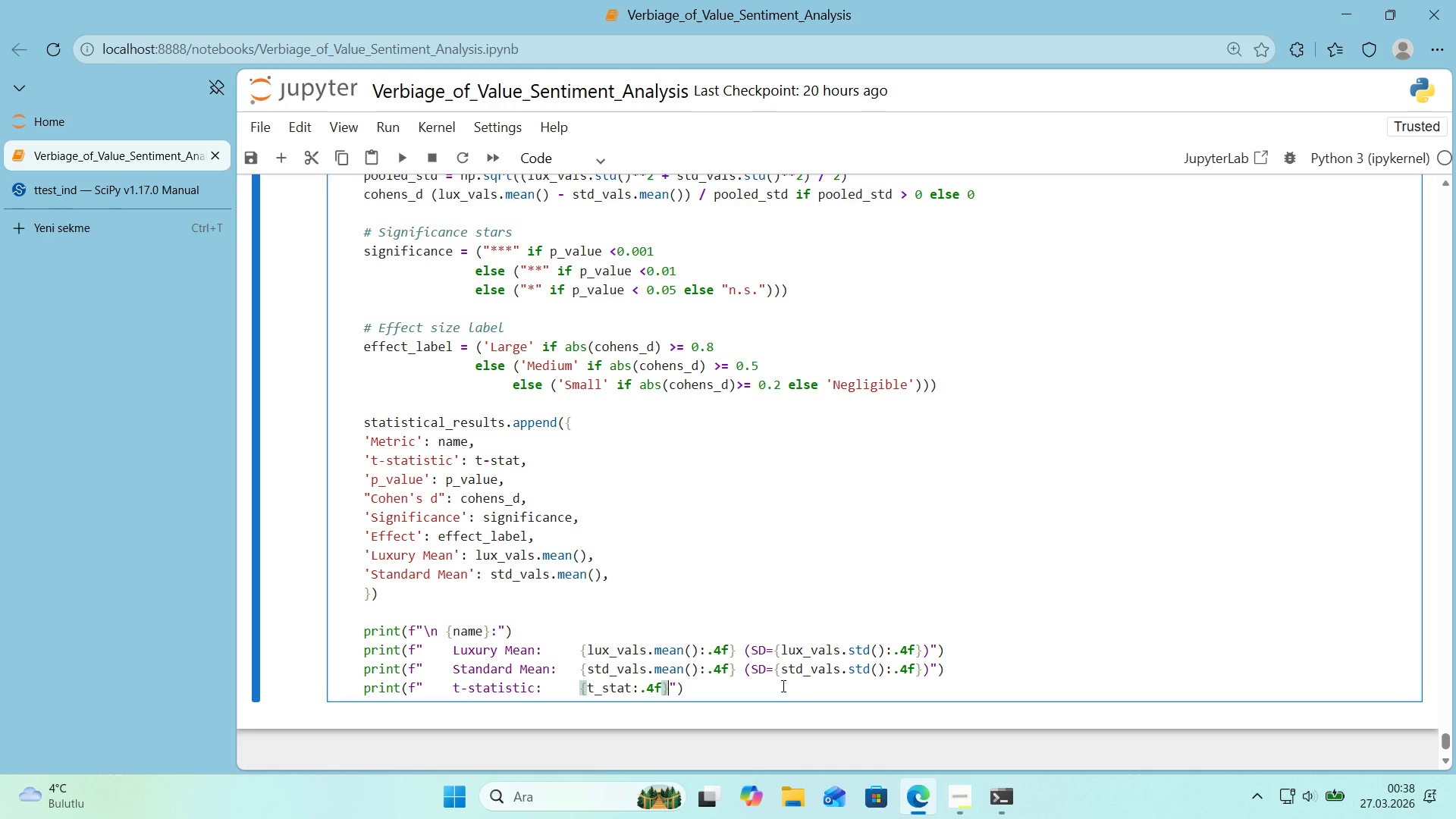 
left_click([782, 686])
 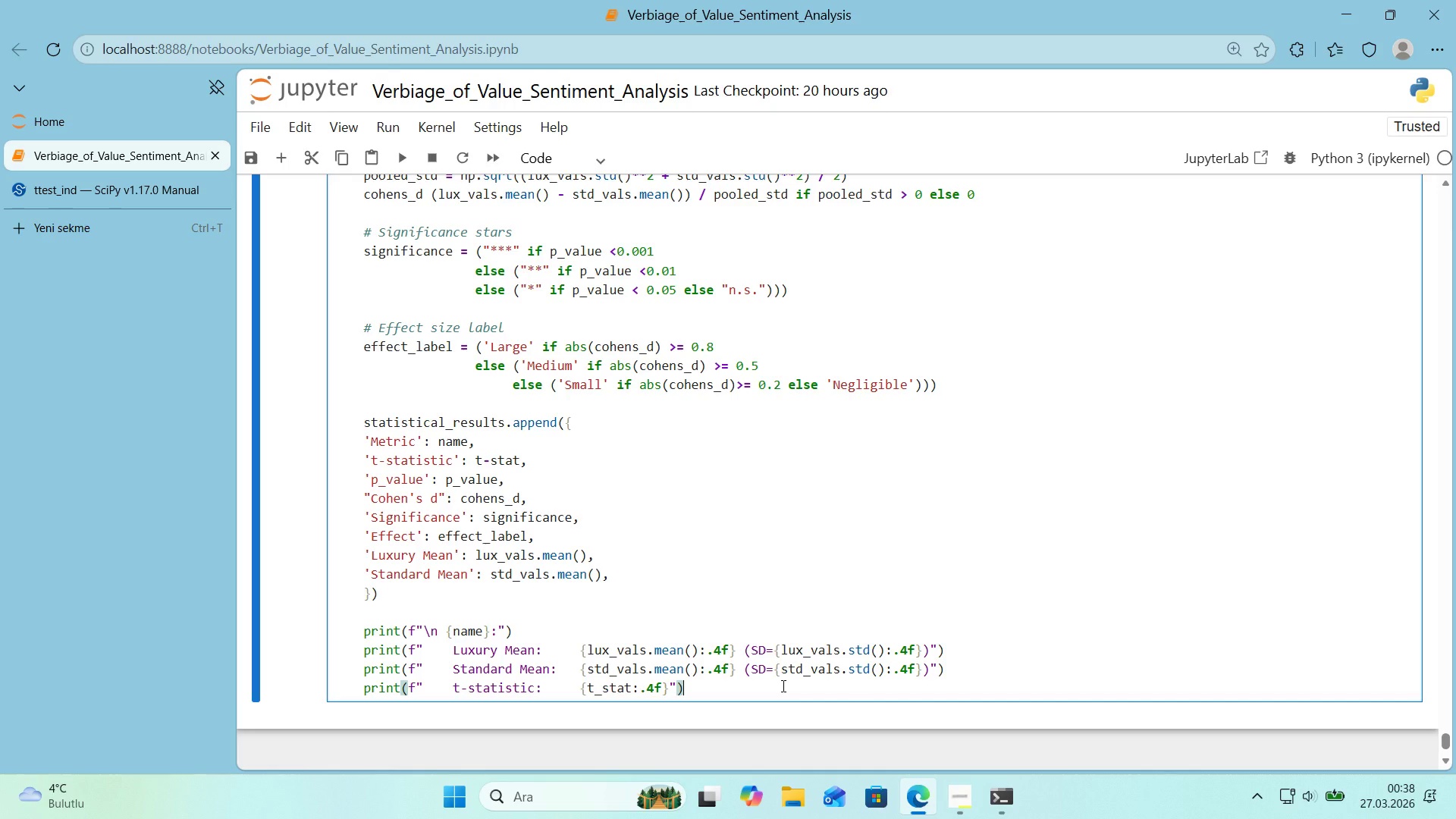 
key(Enter)
 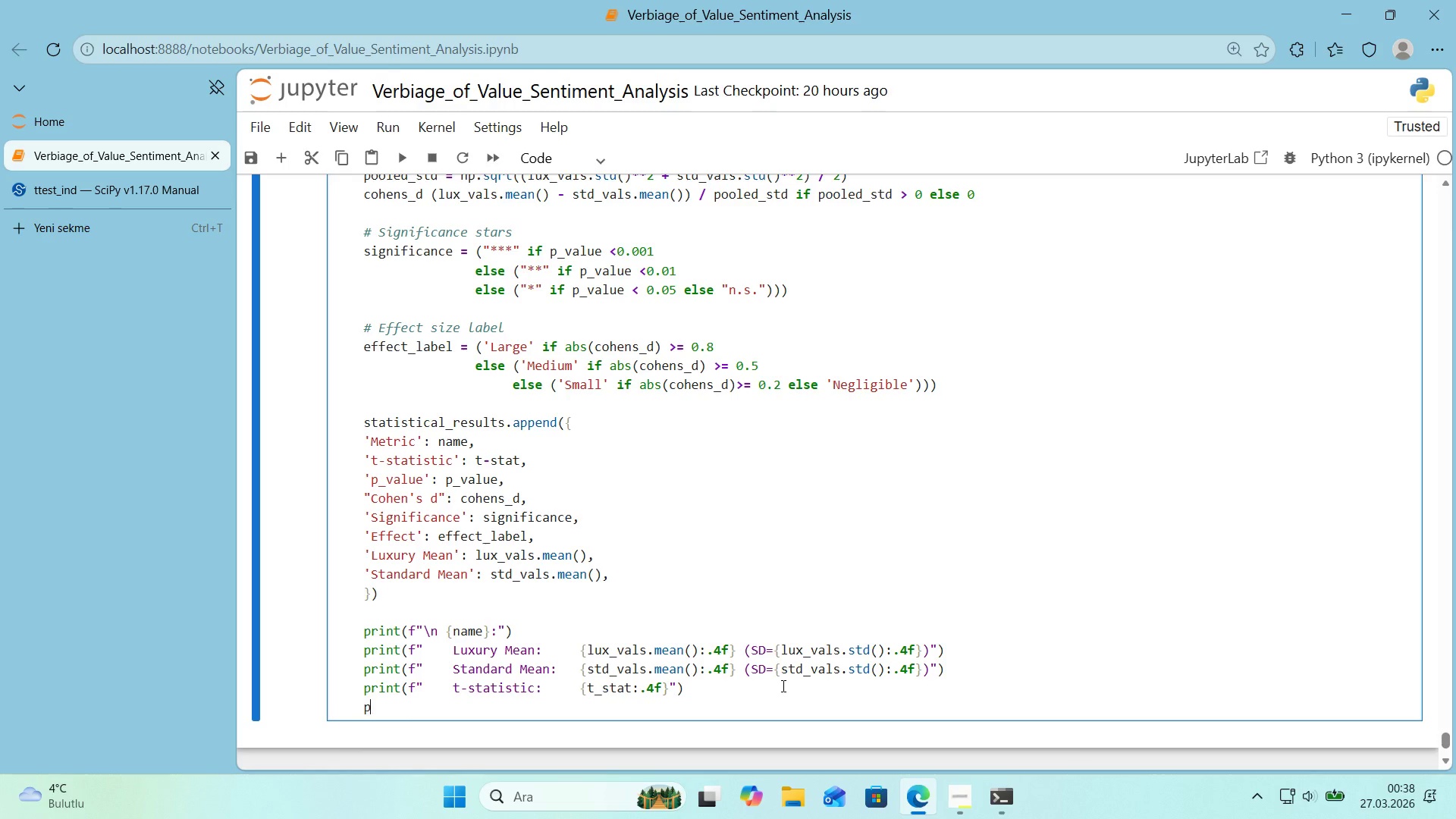 
type(pr'nt*)
 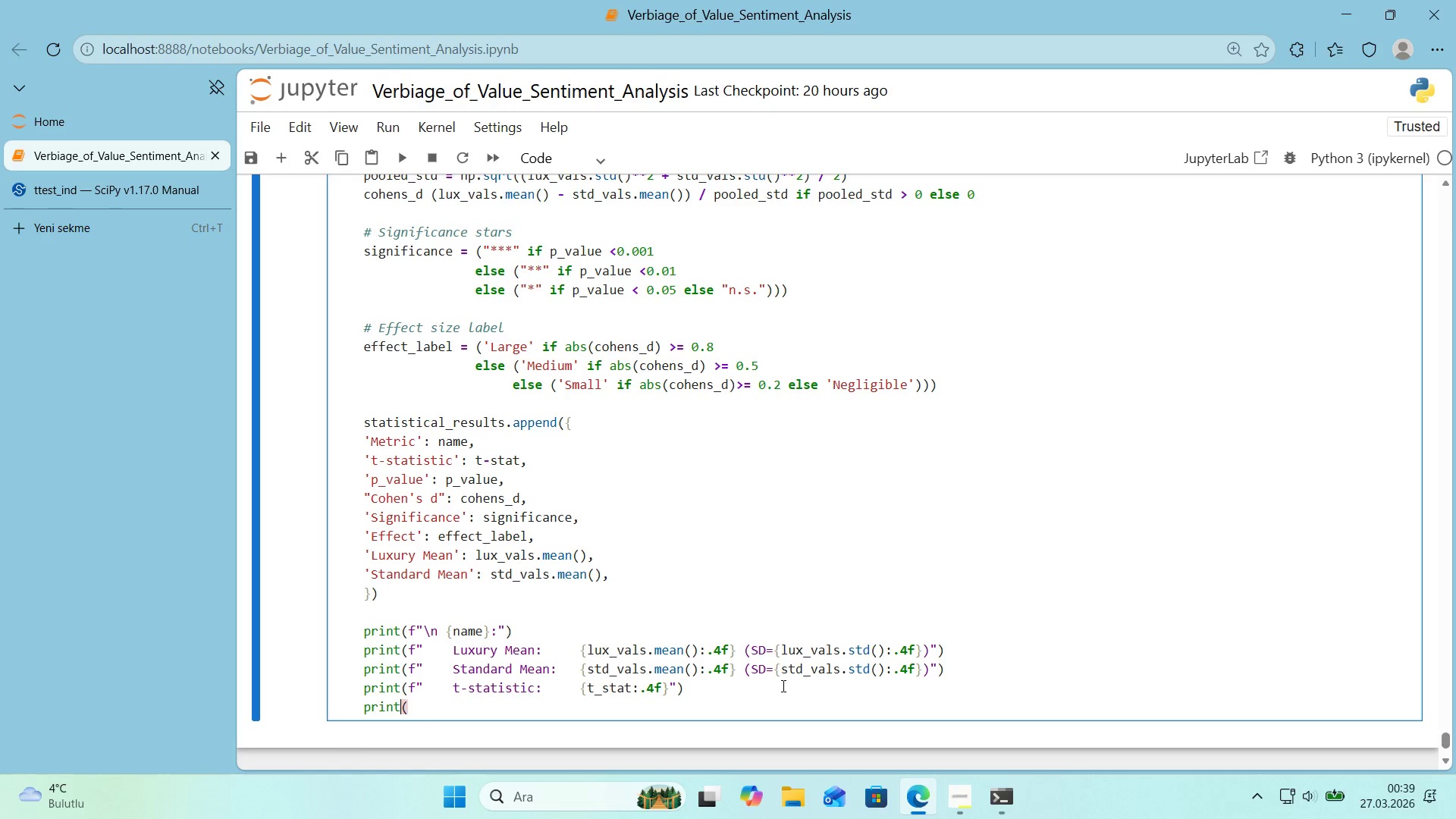 
 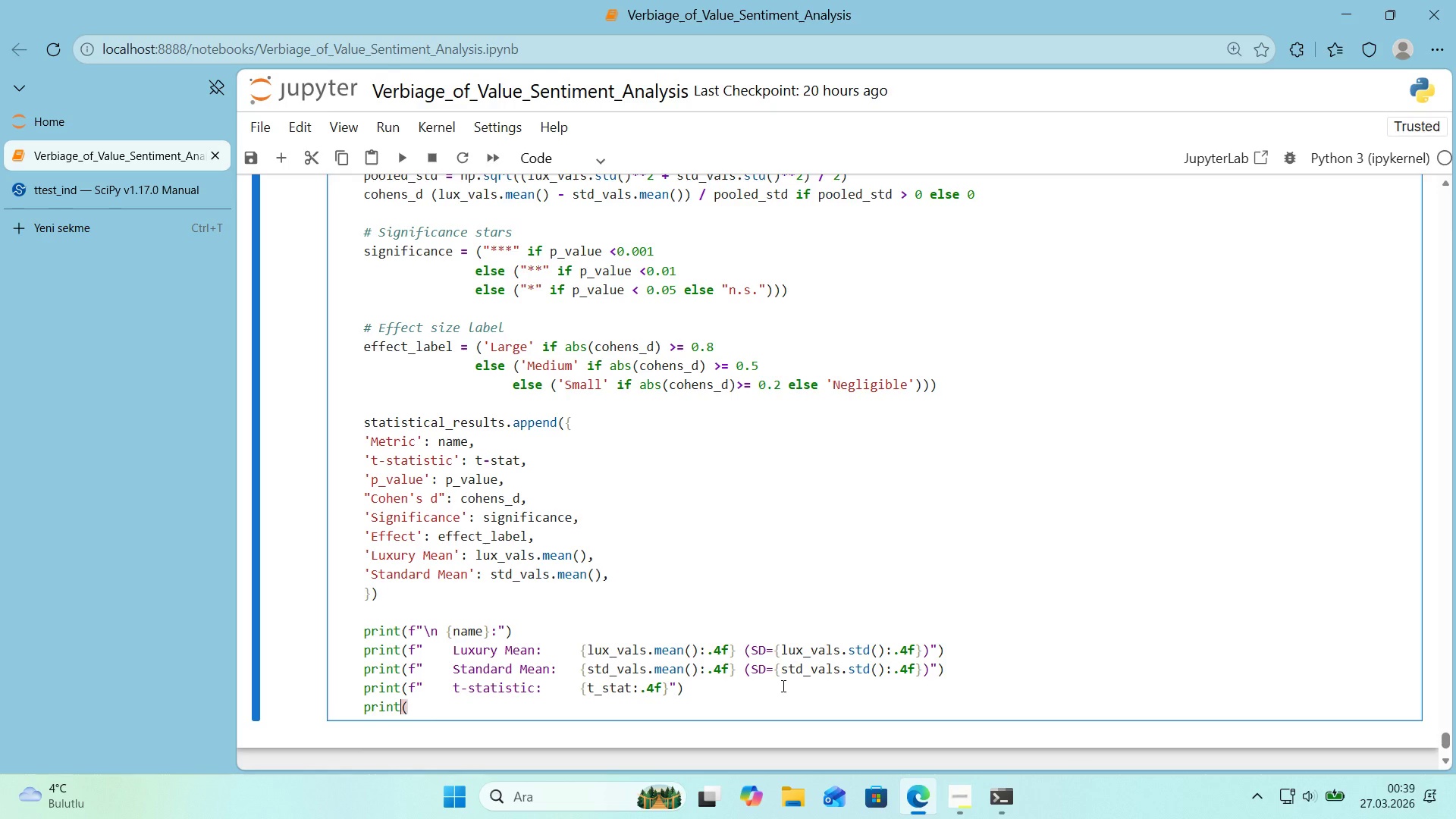 
key(ArrowLeft)
 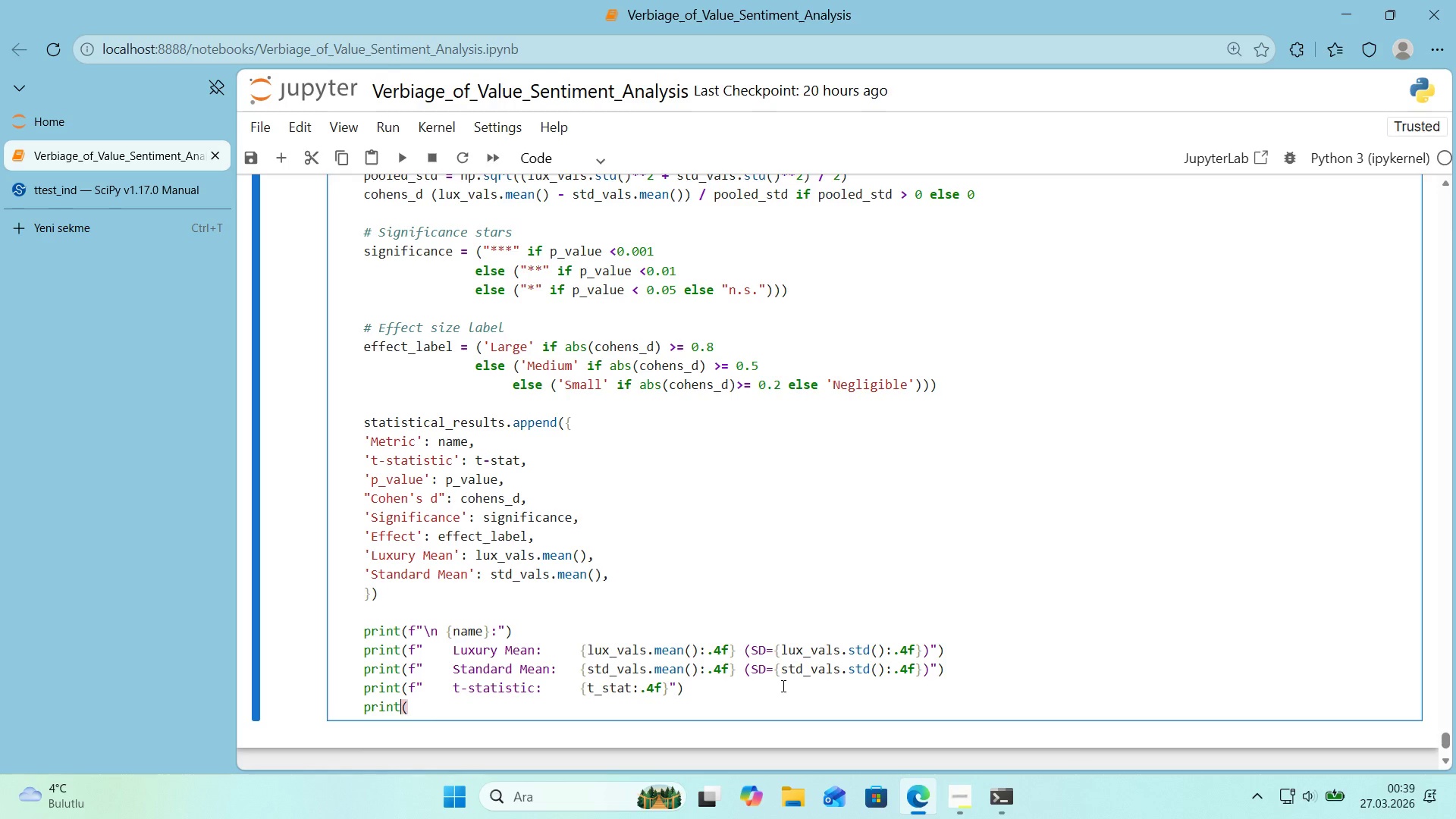 
key(ArrowRight)
 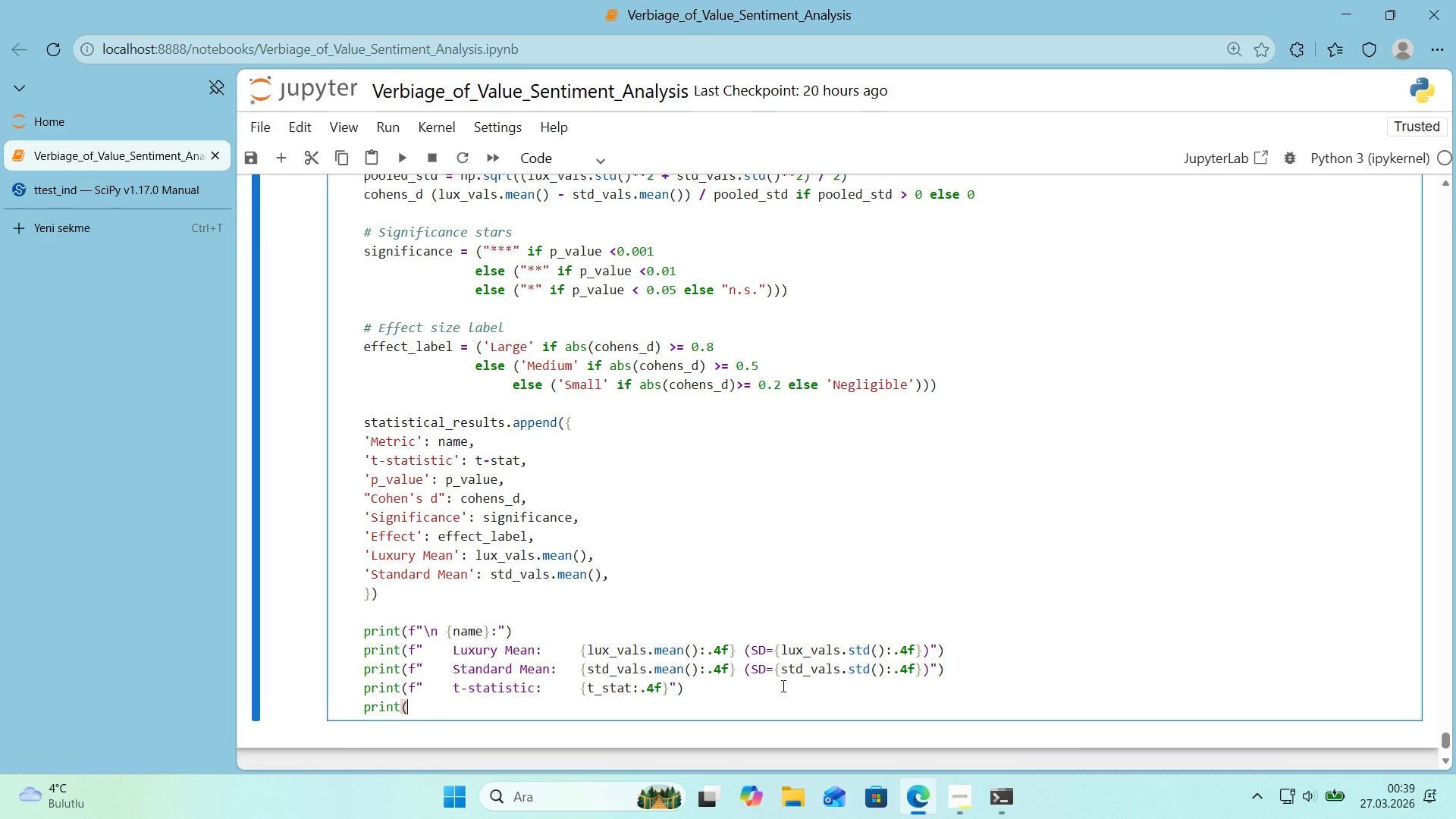 
key(Shift+9)
 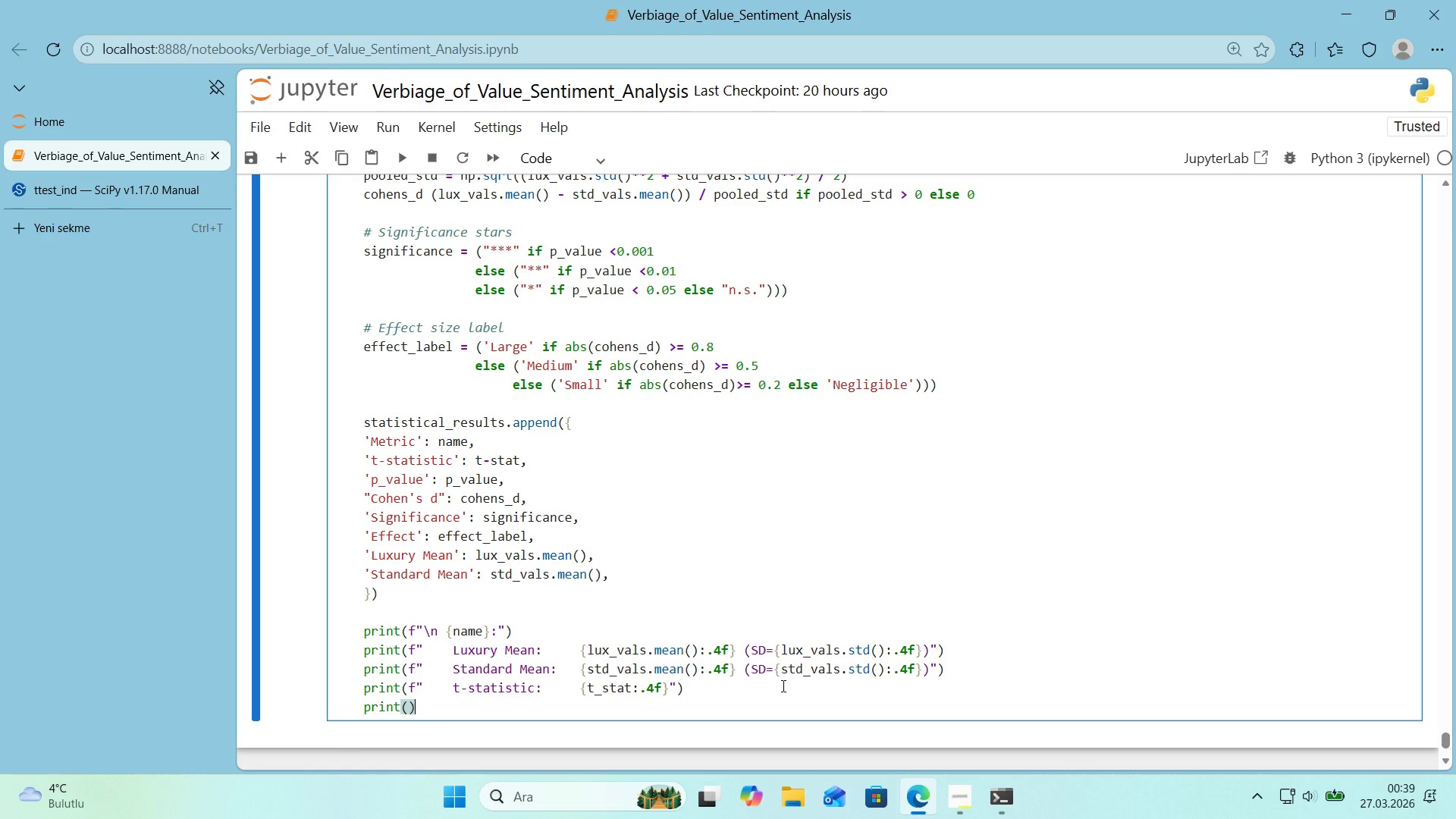 
key(Shift+ShiftRight)
 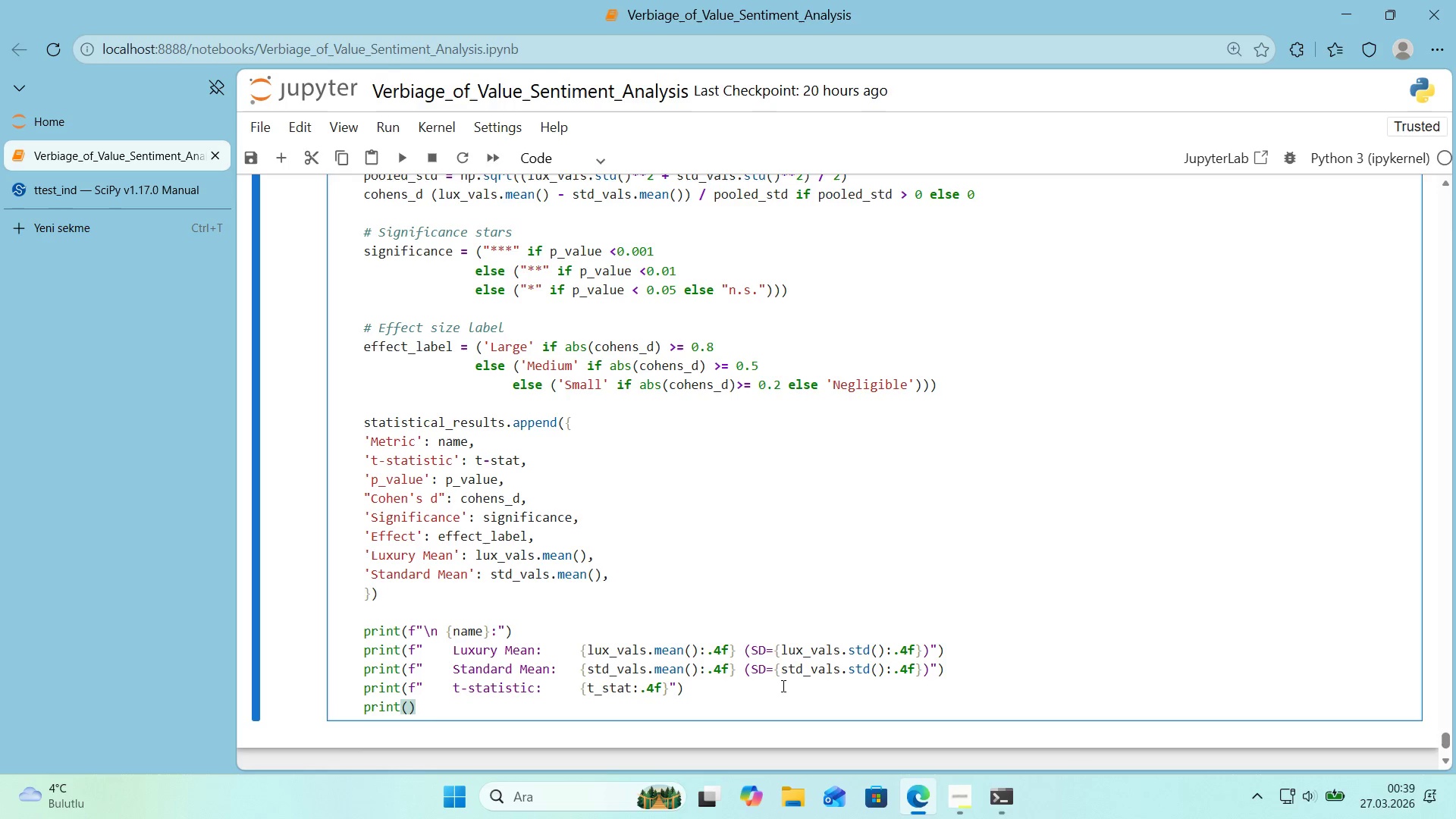 
key(ArrowLeft)
 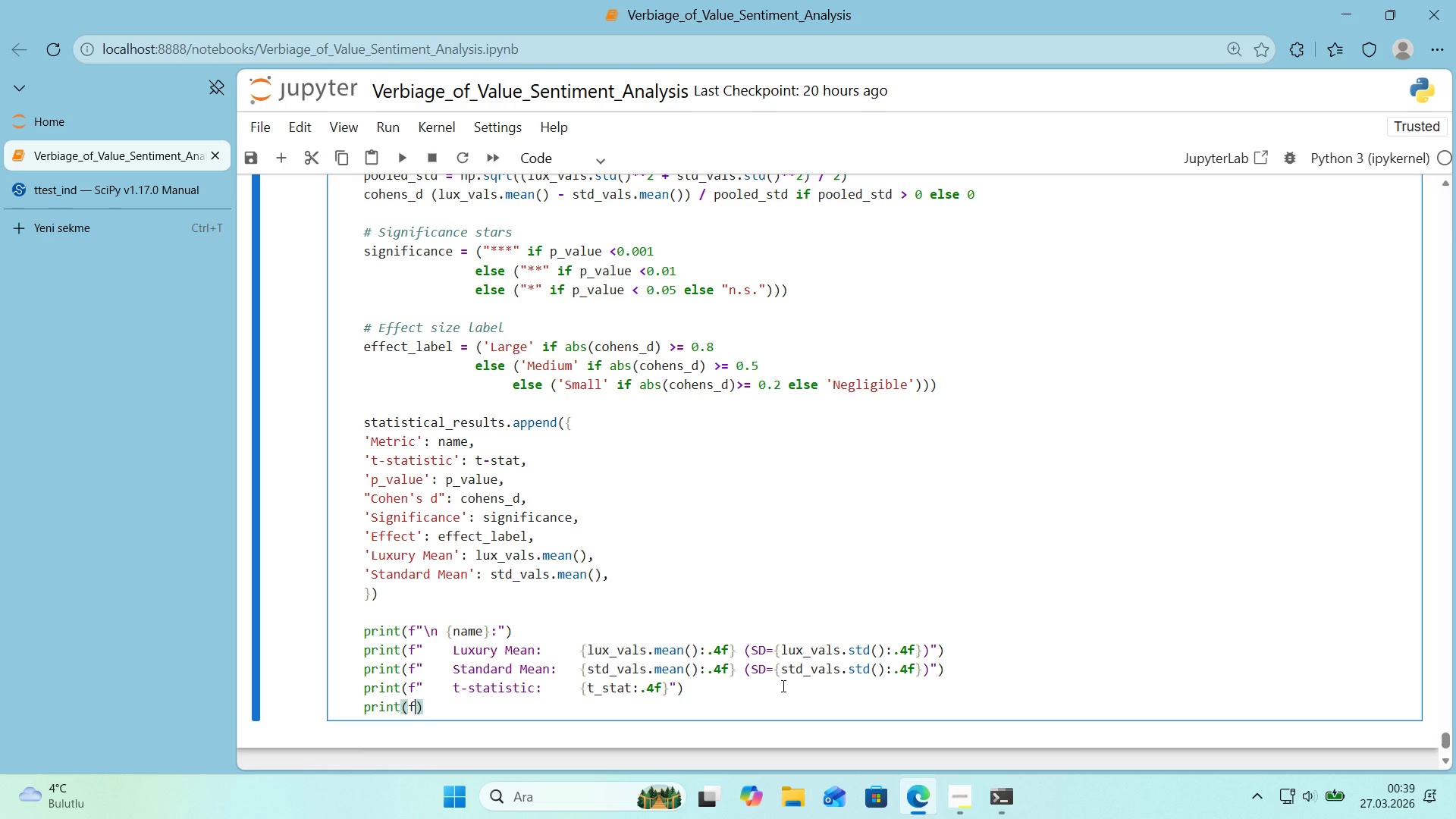 
key(F)
 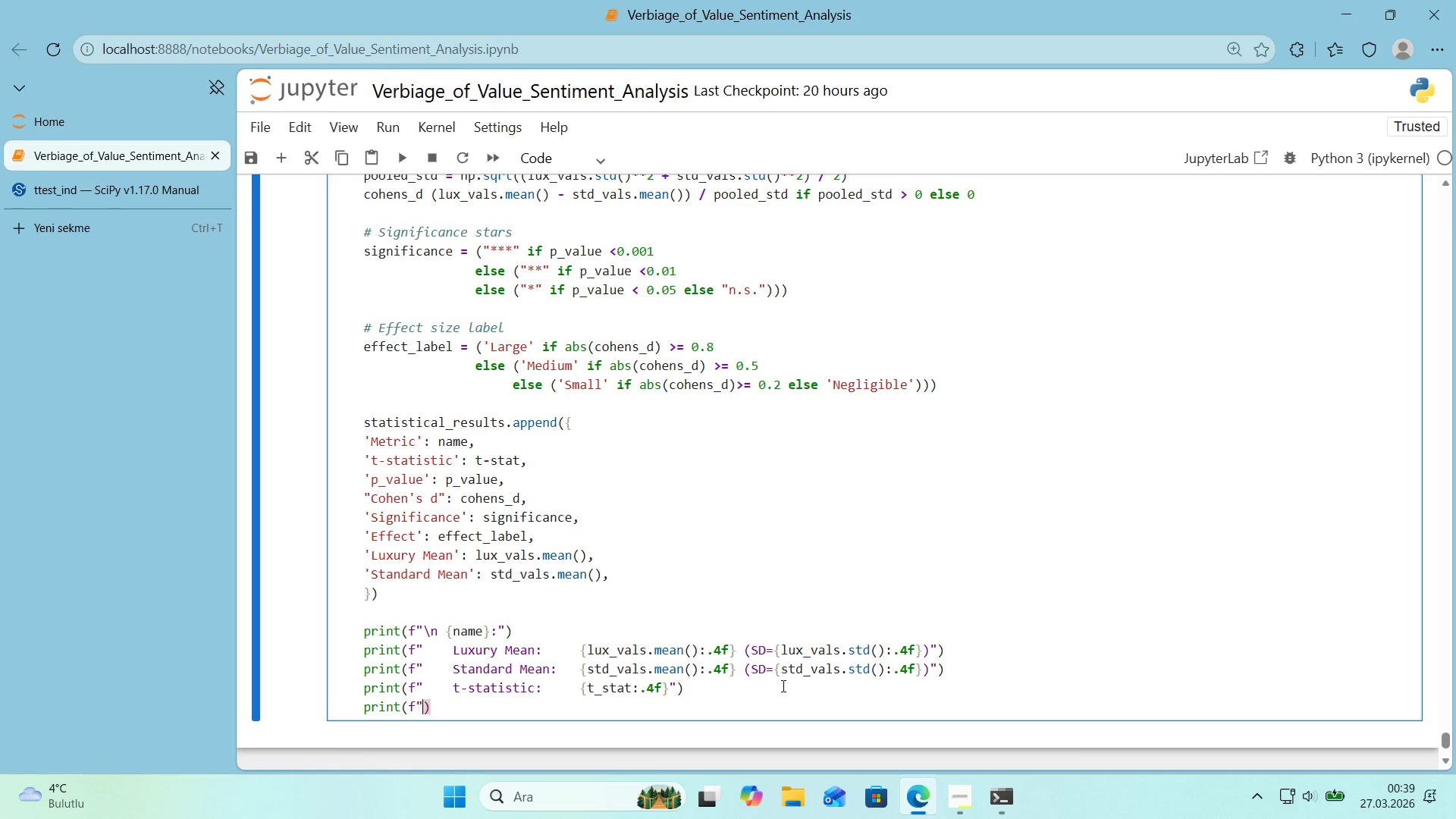 
key(Backquote)
 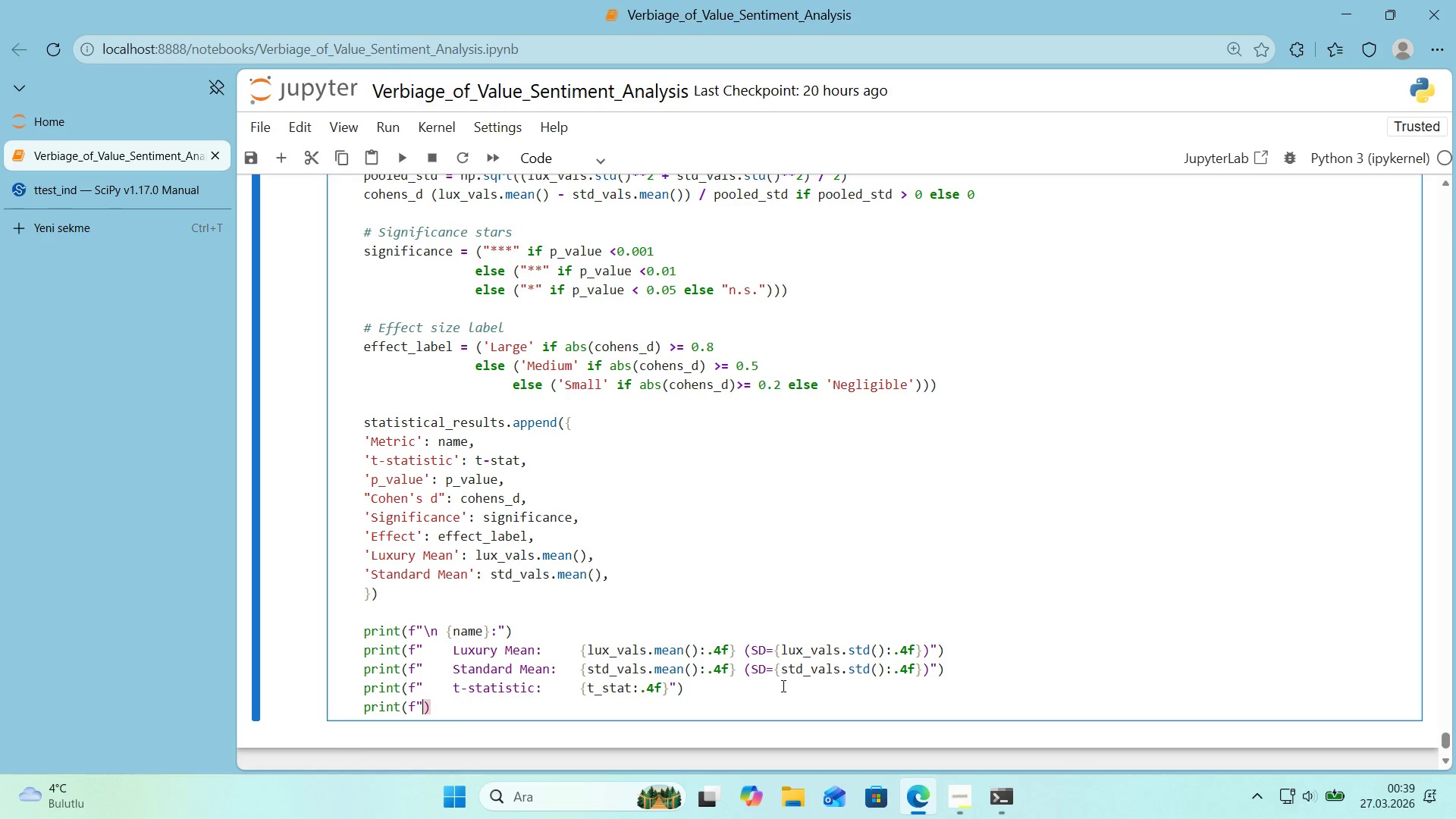 
key(Backquote)
 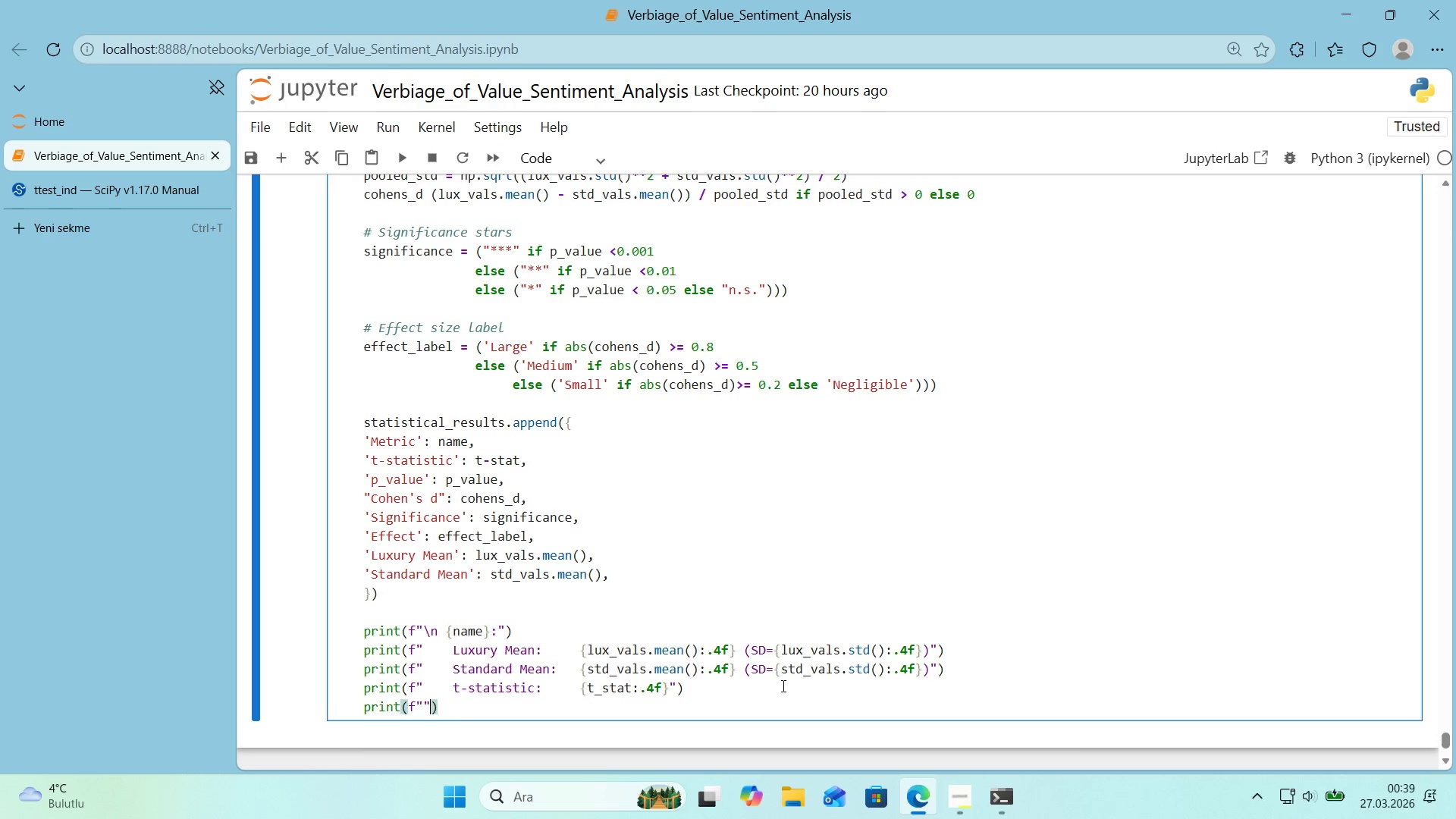 
key(ArrowLeft)
 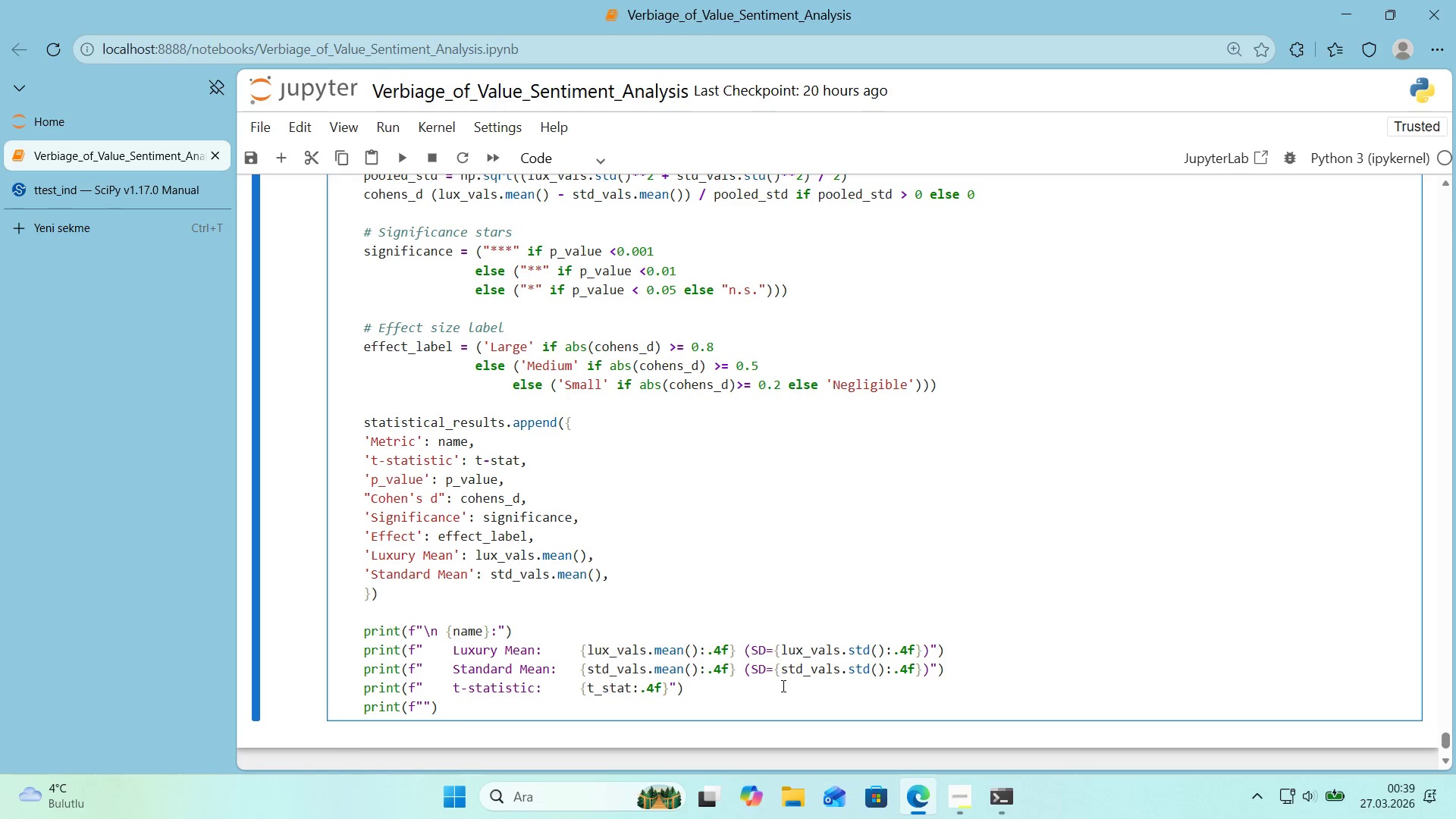 
type(    p_value>)
 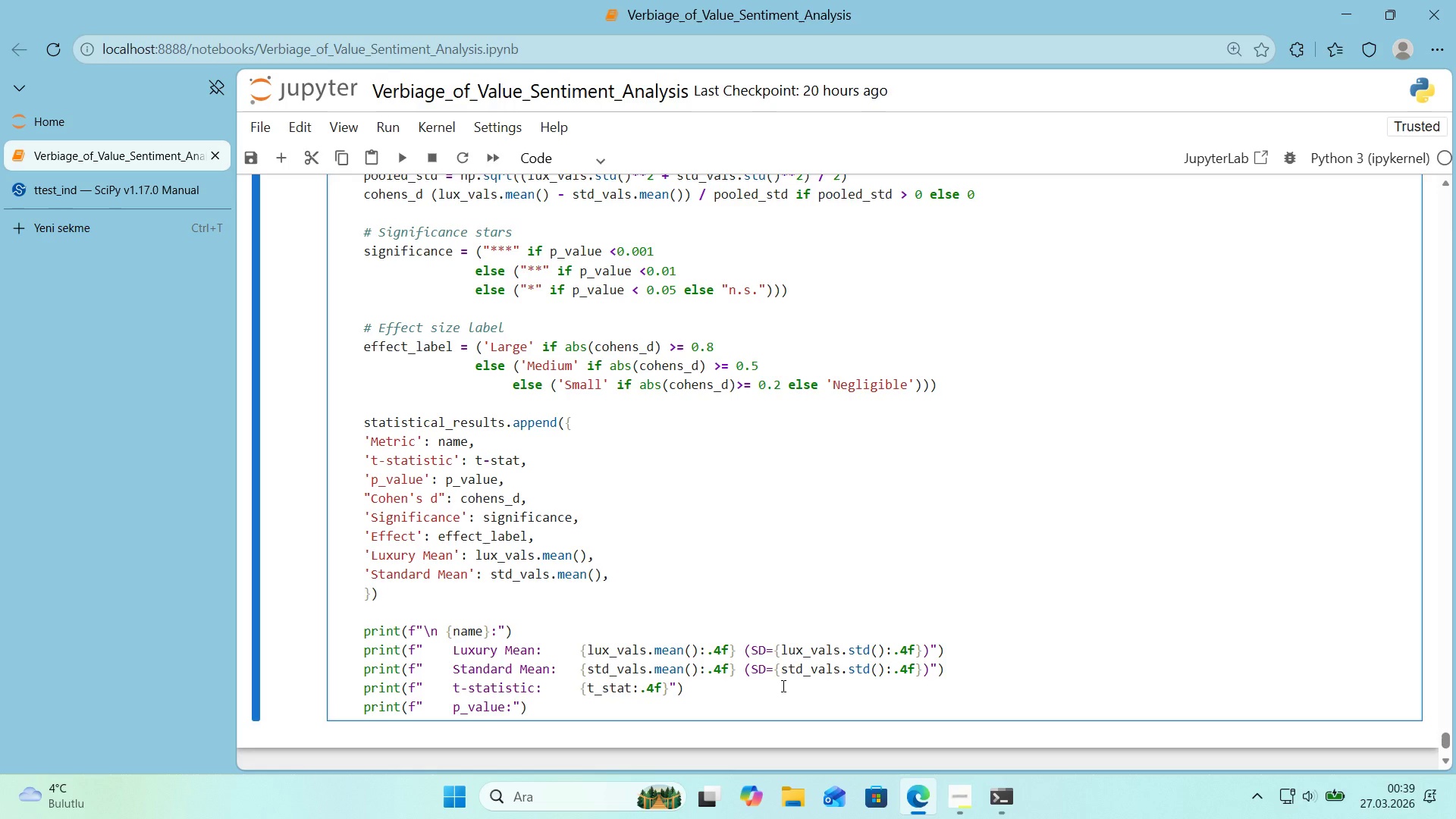 
hold_key(key=Space, duration=0.88)
 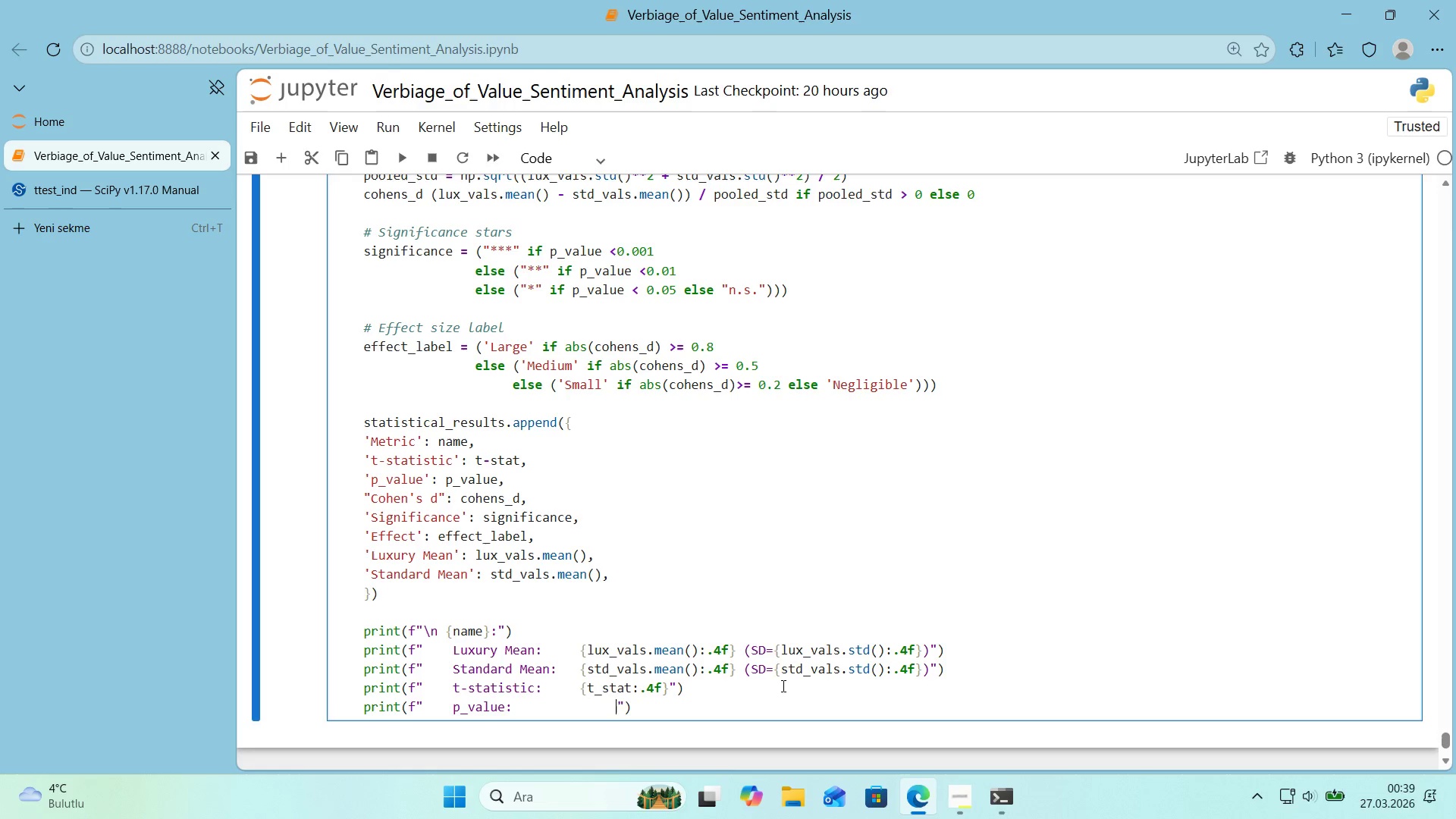 
key(ArrowLeft)
 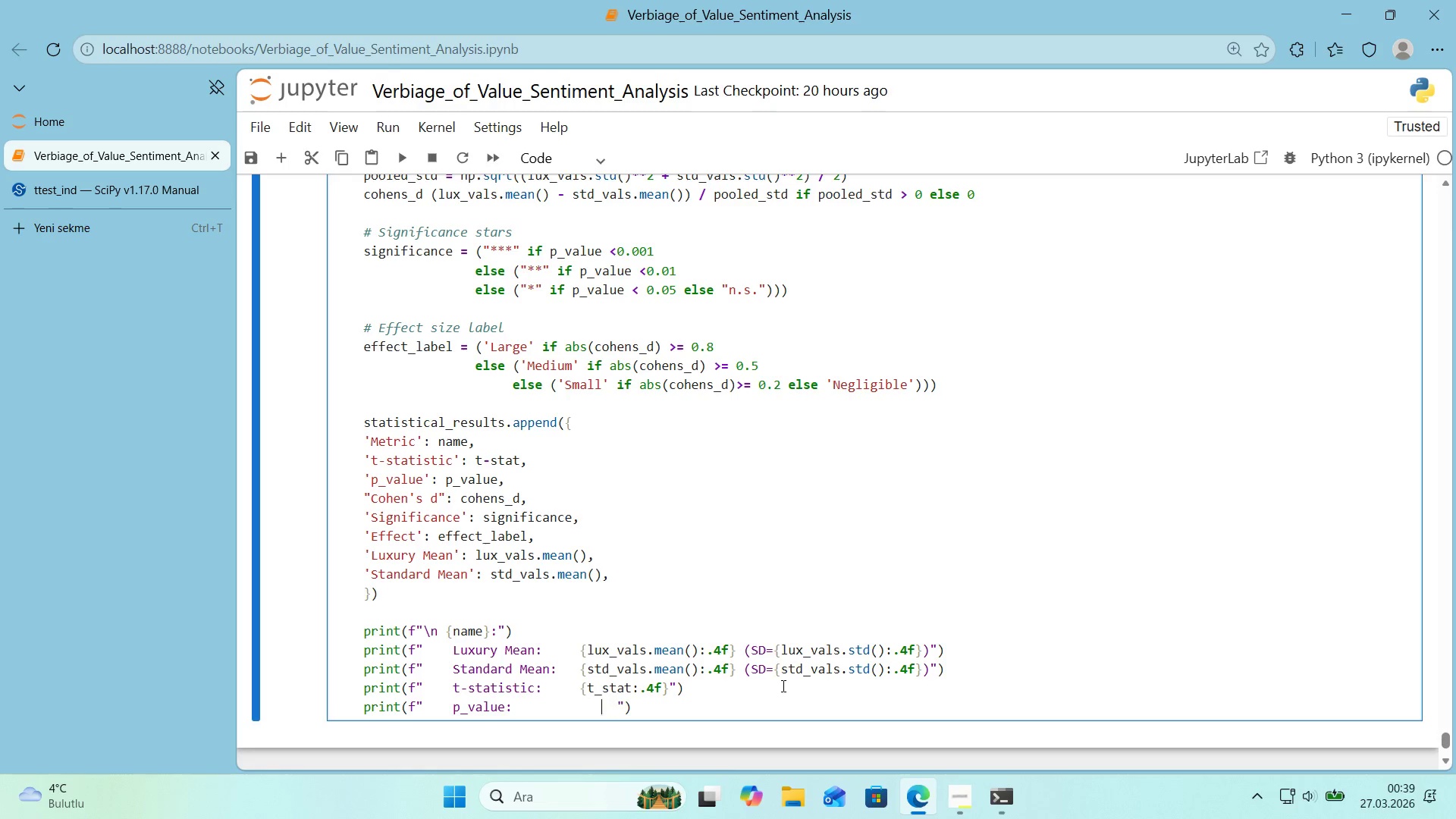 
key(ArrowLeft)
 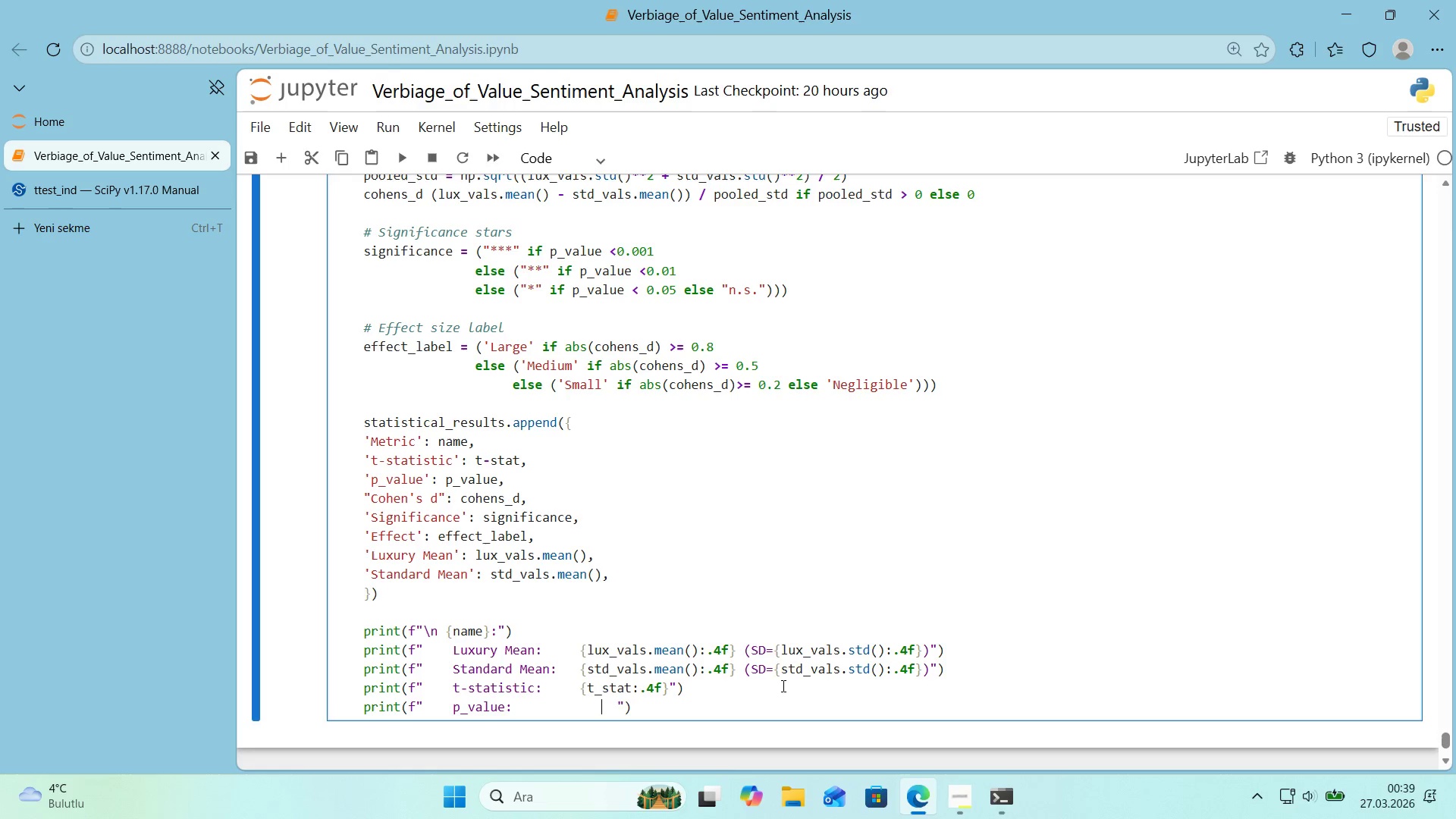 
key(ArrowLeft)
 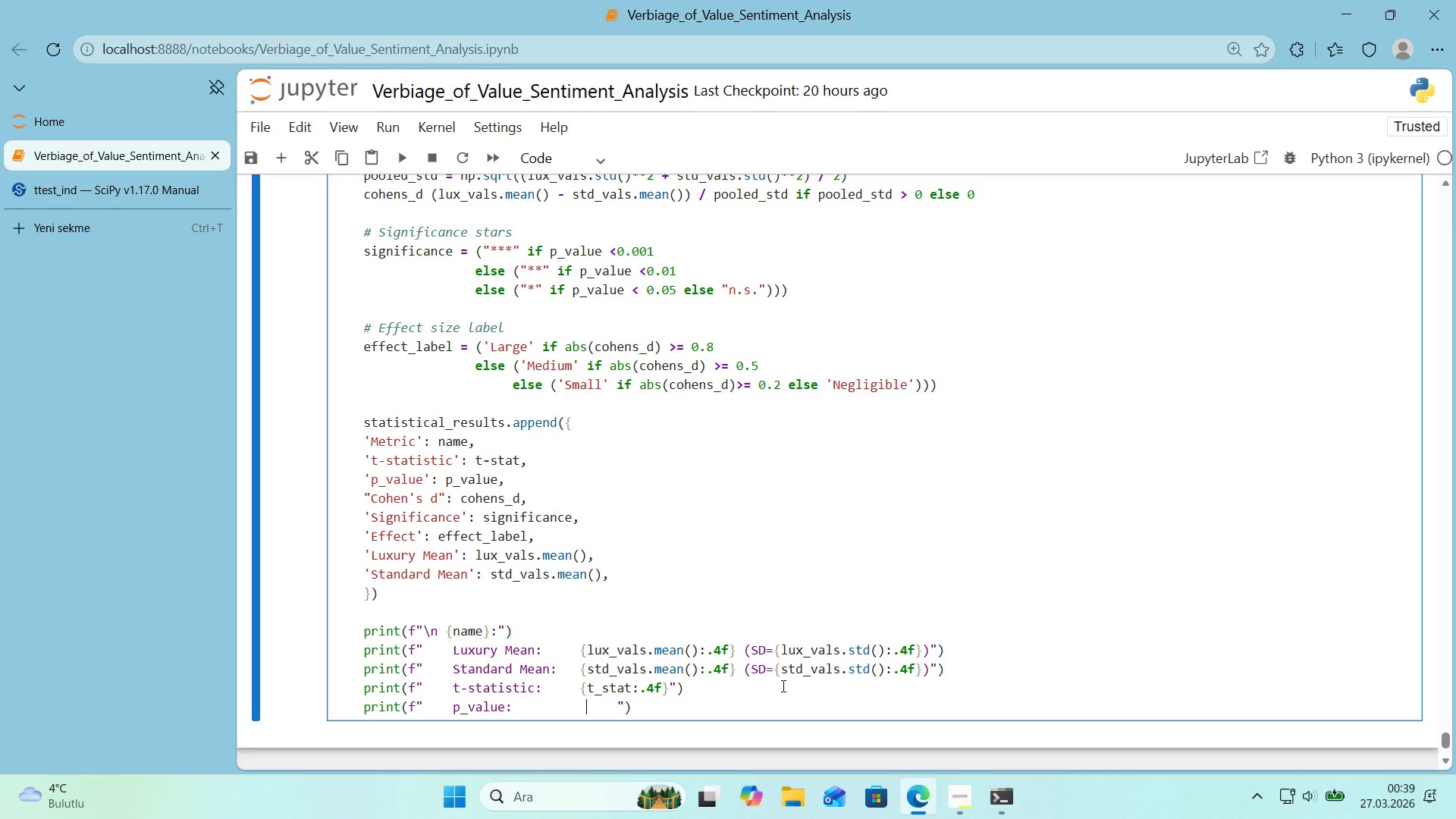 
key(ArrowLeft)
 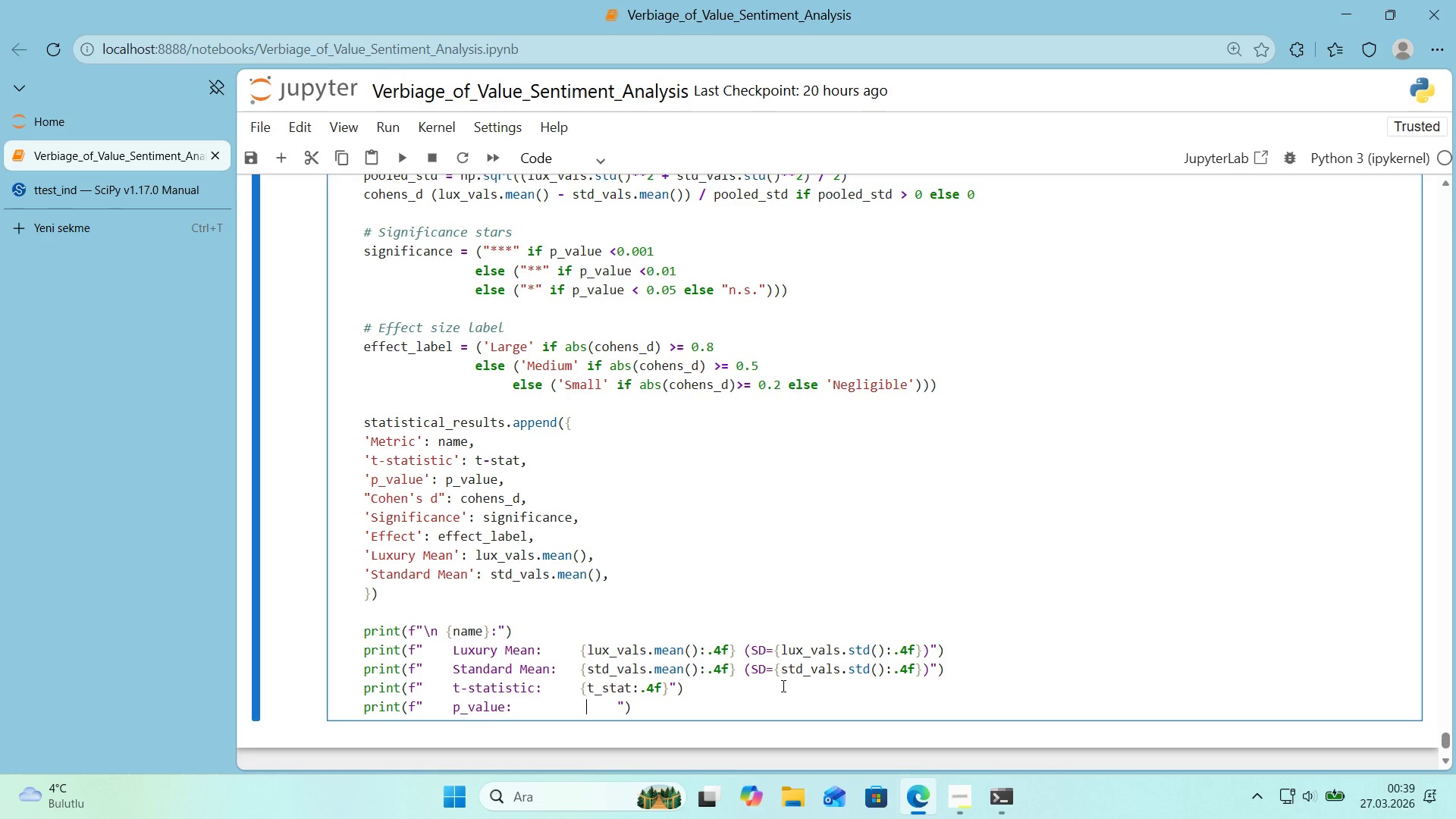 
key(ArrowLeft)
 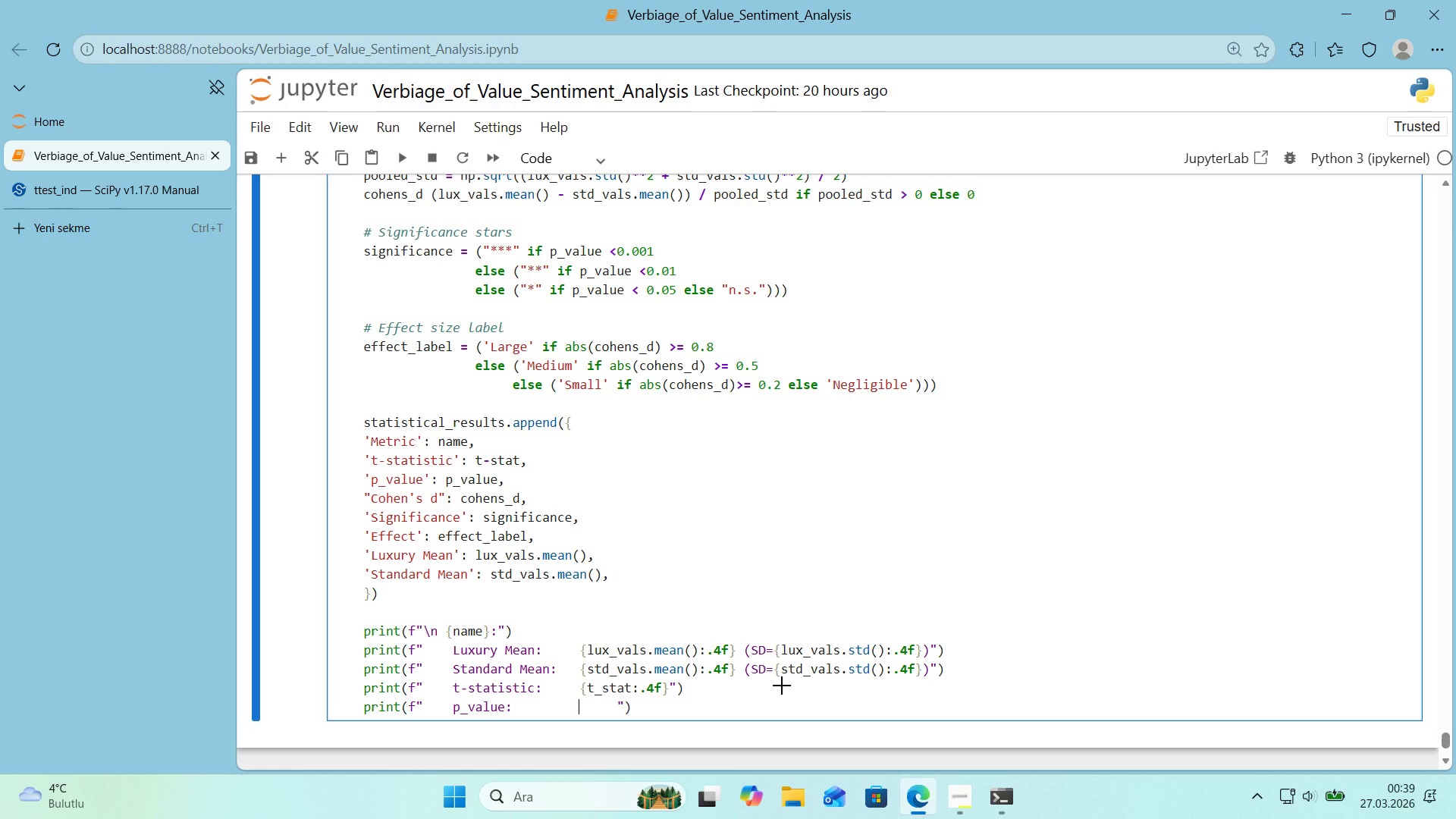 
key(Alt+Control+7)
 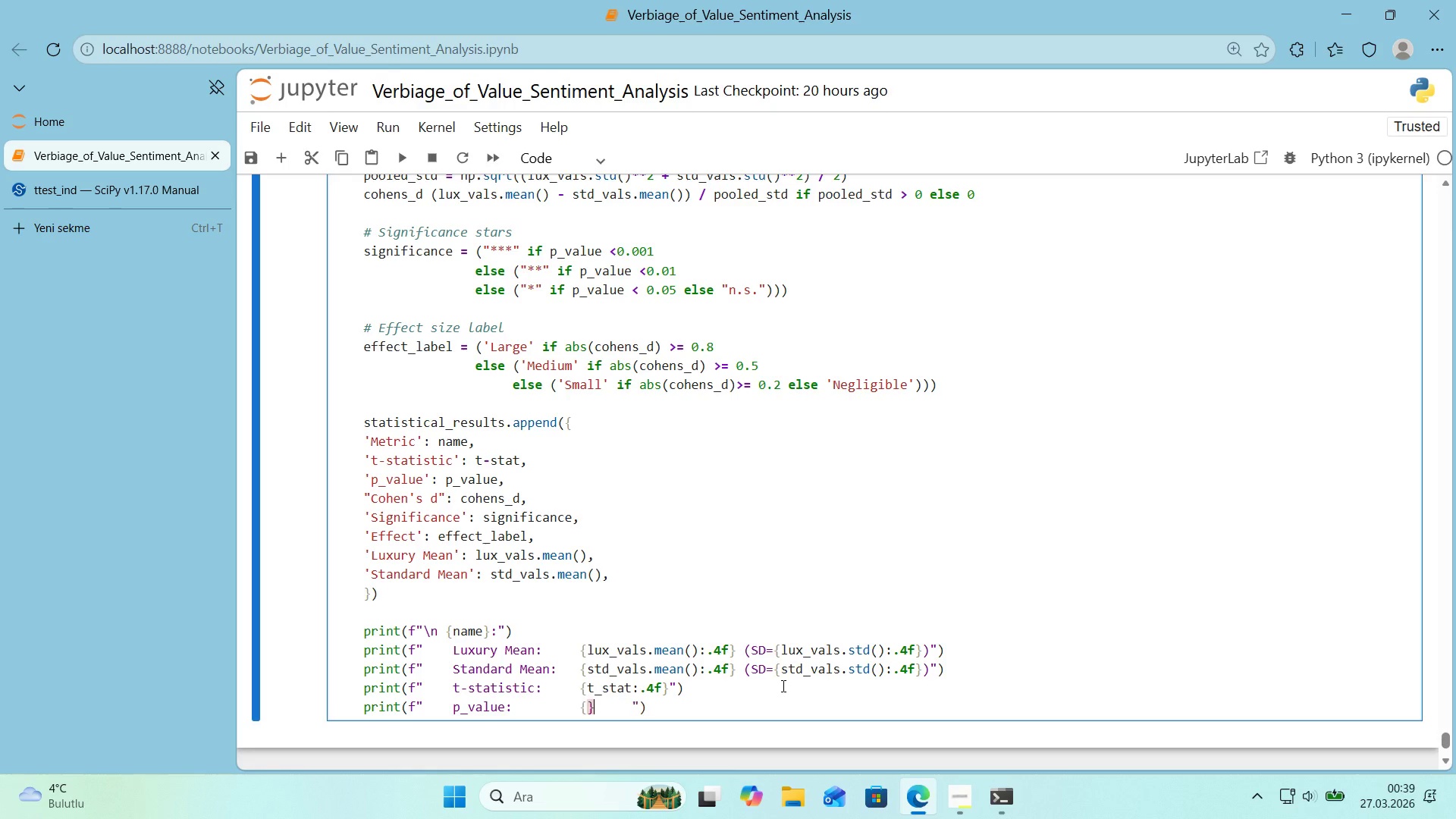 
key(Alt+Control+0)
 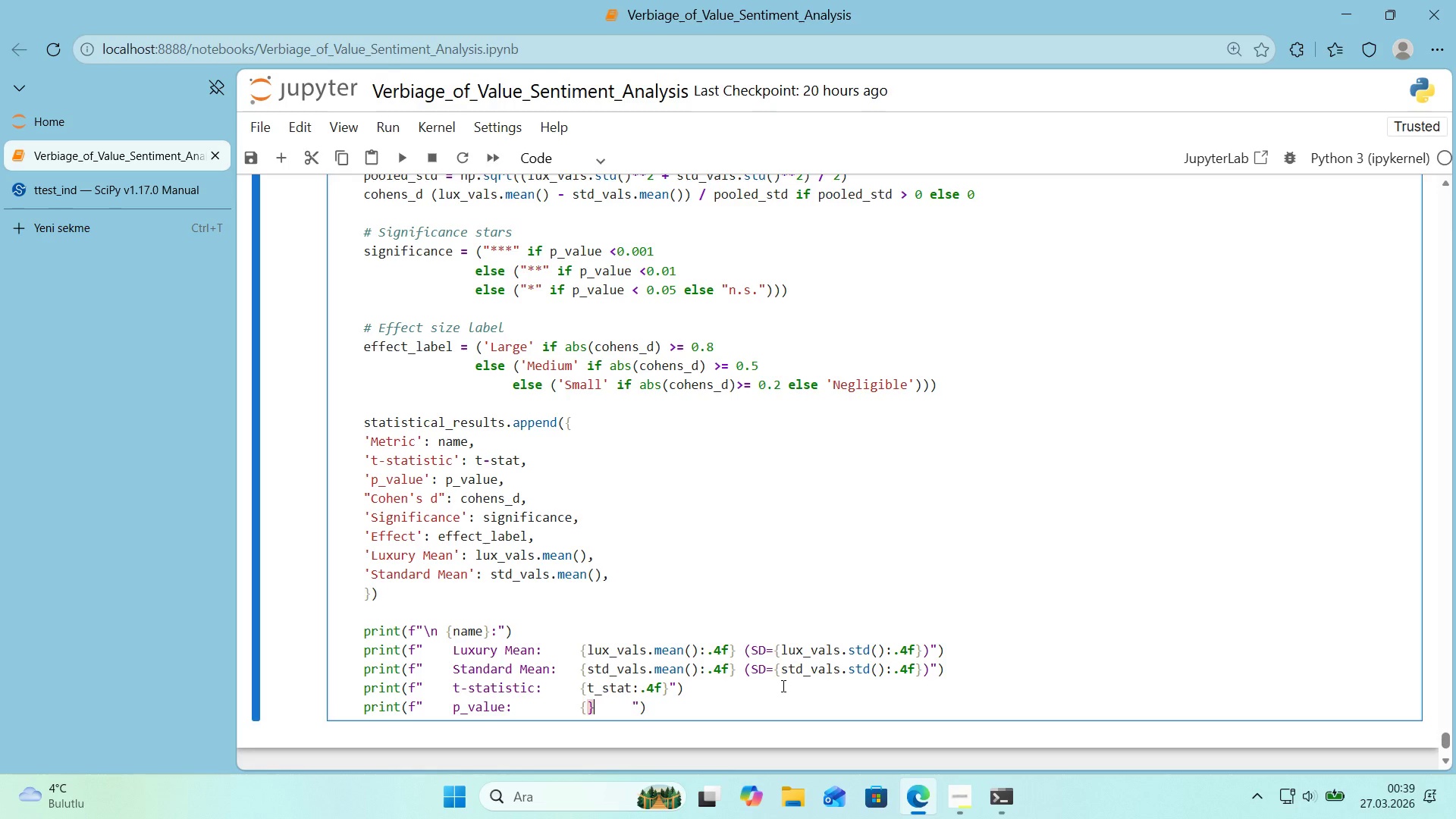 
key(ArrowLeft)
 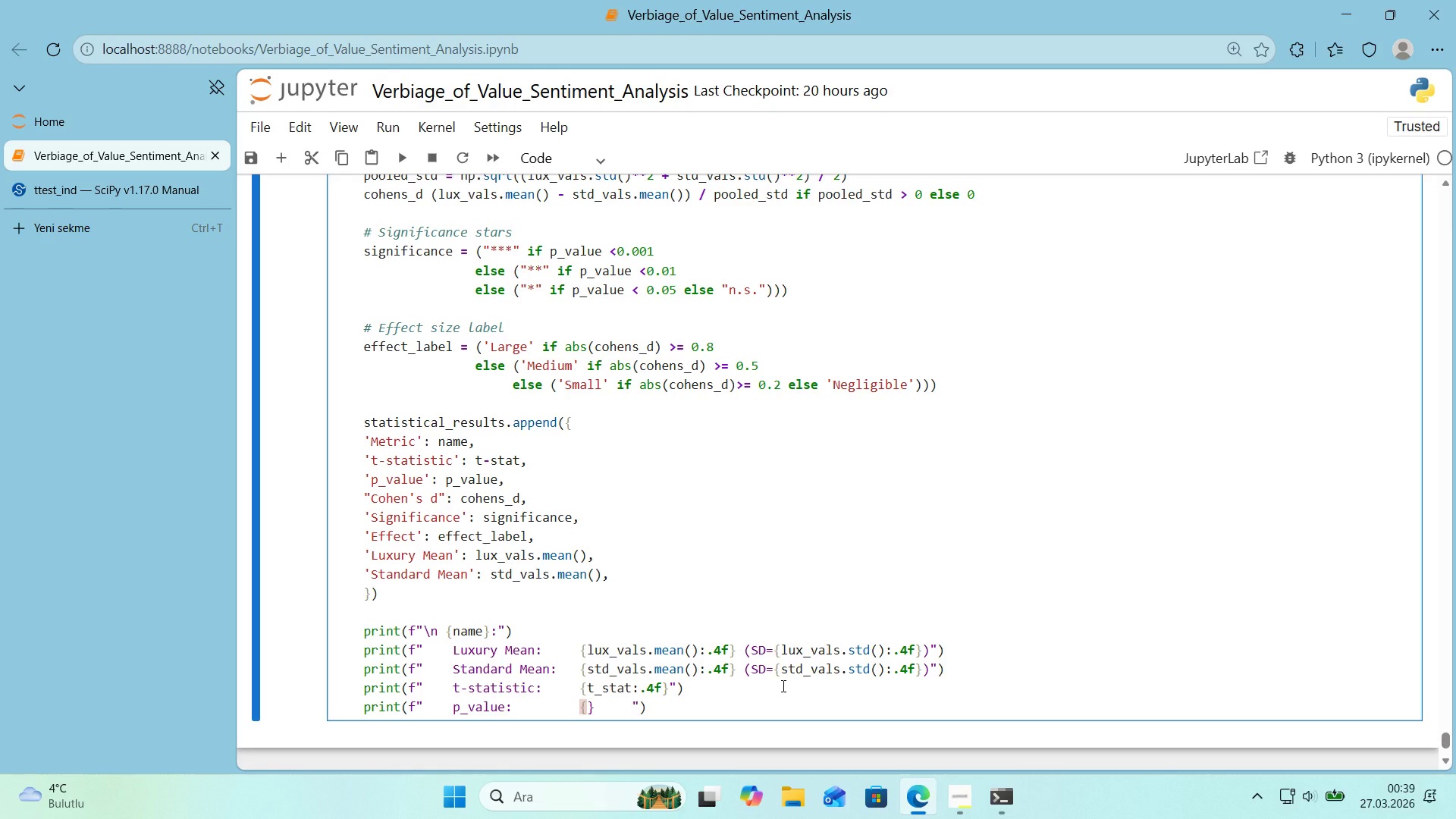 
type(p_value>.6f)
 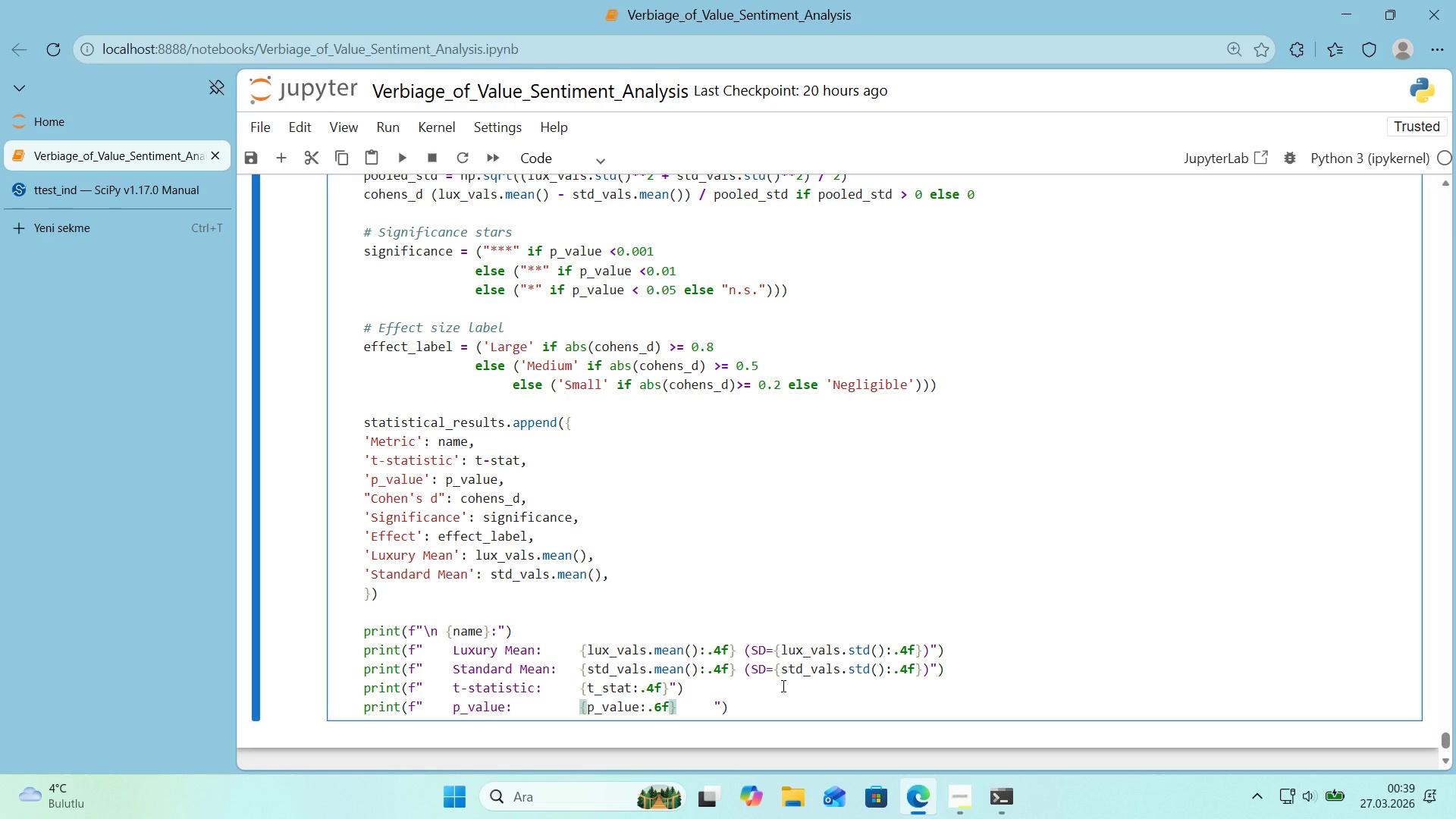 
key(ArrowRight)
 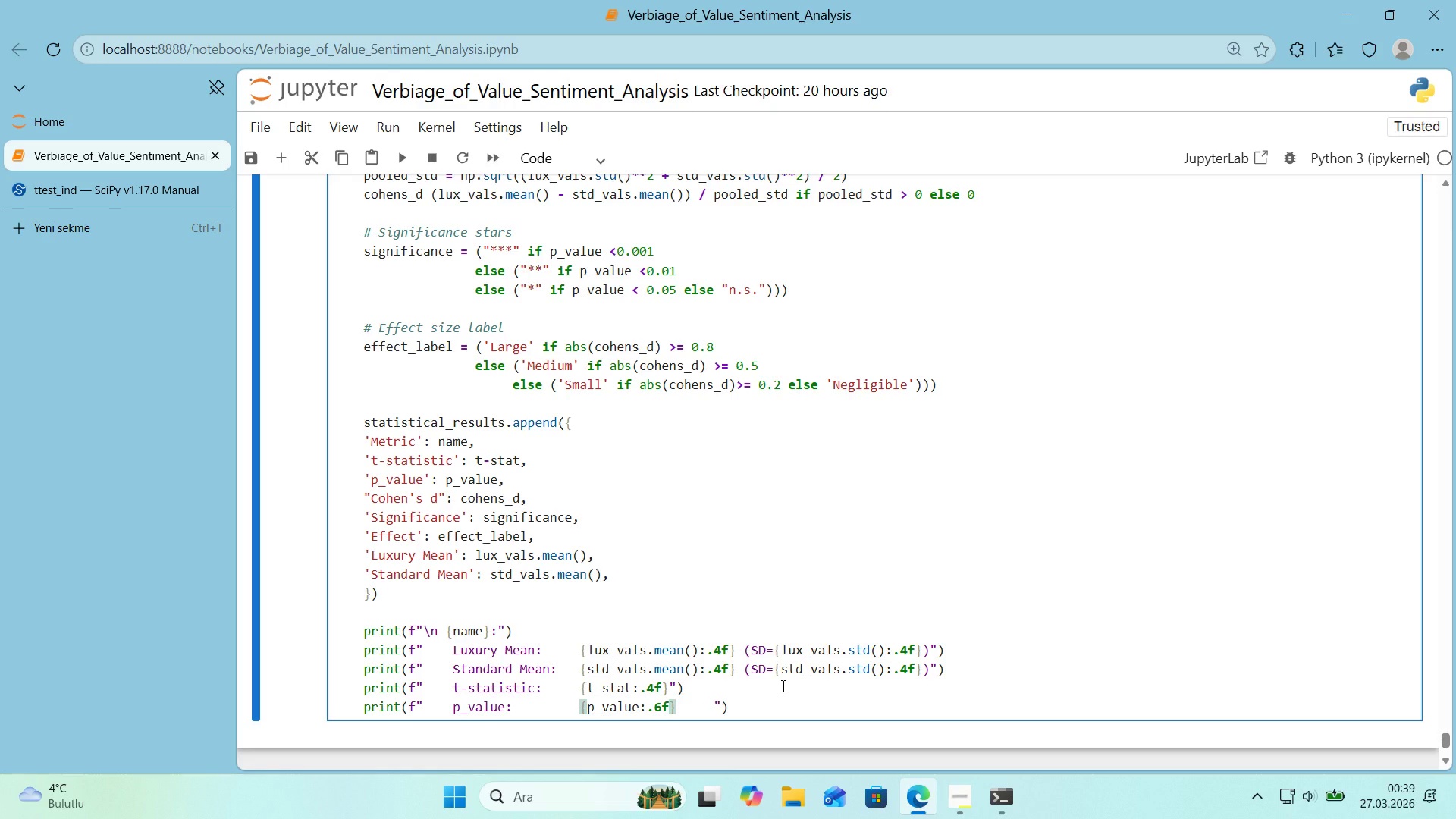 
key(Space)
 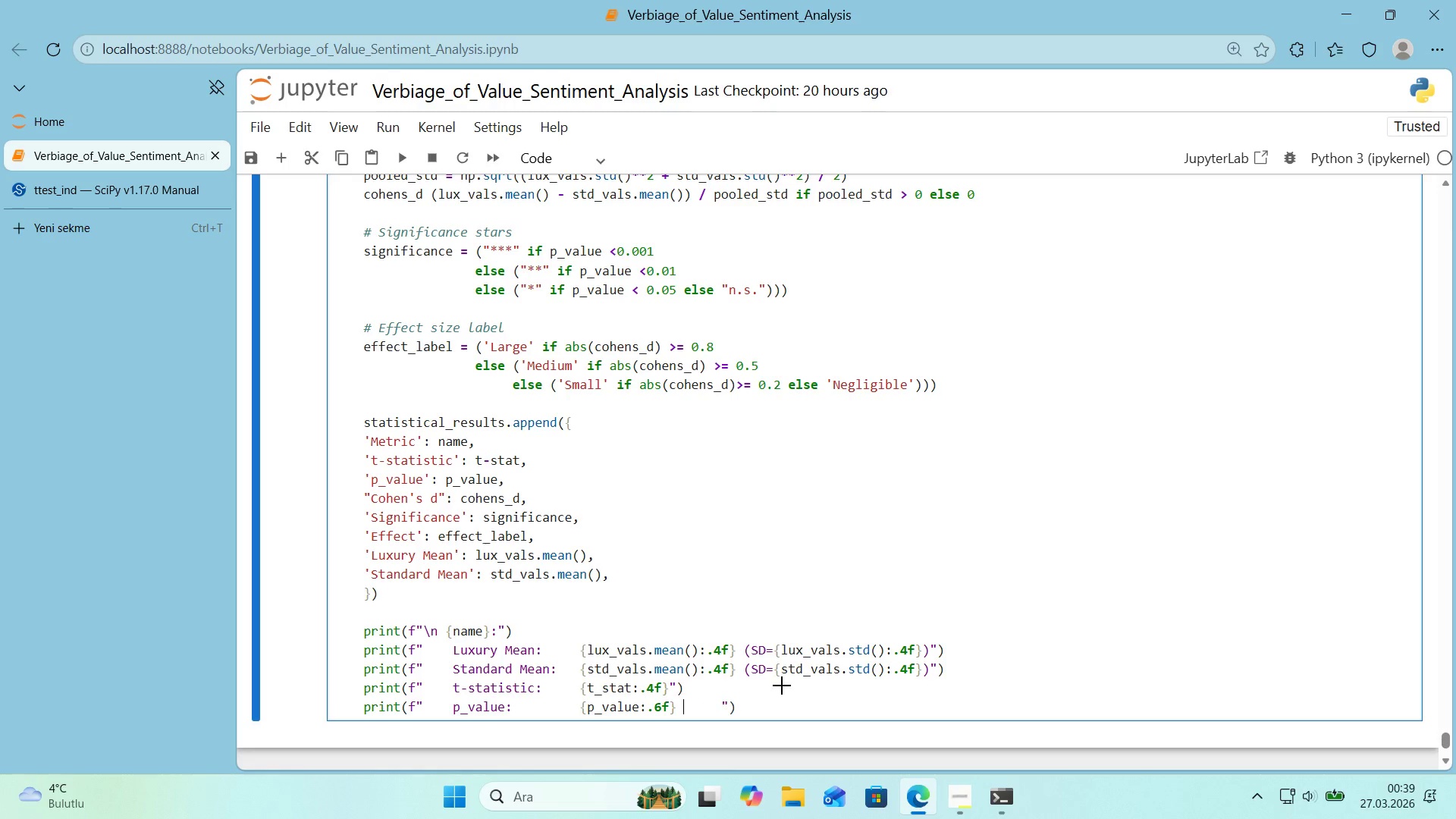 
key(Alt+Control+7)
 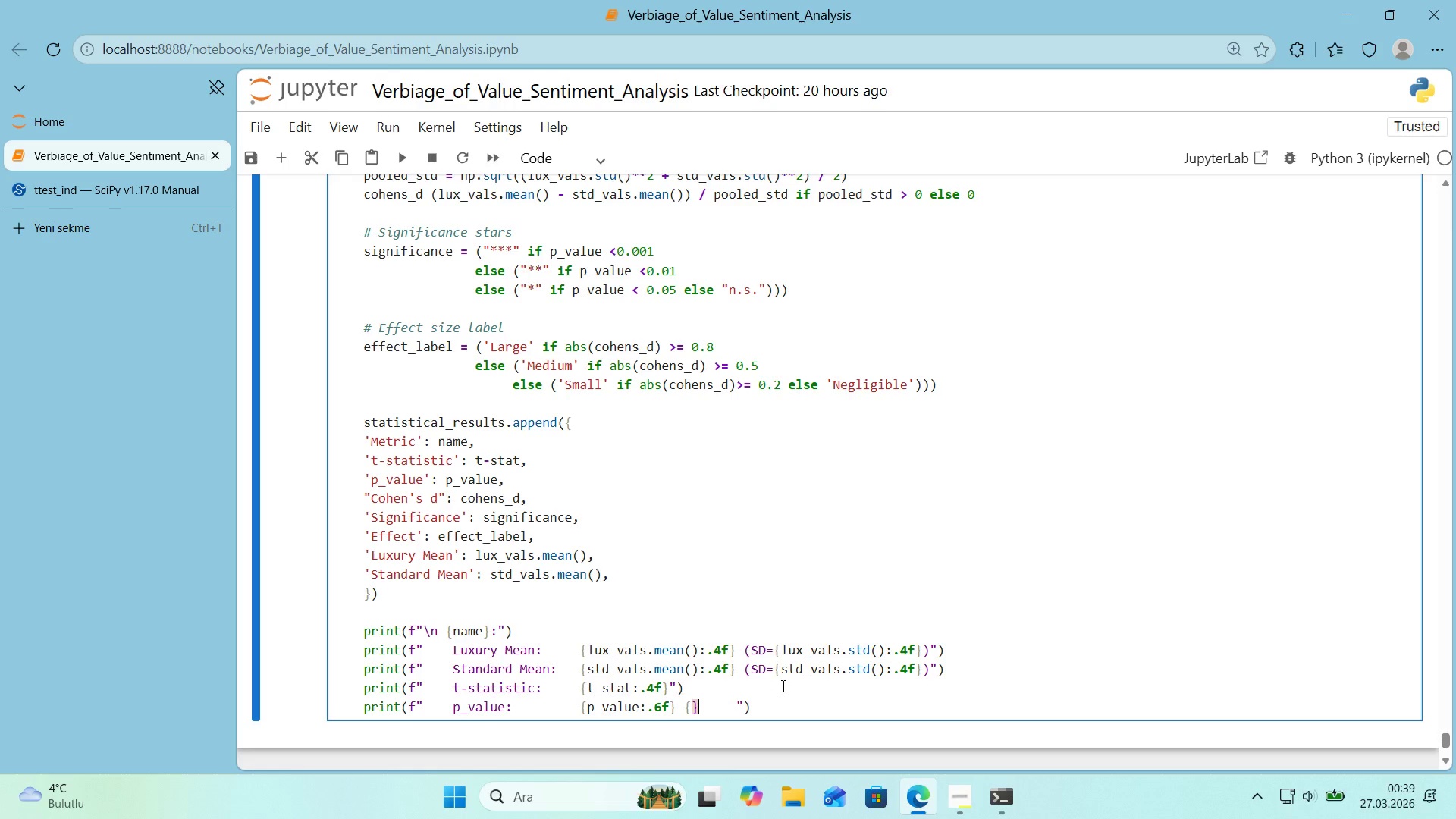 
key(Alt+Control+0)
 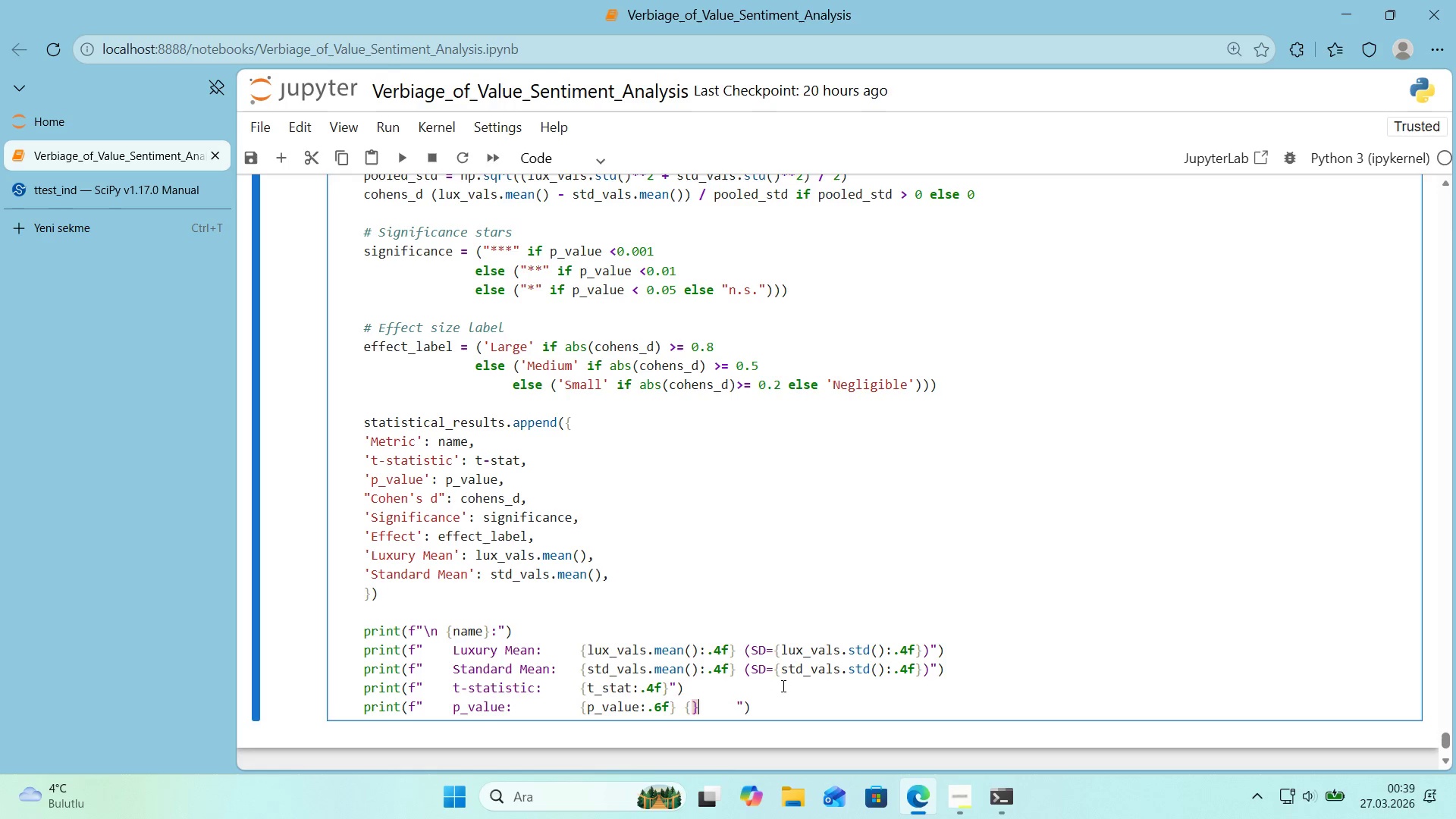 
key(ArrowLeft)
 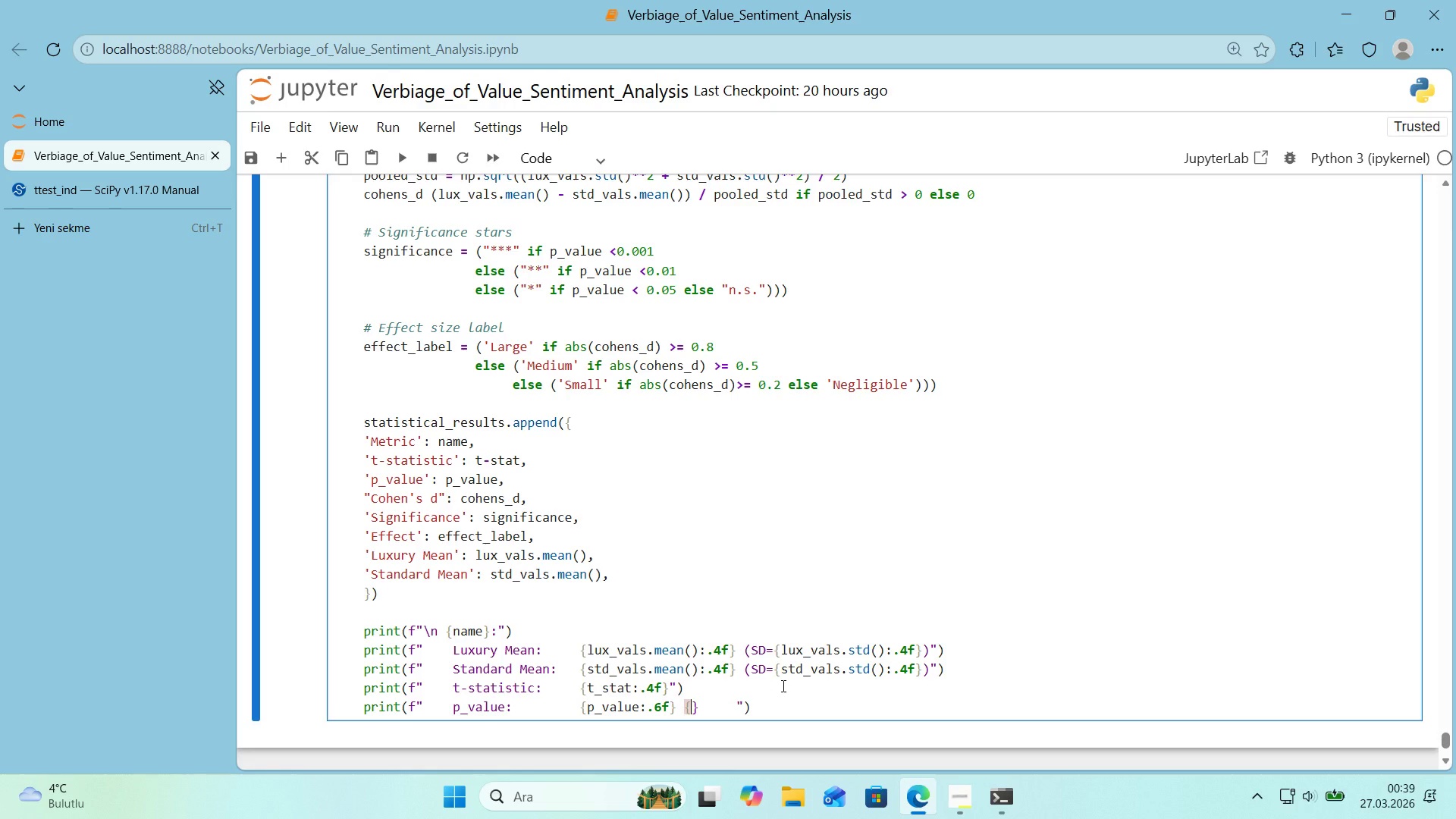 
type(s'gn'f'cance)
 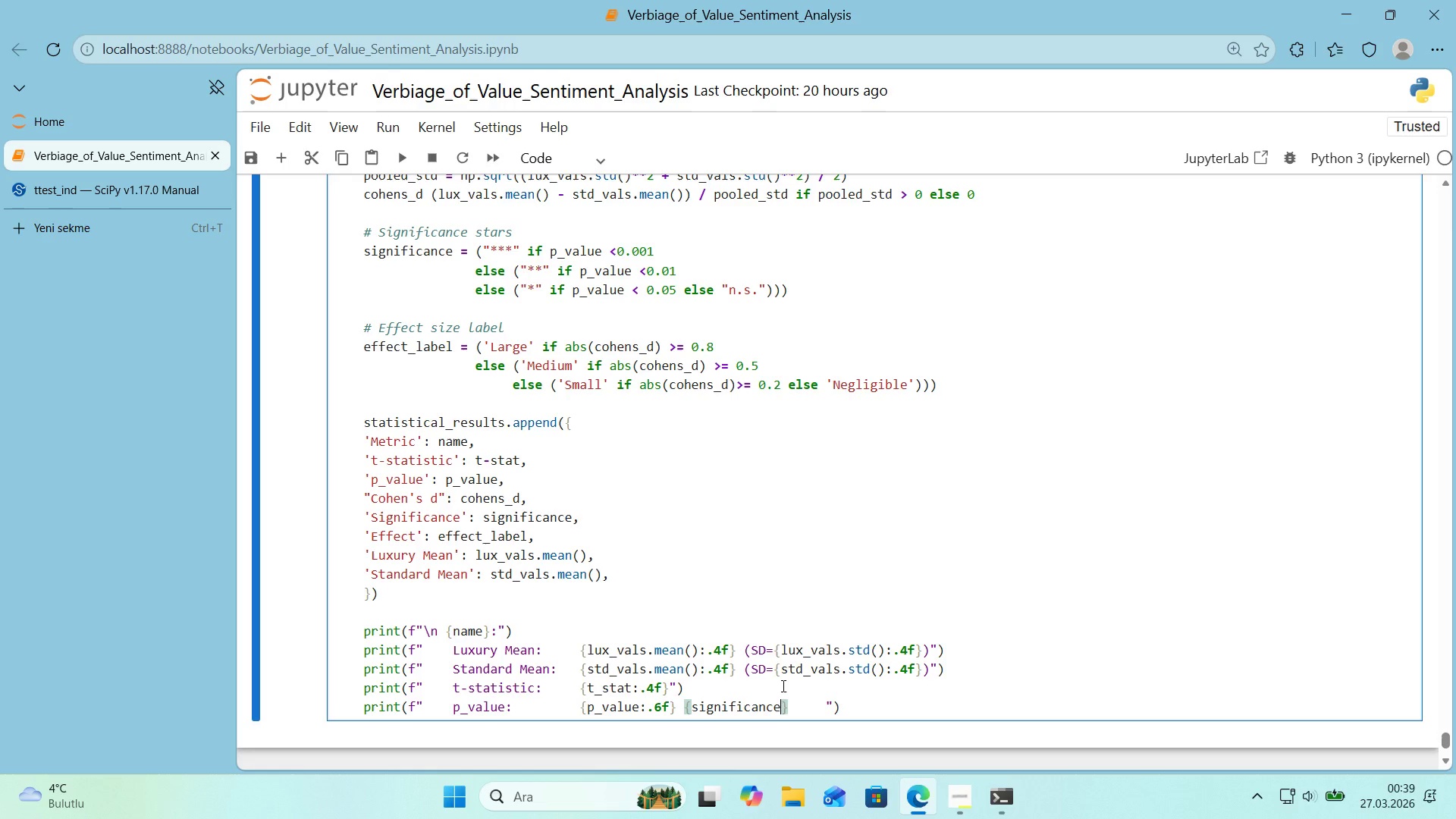 
key(ArrowRight)
 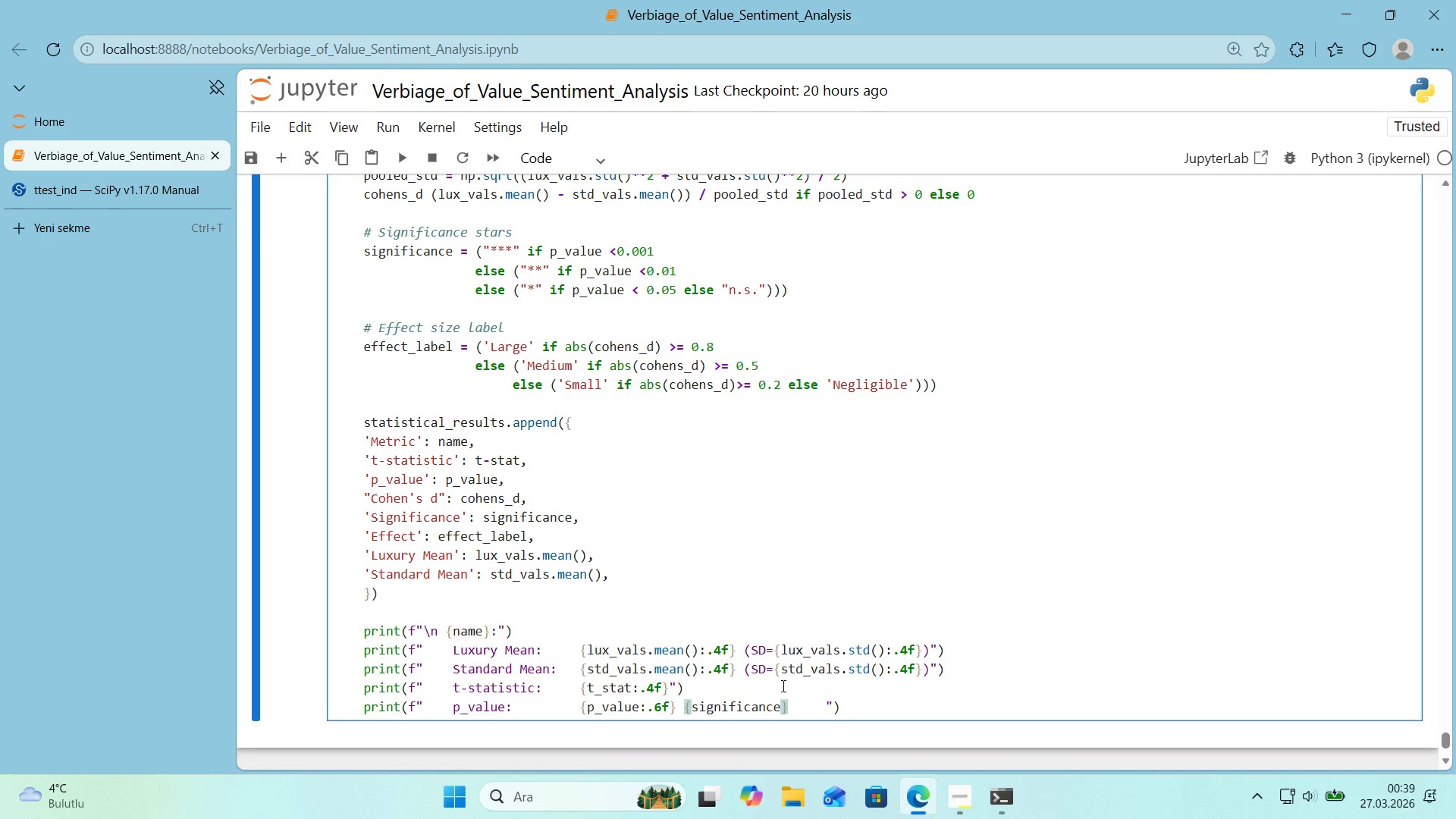 
key(Delete)
 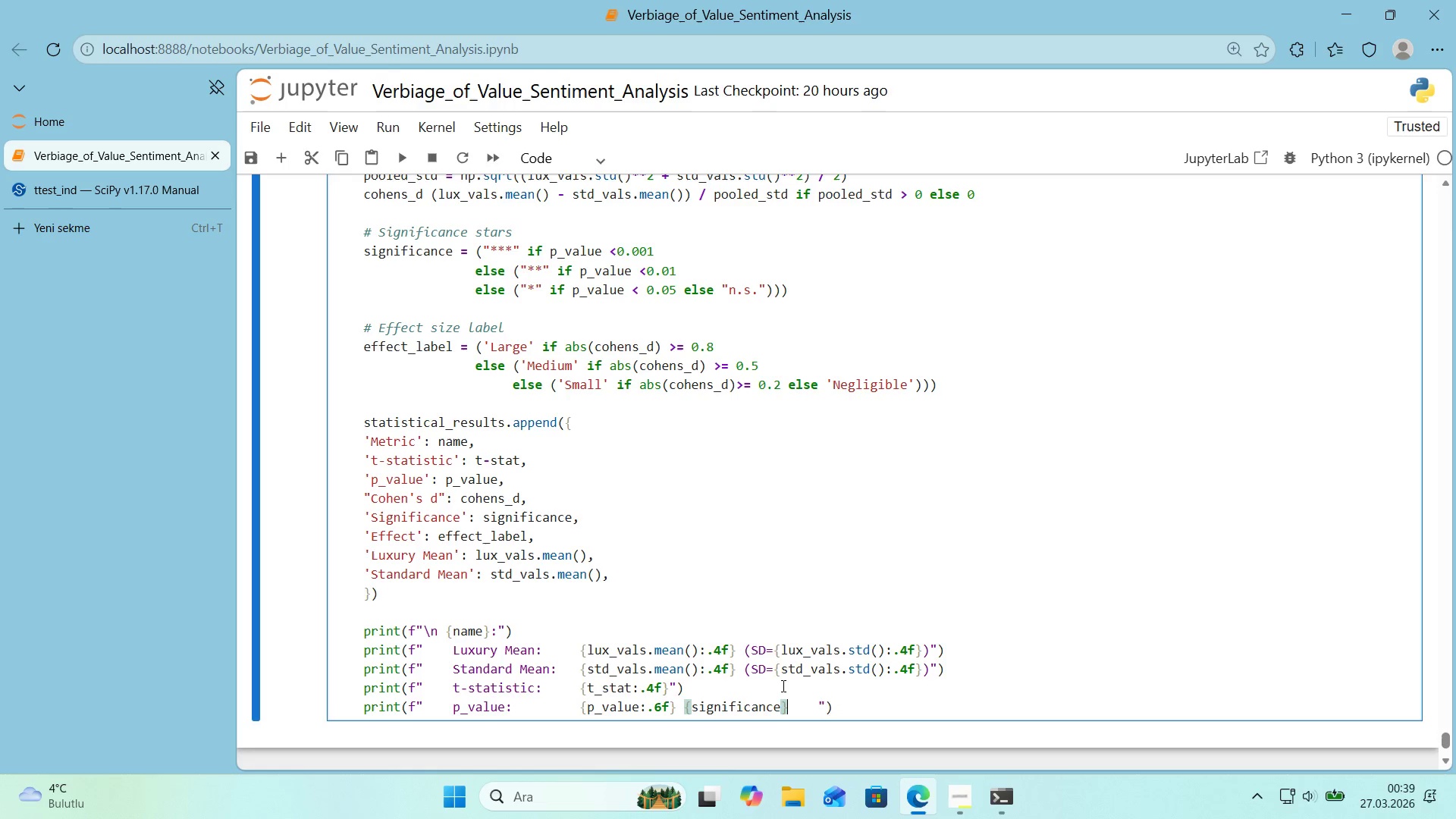 
key(Delete)
 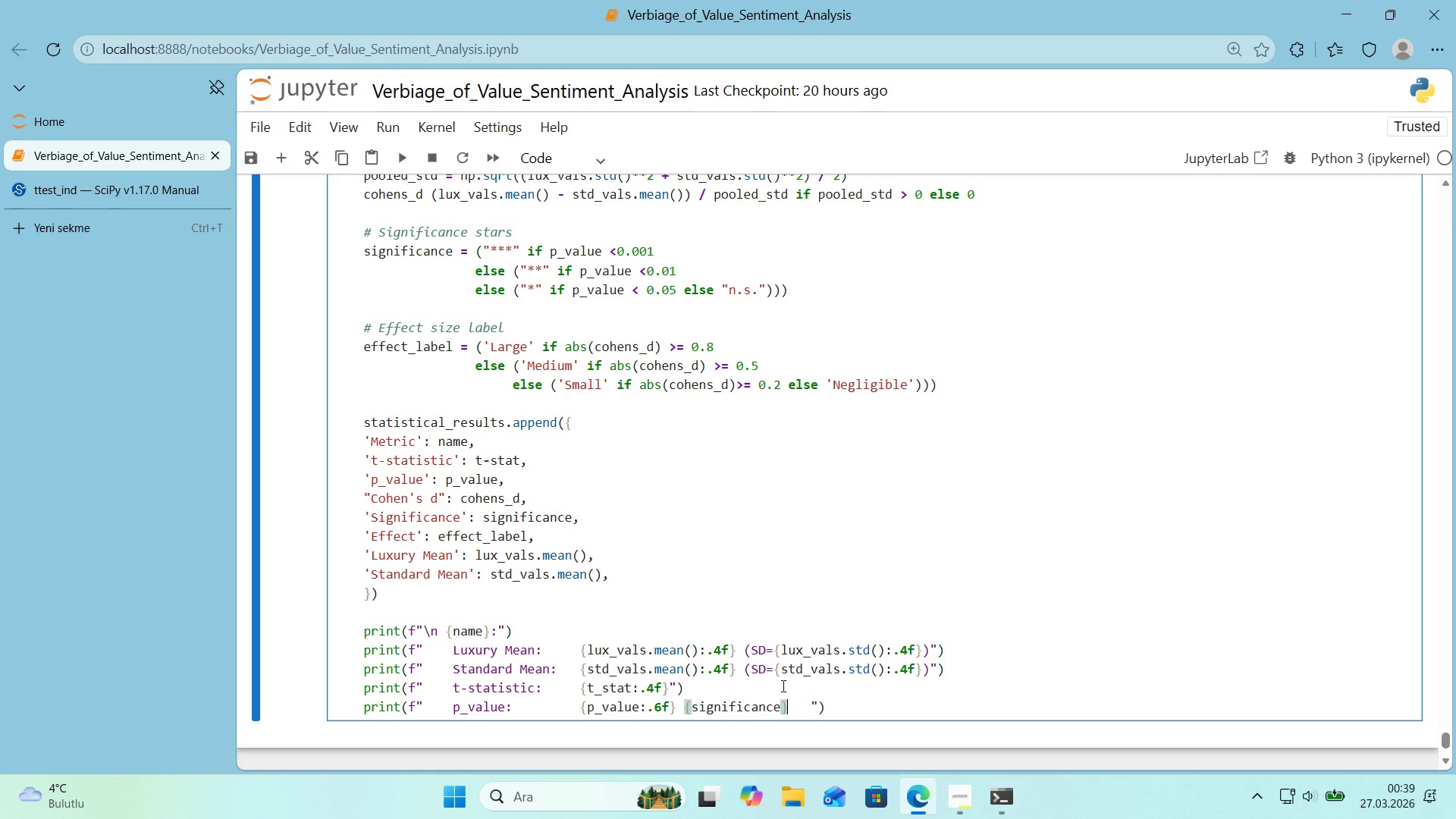 
key(Delete)
 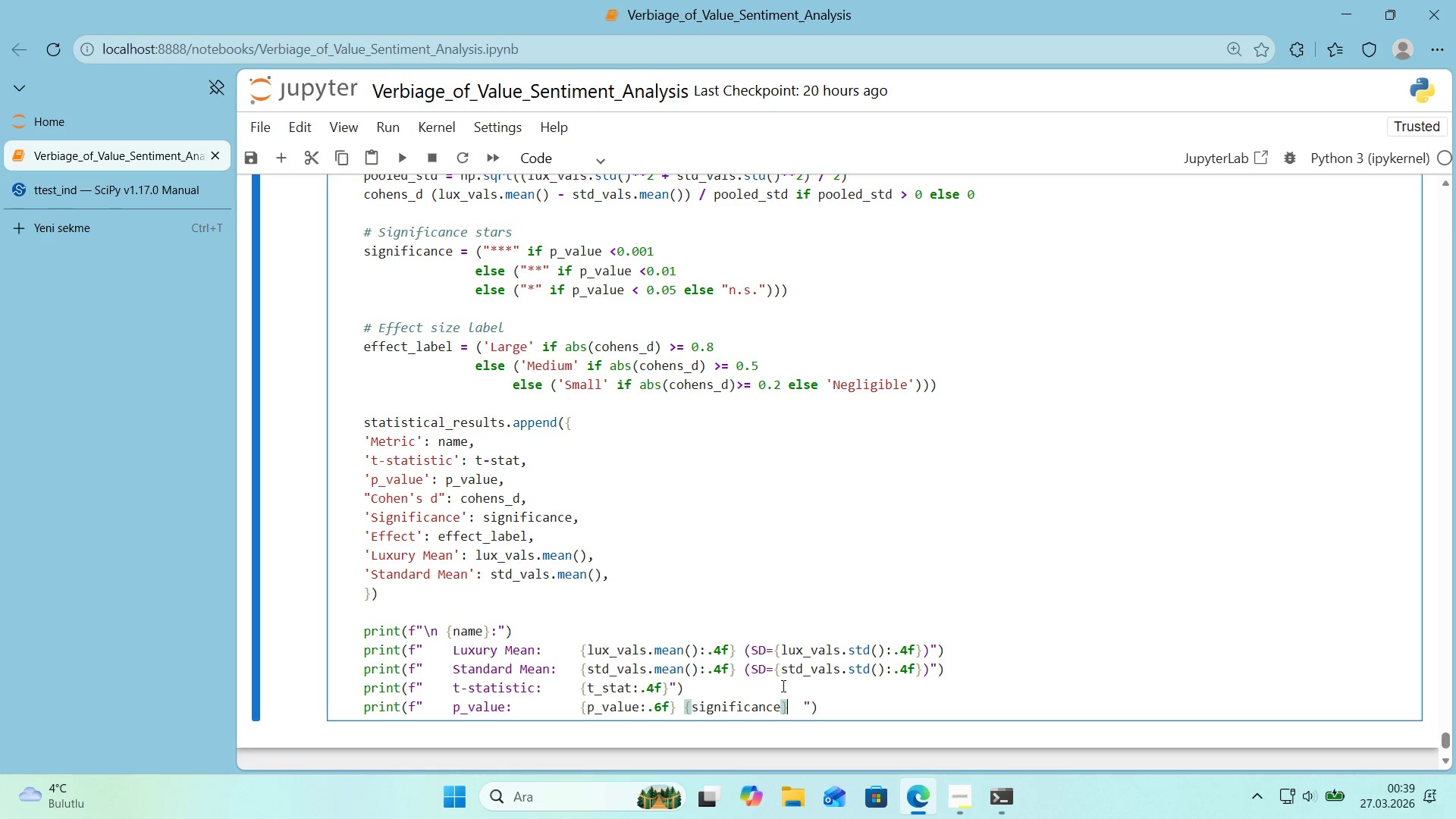 
key(Delete)
 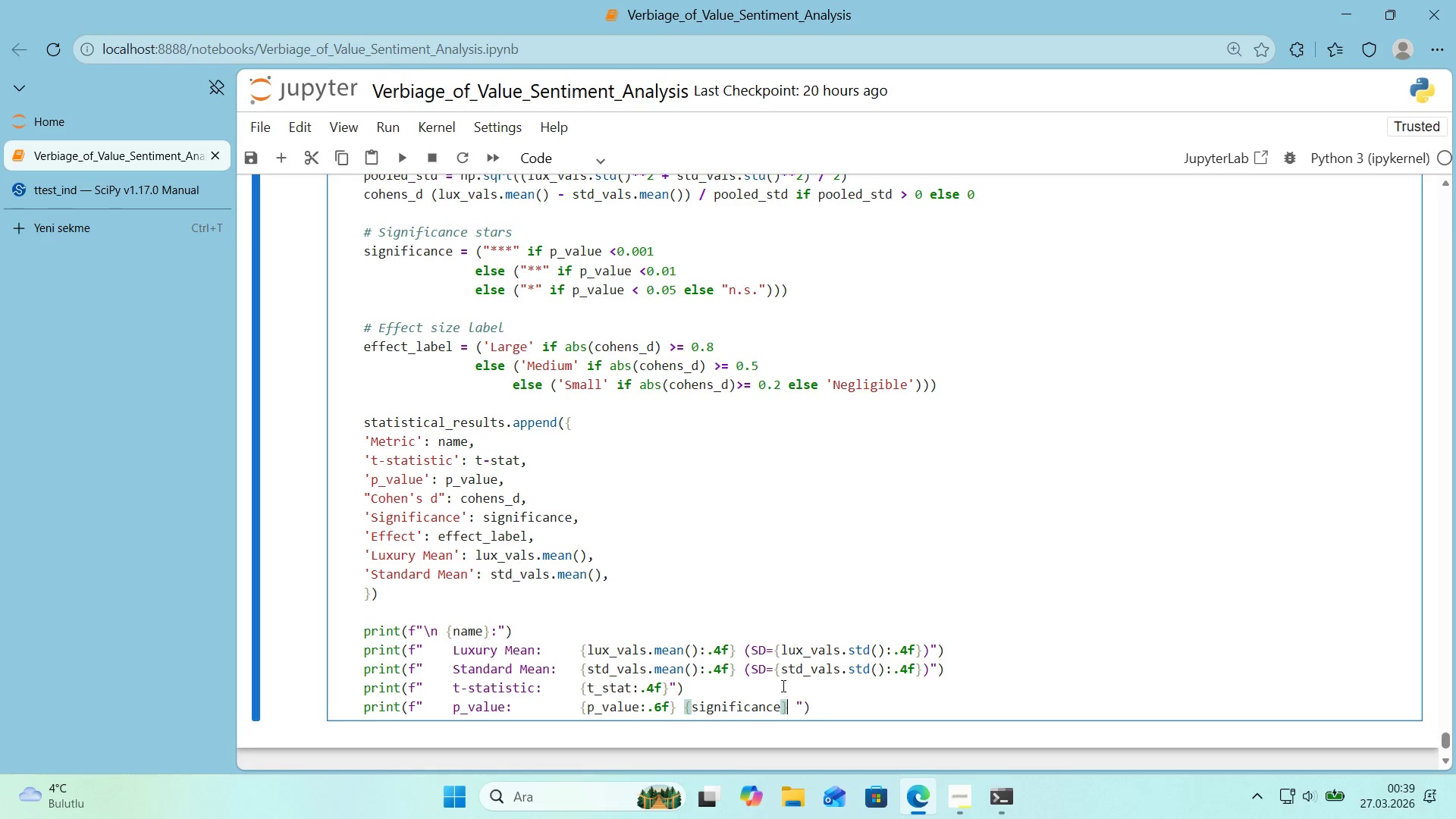 
key(Delete)
 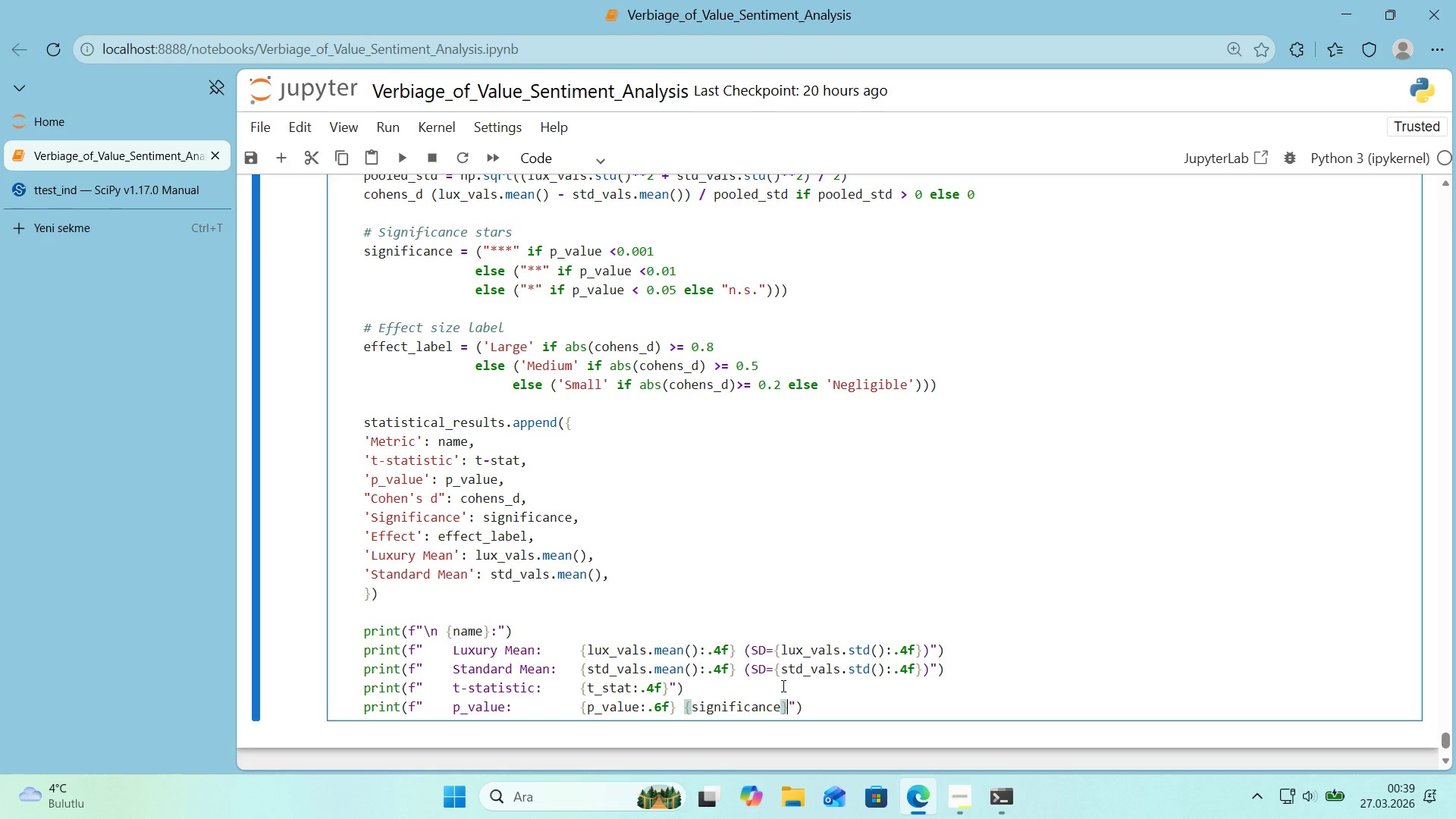 
key(ArrowRight)
 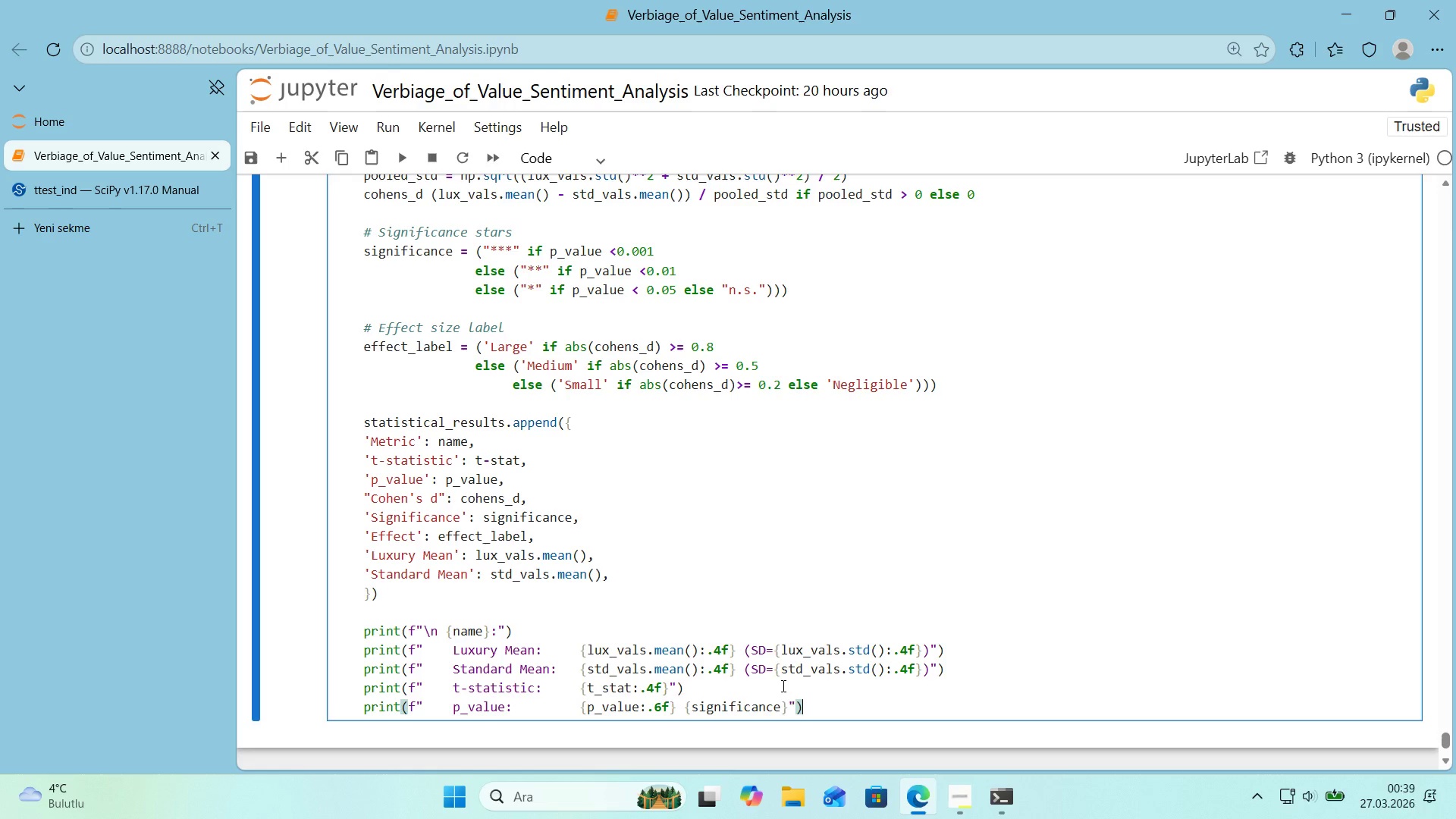 
key(ArrowRight)
 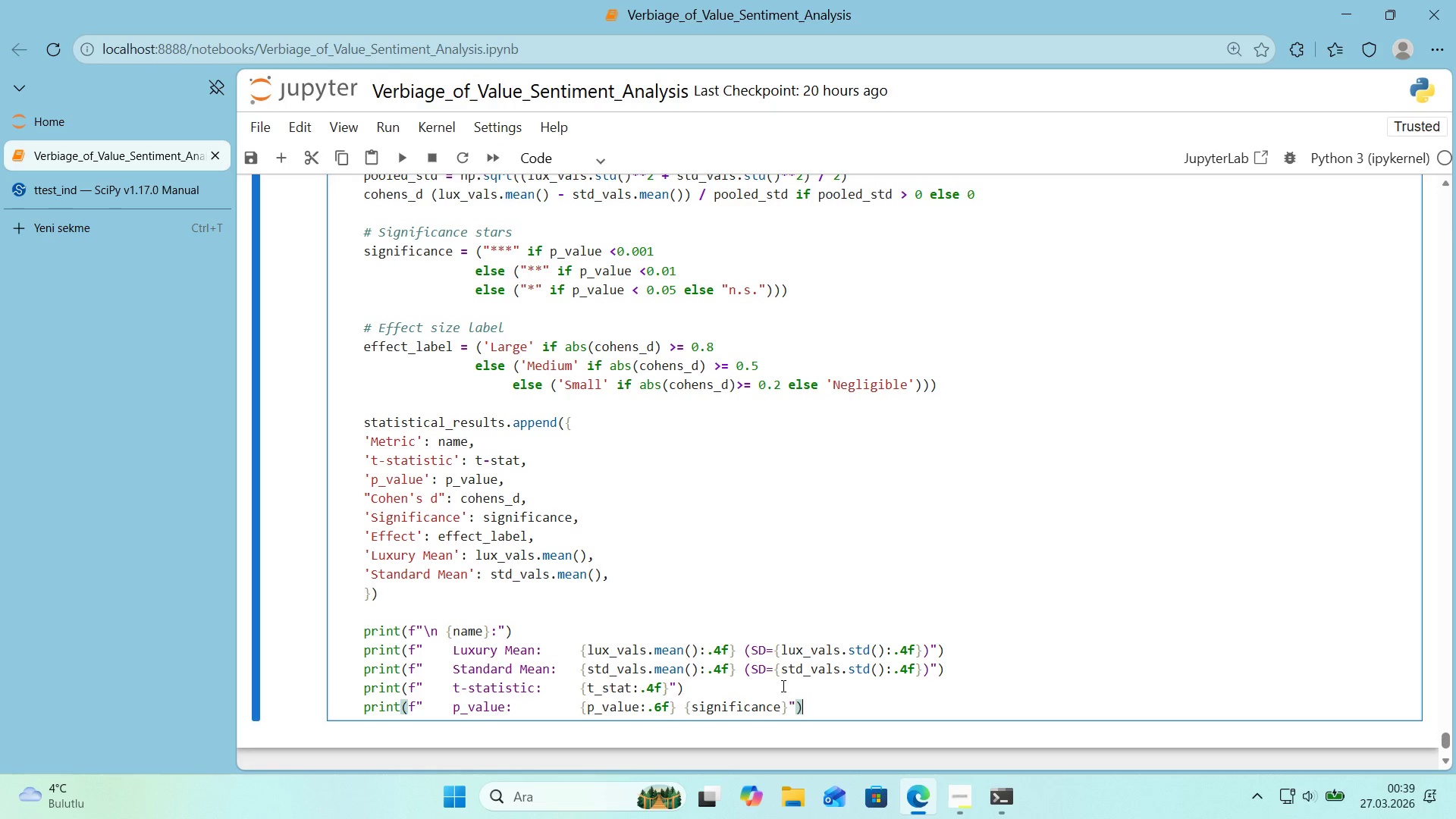 
key(ArrowRight)
 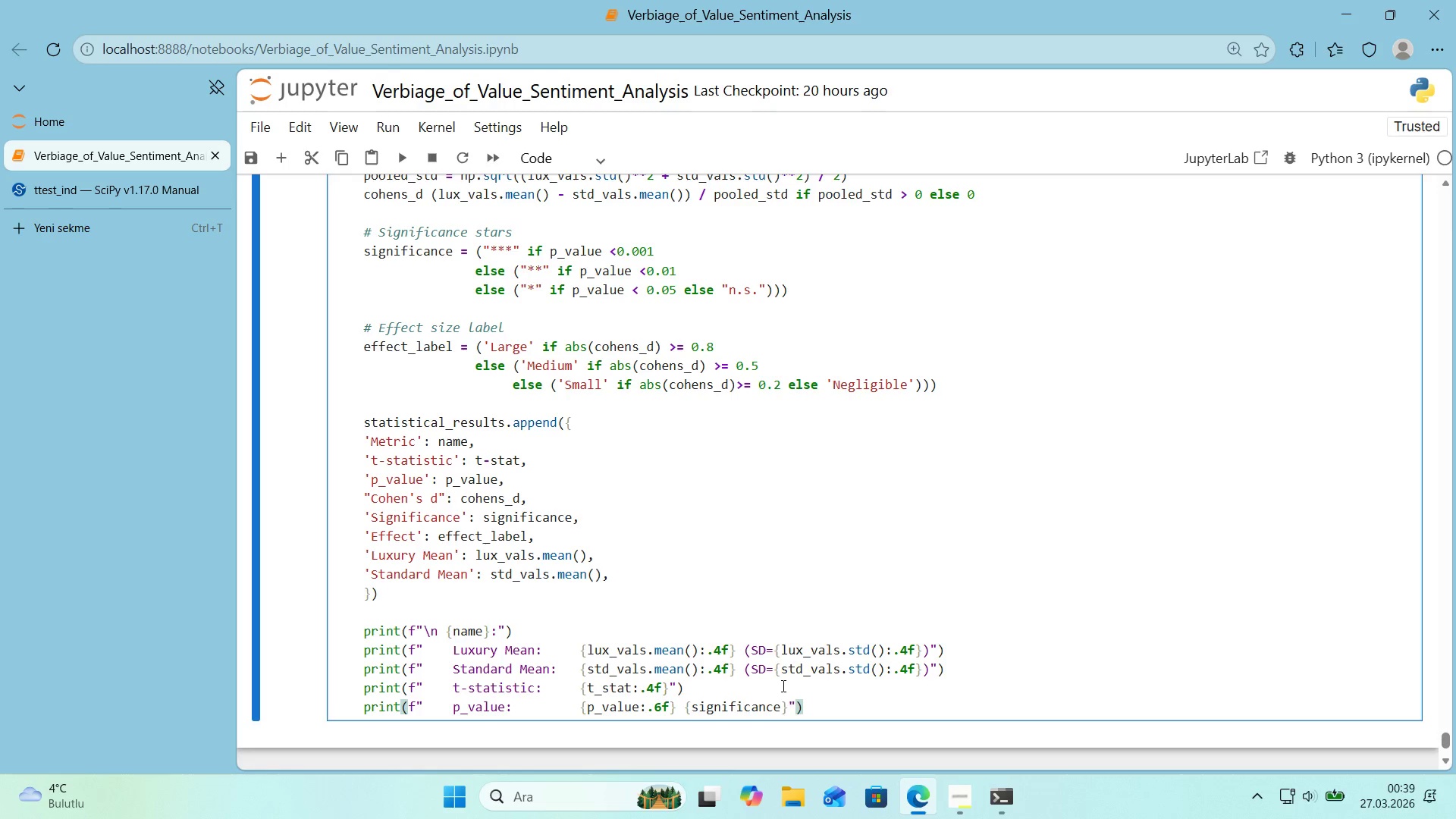 
wait(5.45)
 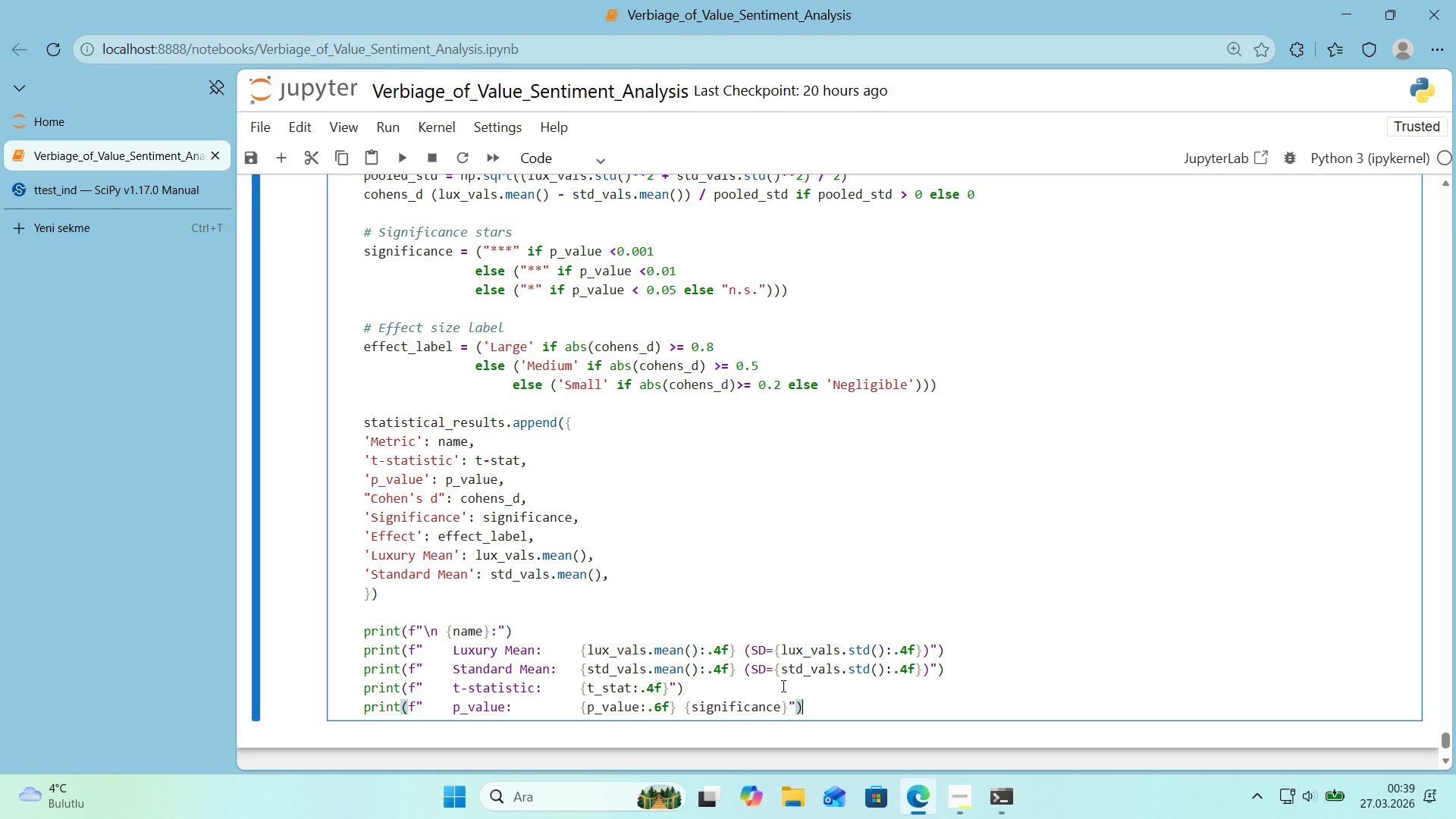 
left_click([819, 706])
 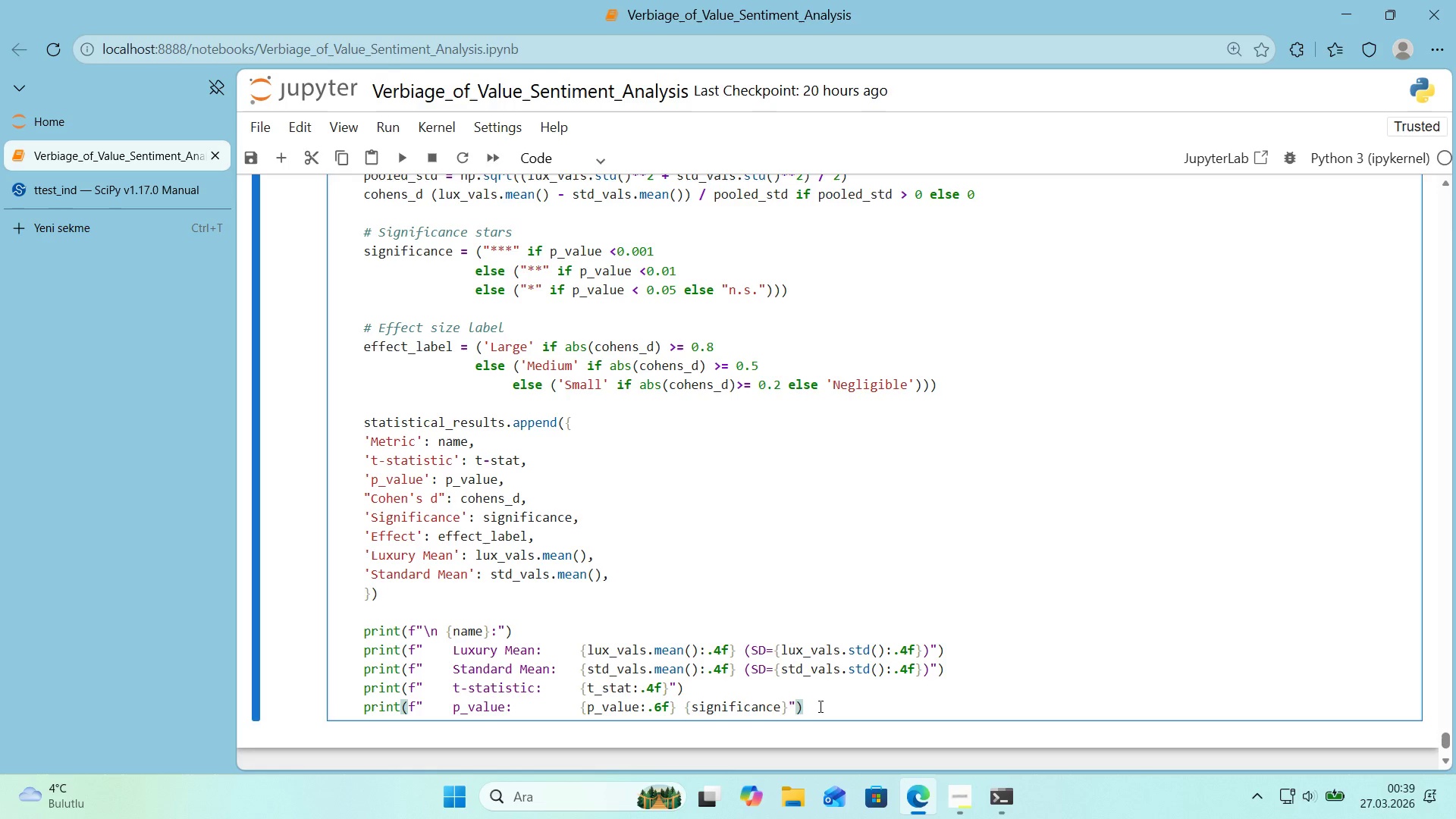 
key(Enter)
 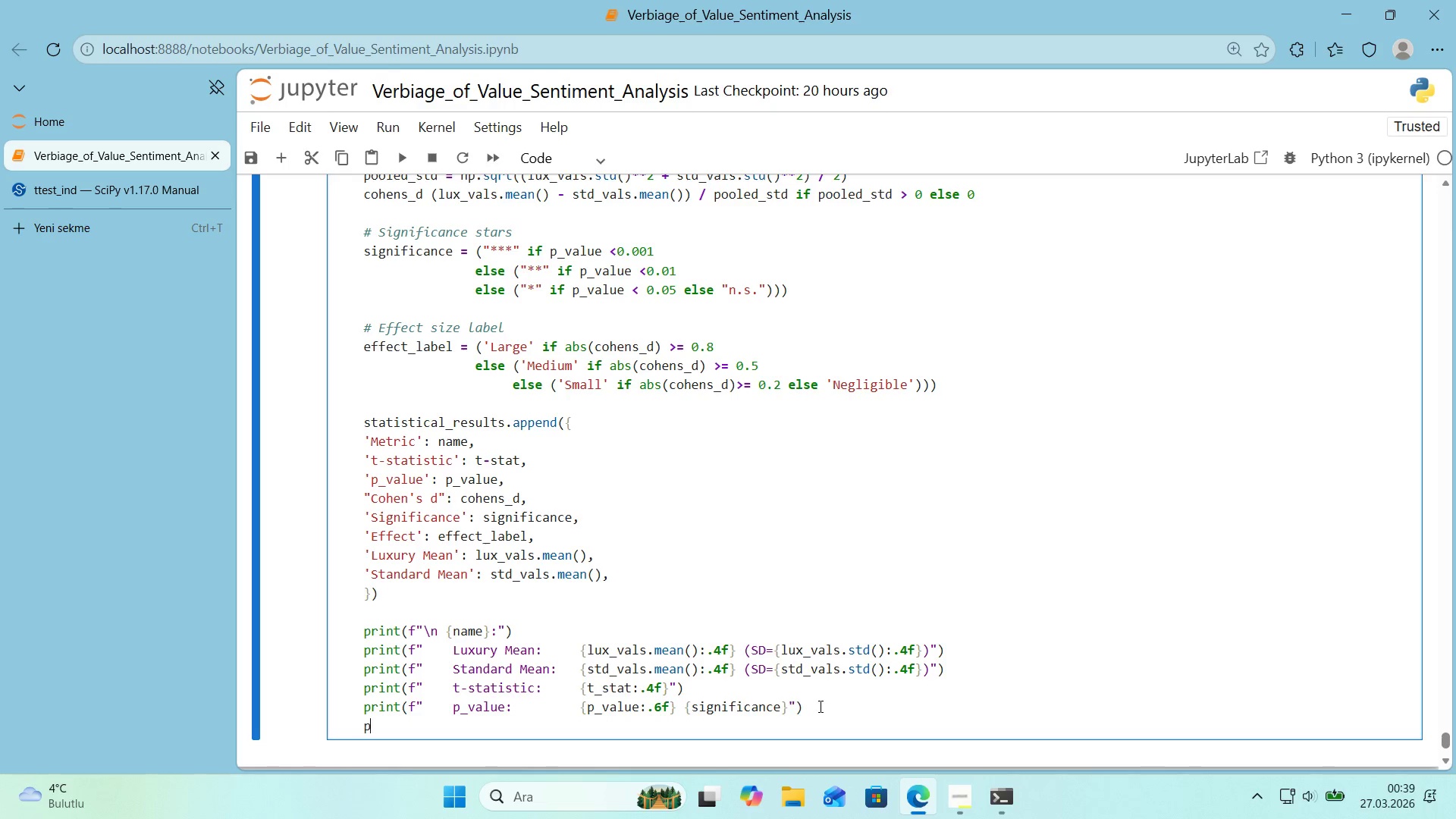 
type(pr'nt*()
 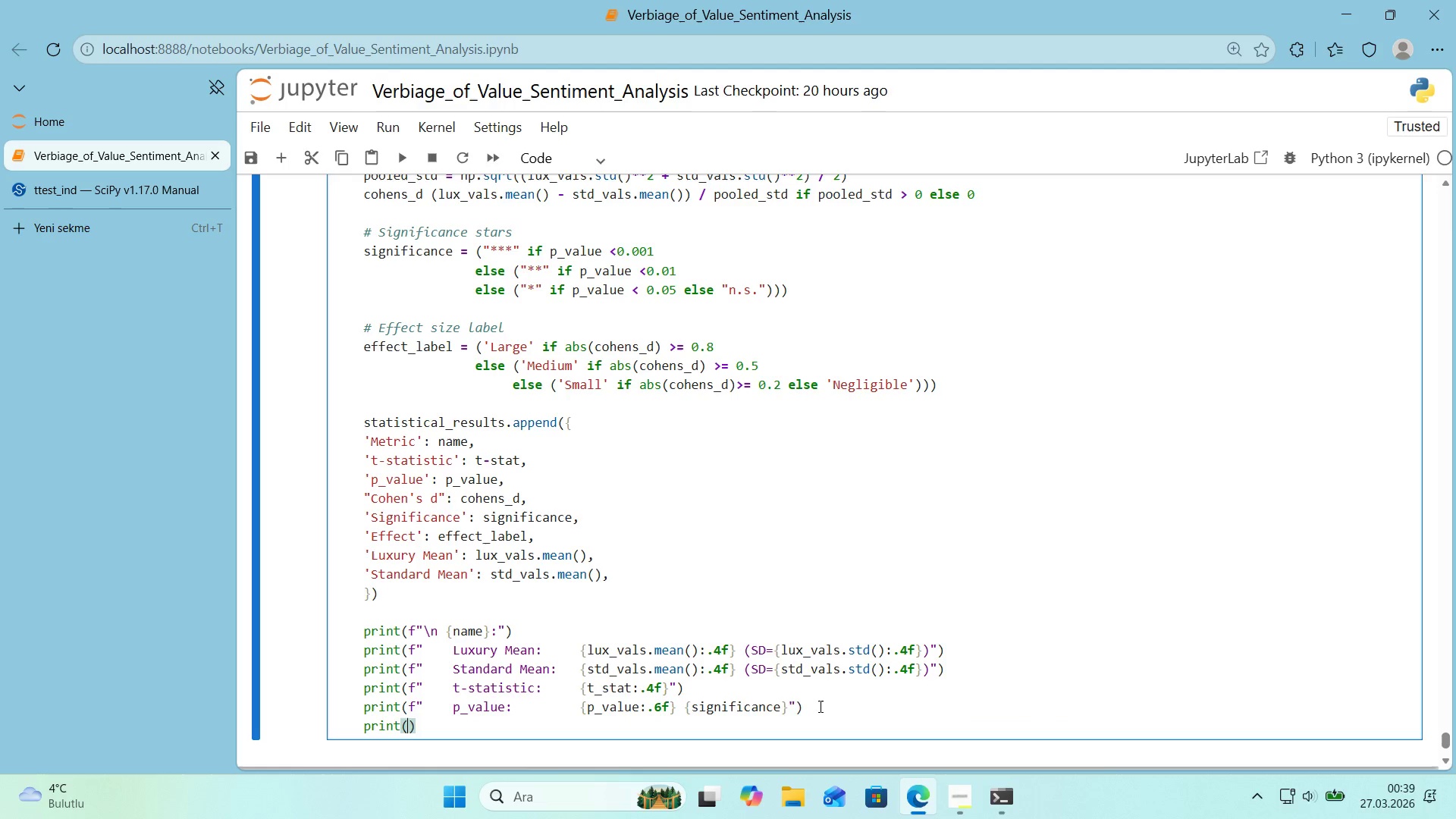 
 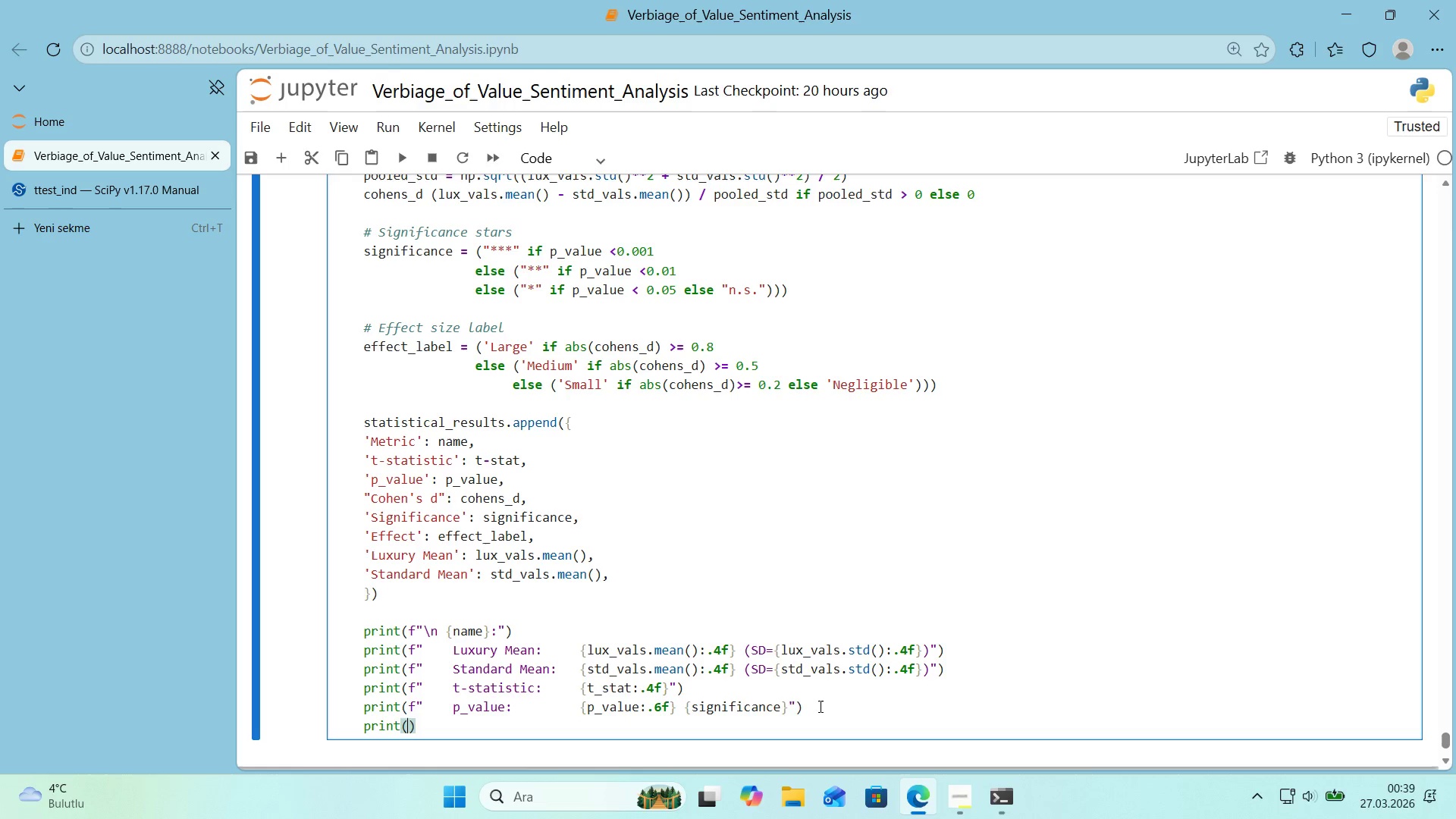 
key(ArrowLeft)
 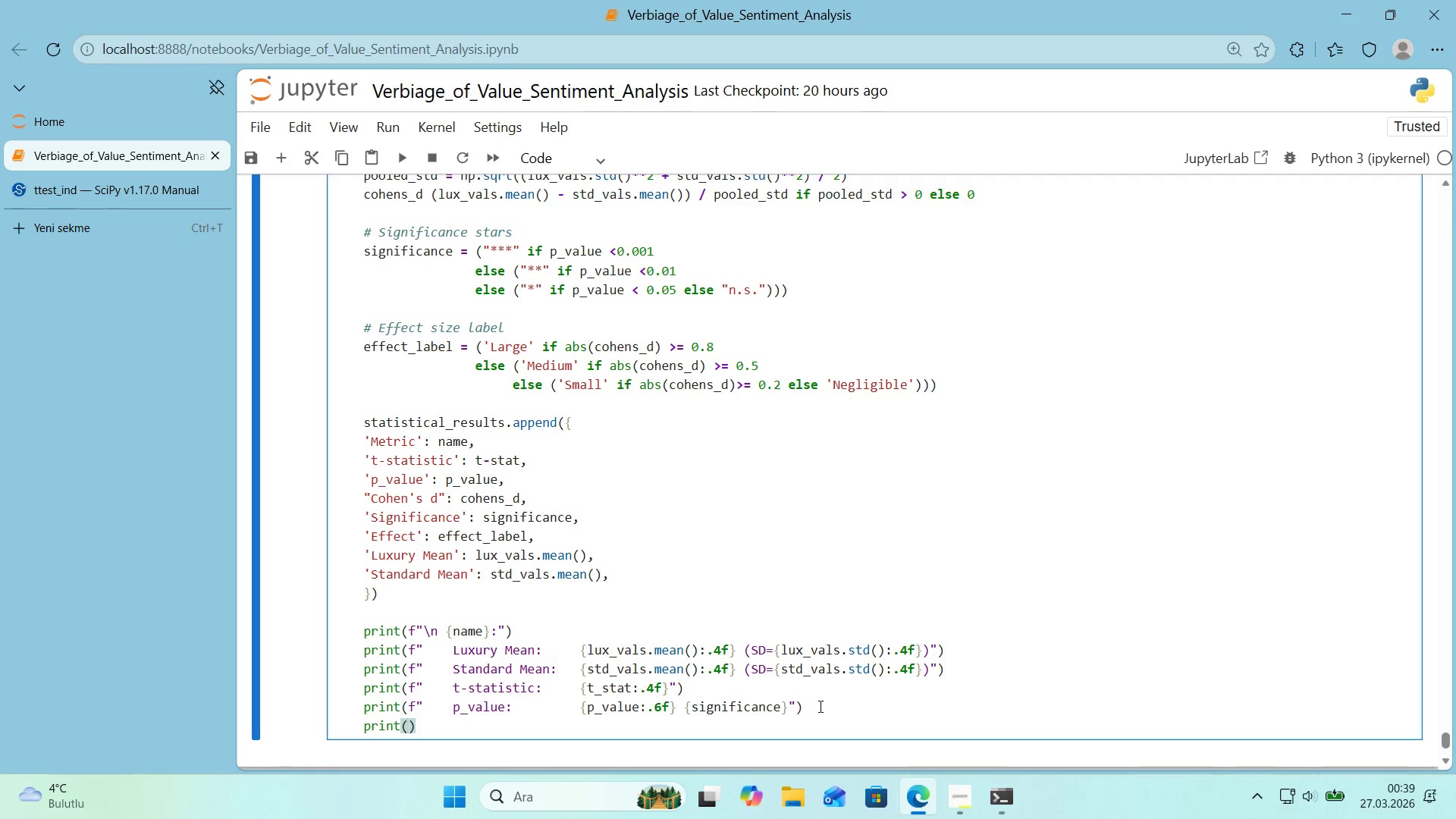 
key(F)
 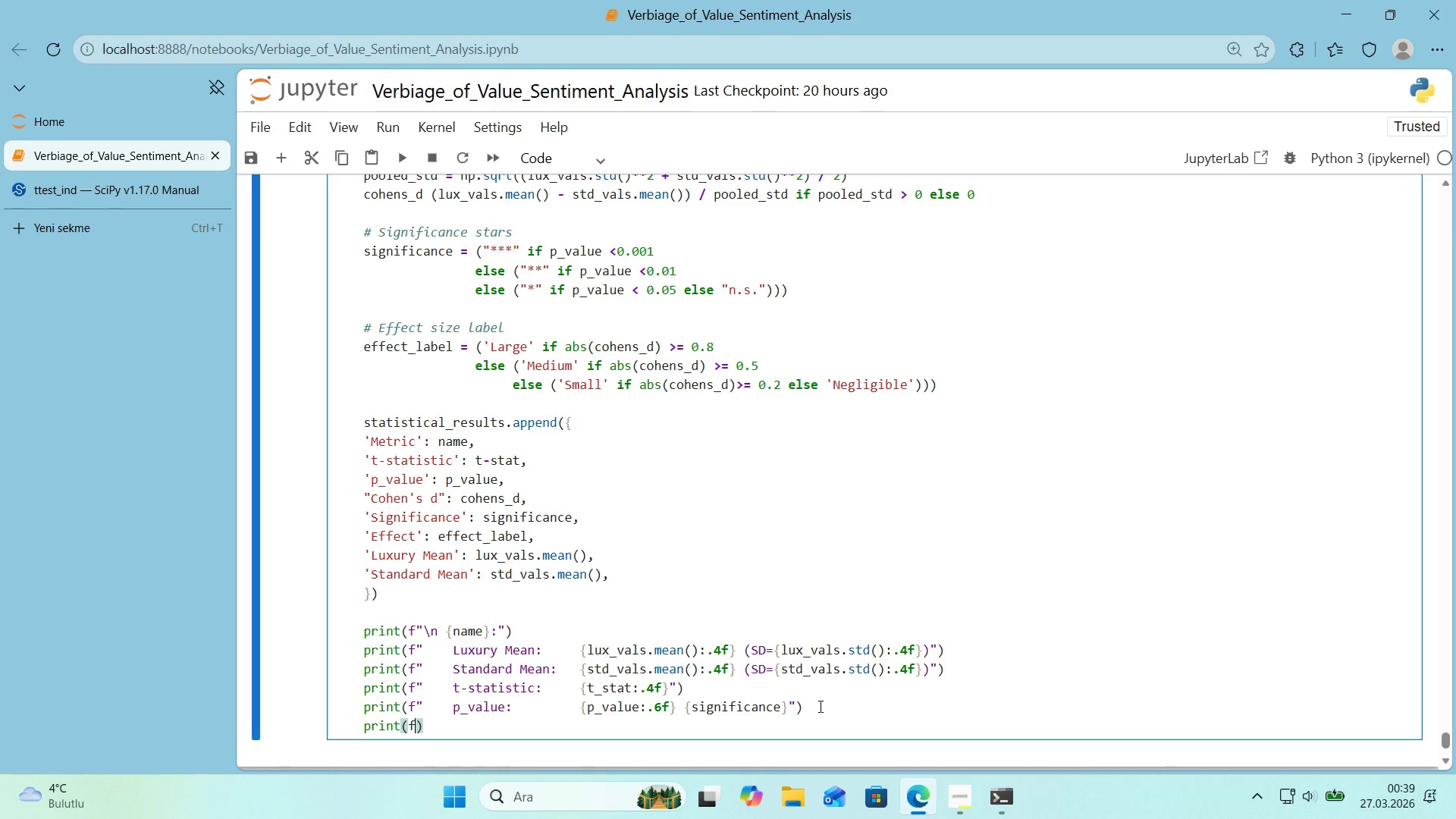 
key(Backquote)
 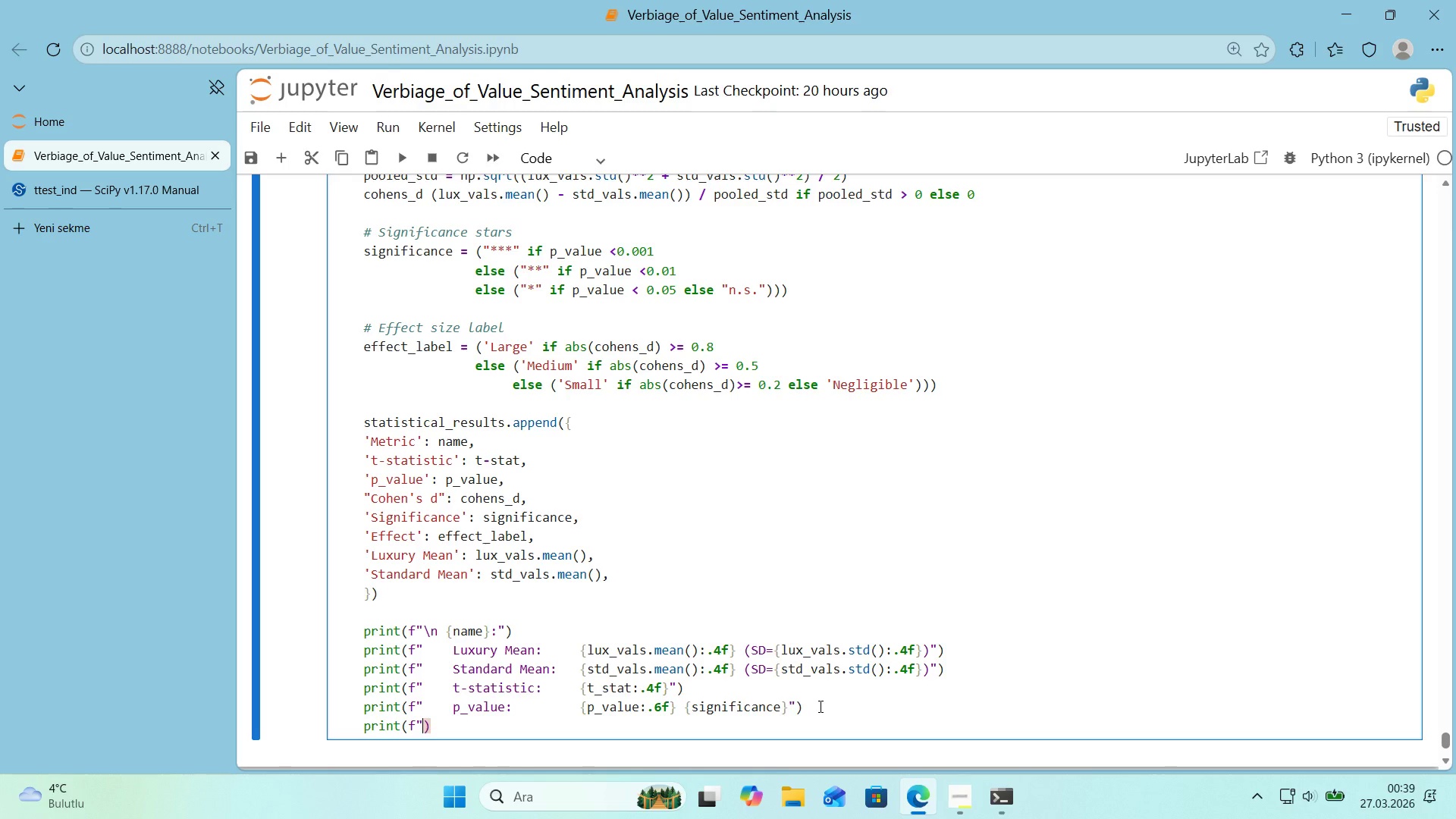 
key(Backquote)
 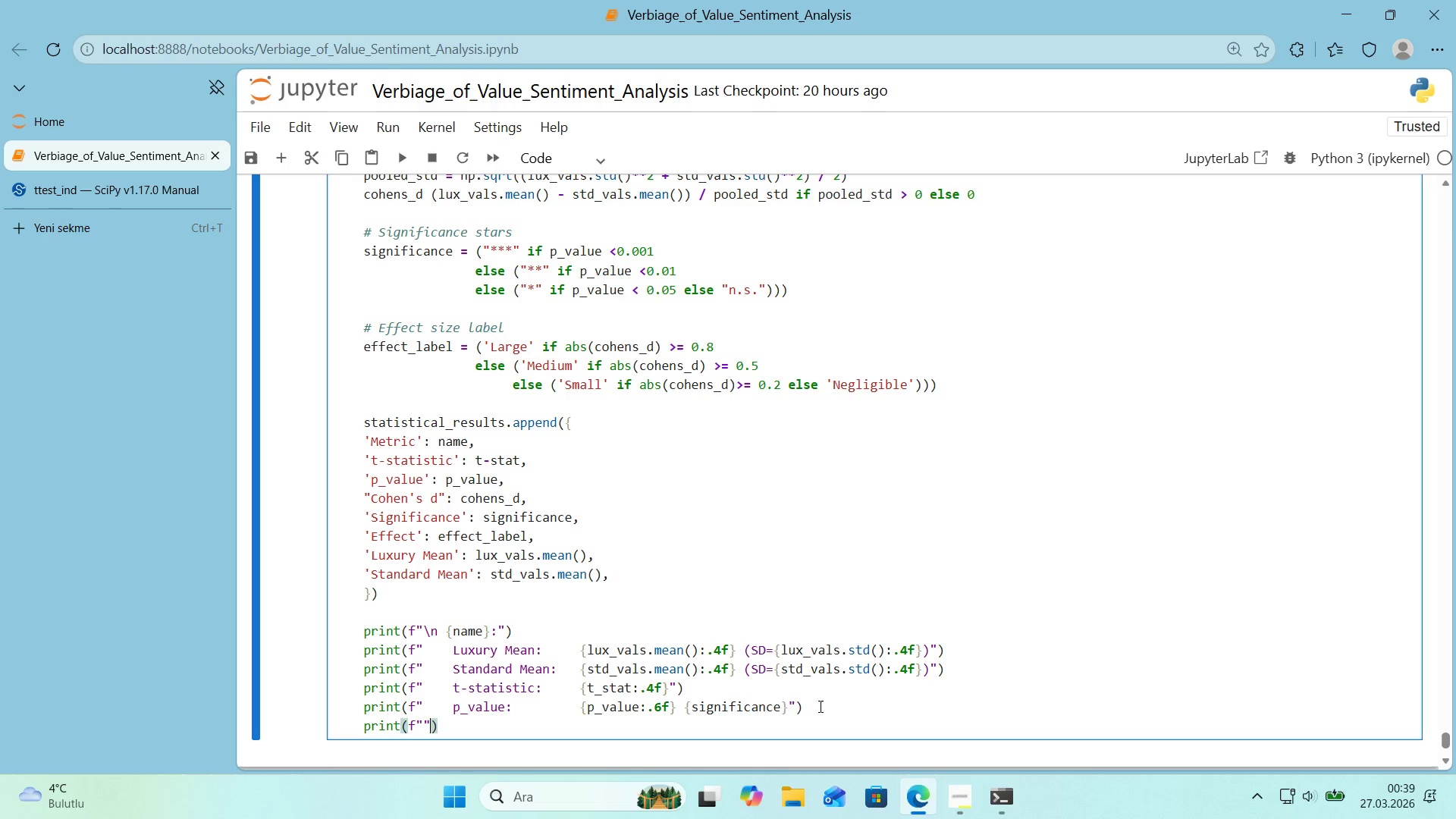 
key(ArrowLeft)
 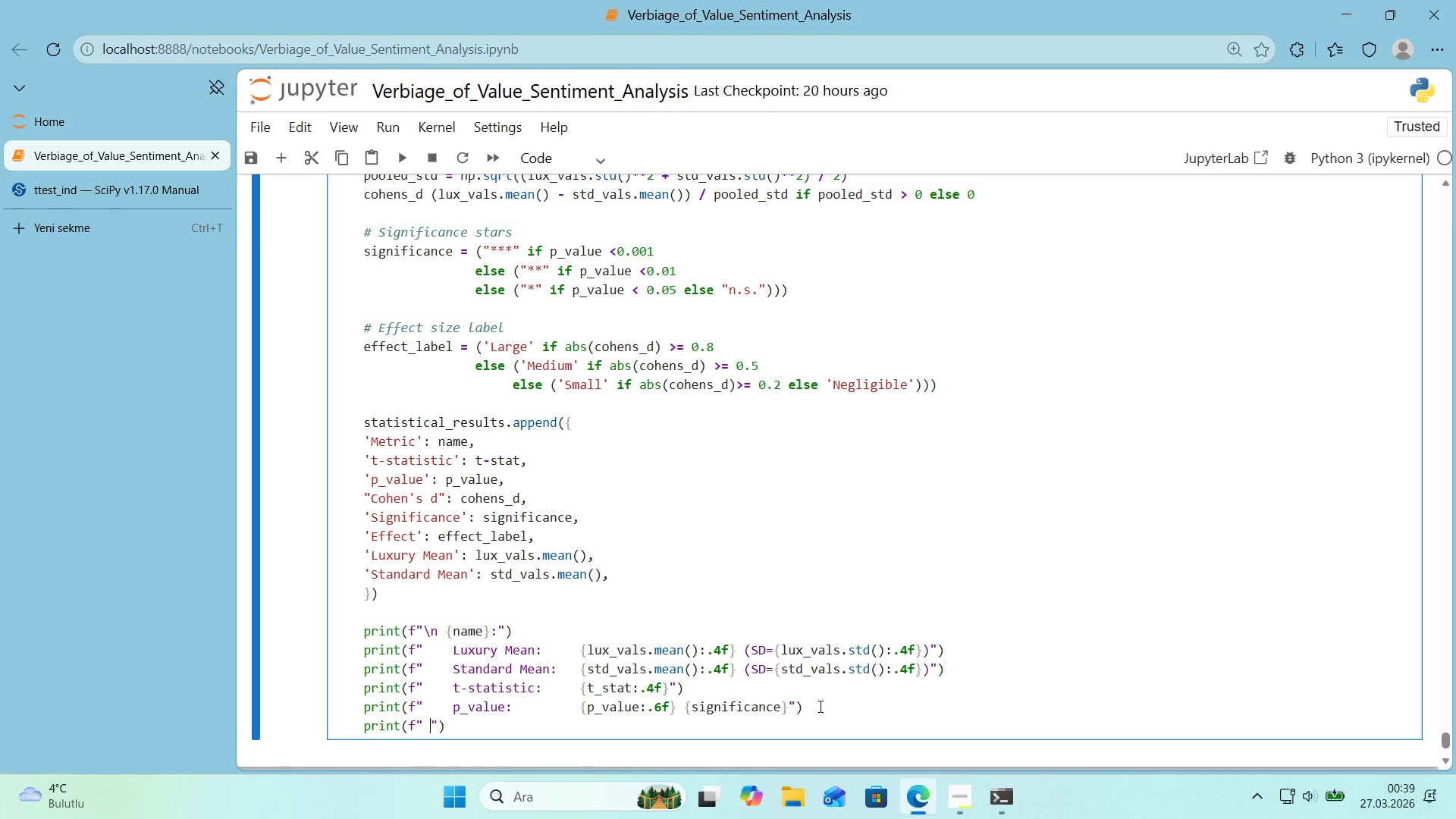 
type(    Cohen@s d>)
 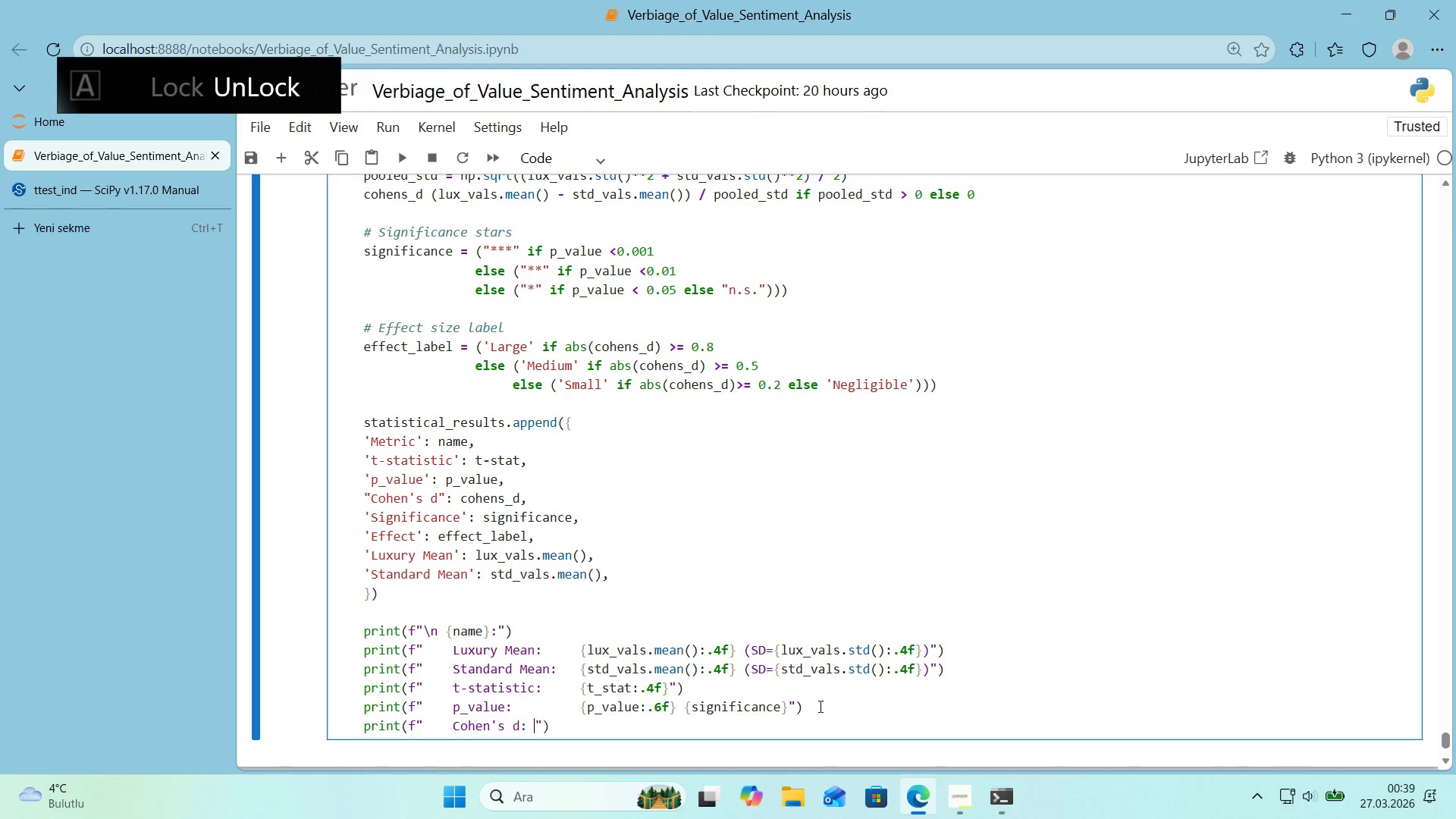 
 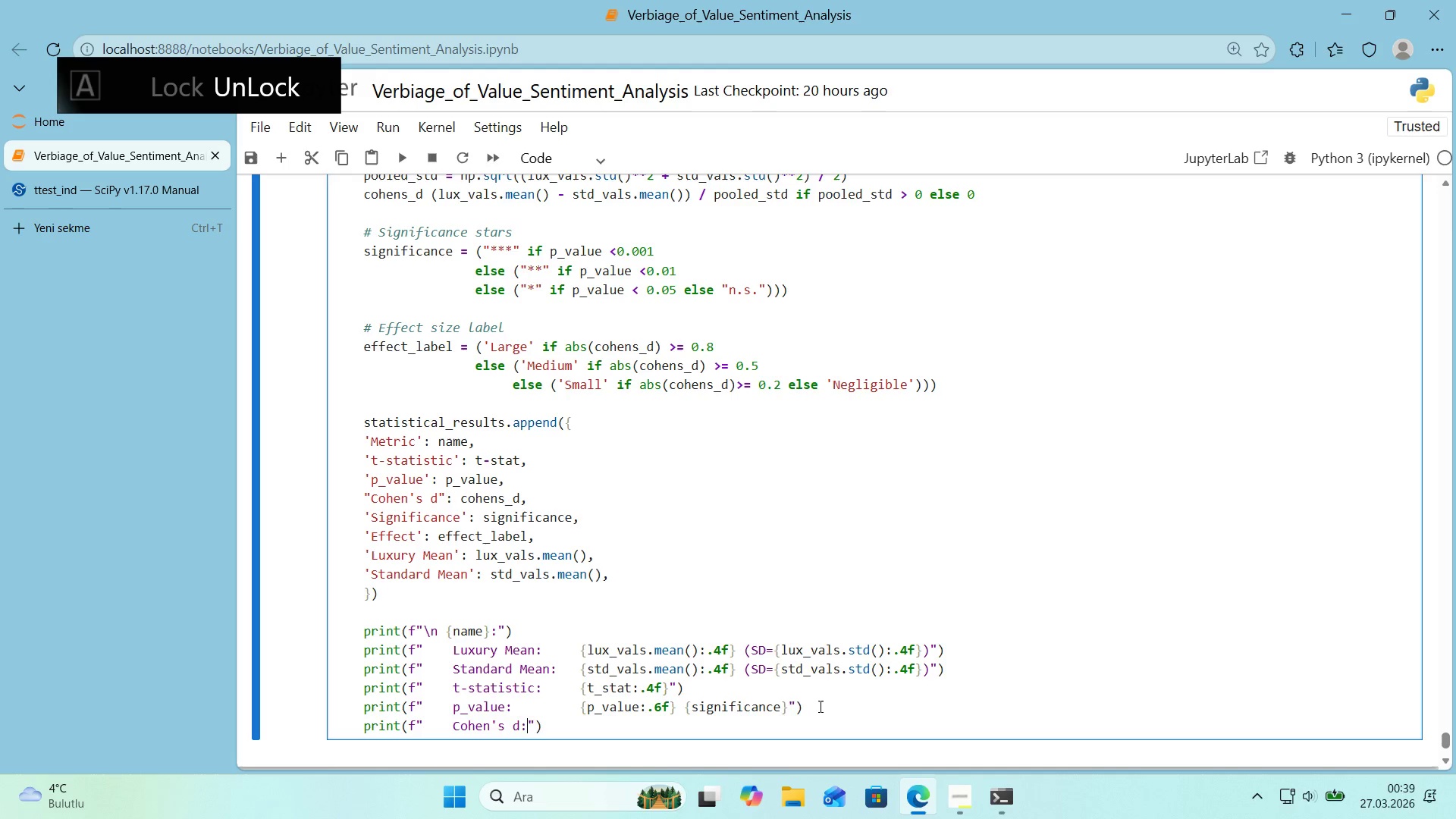 
hold_key(key=Space, duration=0.88)
 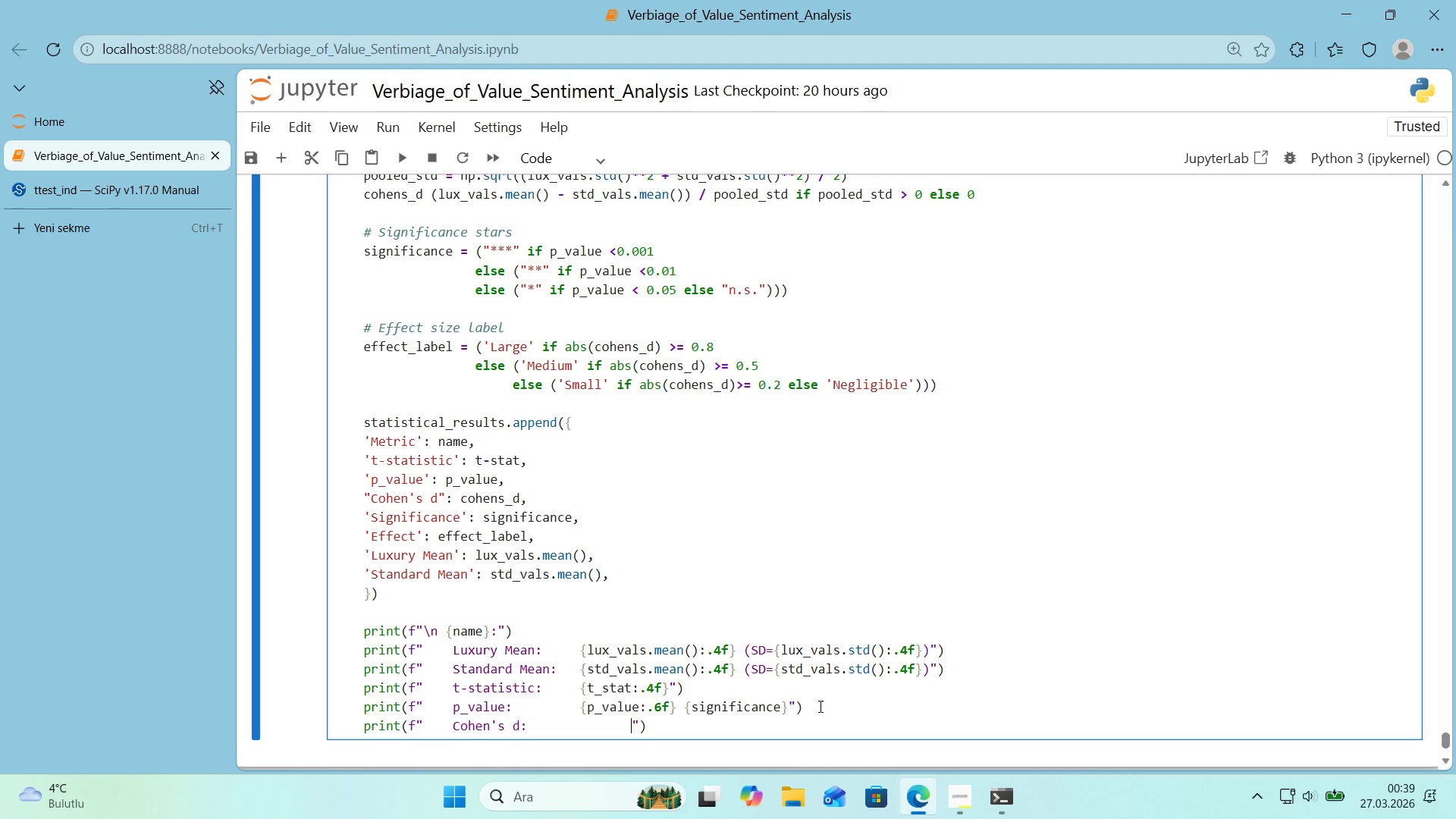 
key(ArrowLeft)
 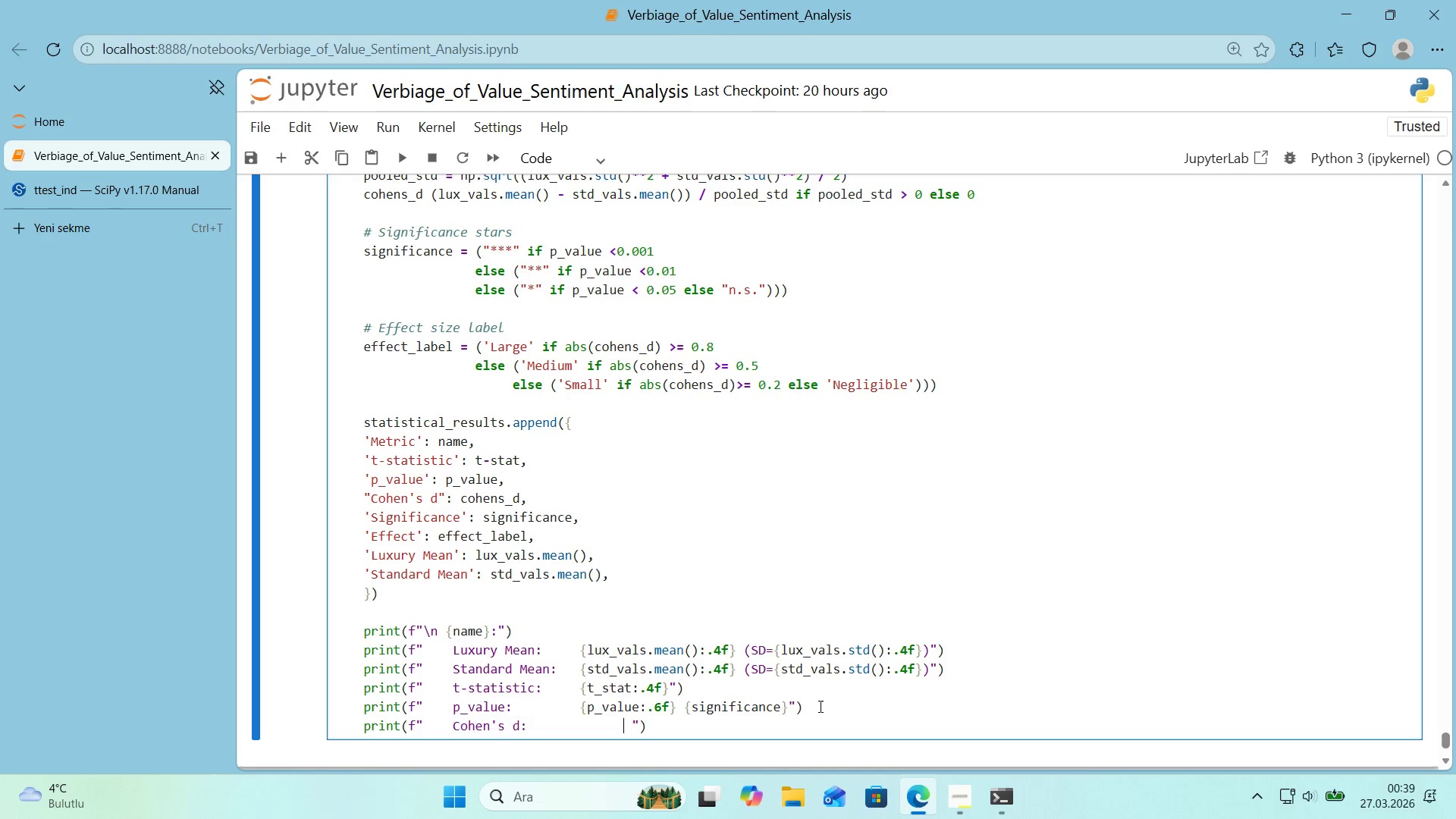 
hold_key(key=ArrowLeft, duration=0.56)
 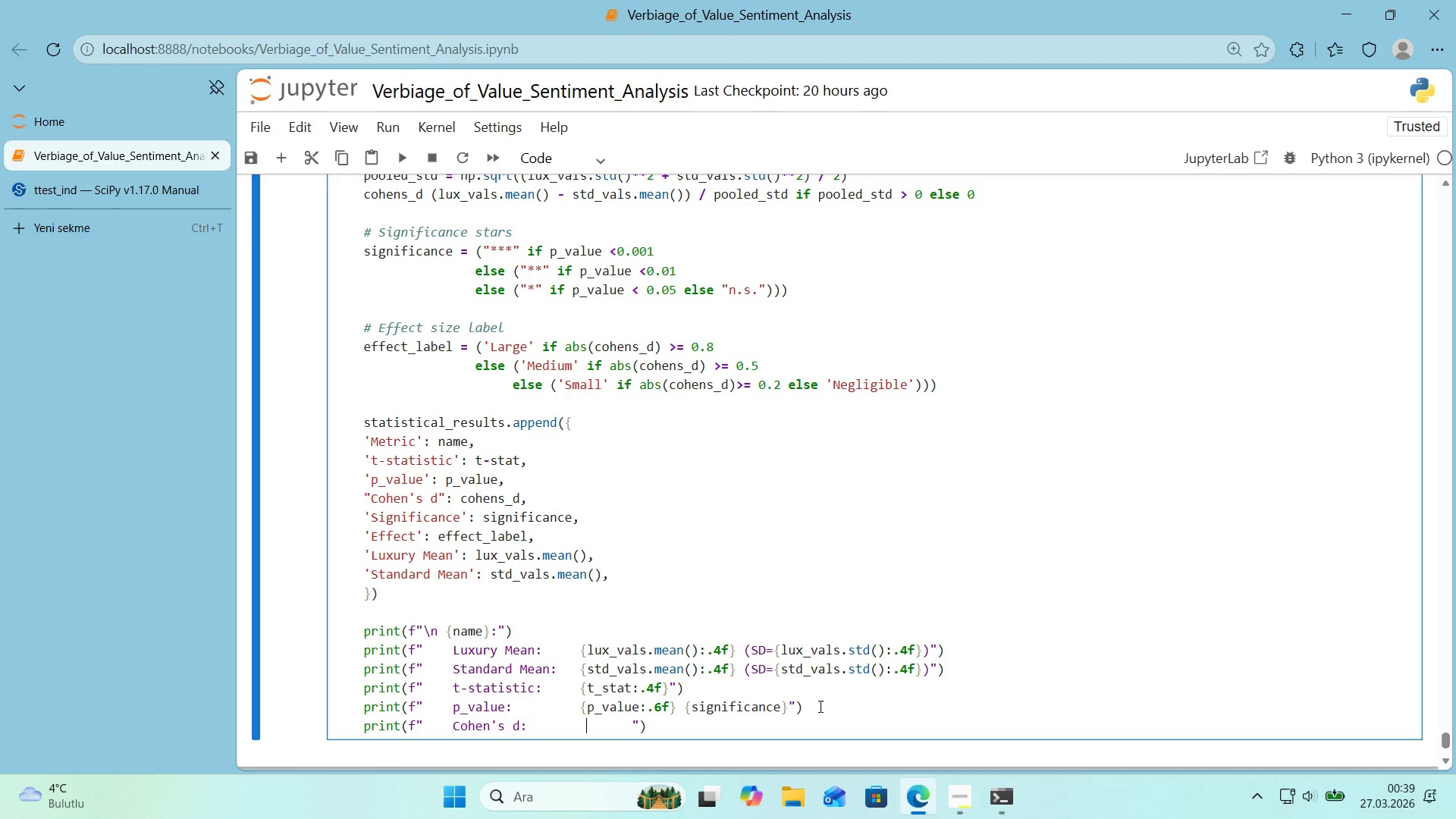 
key(ArrowLeft)
 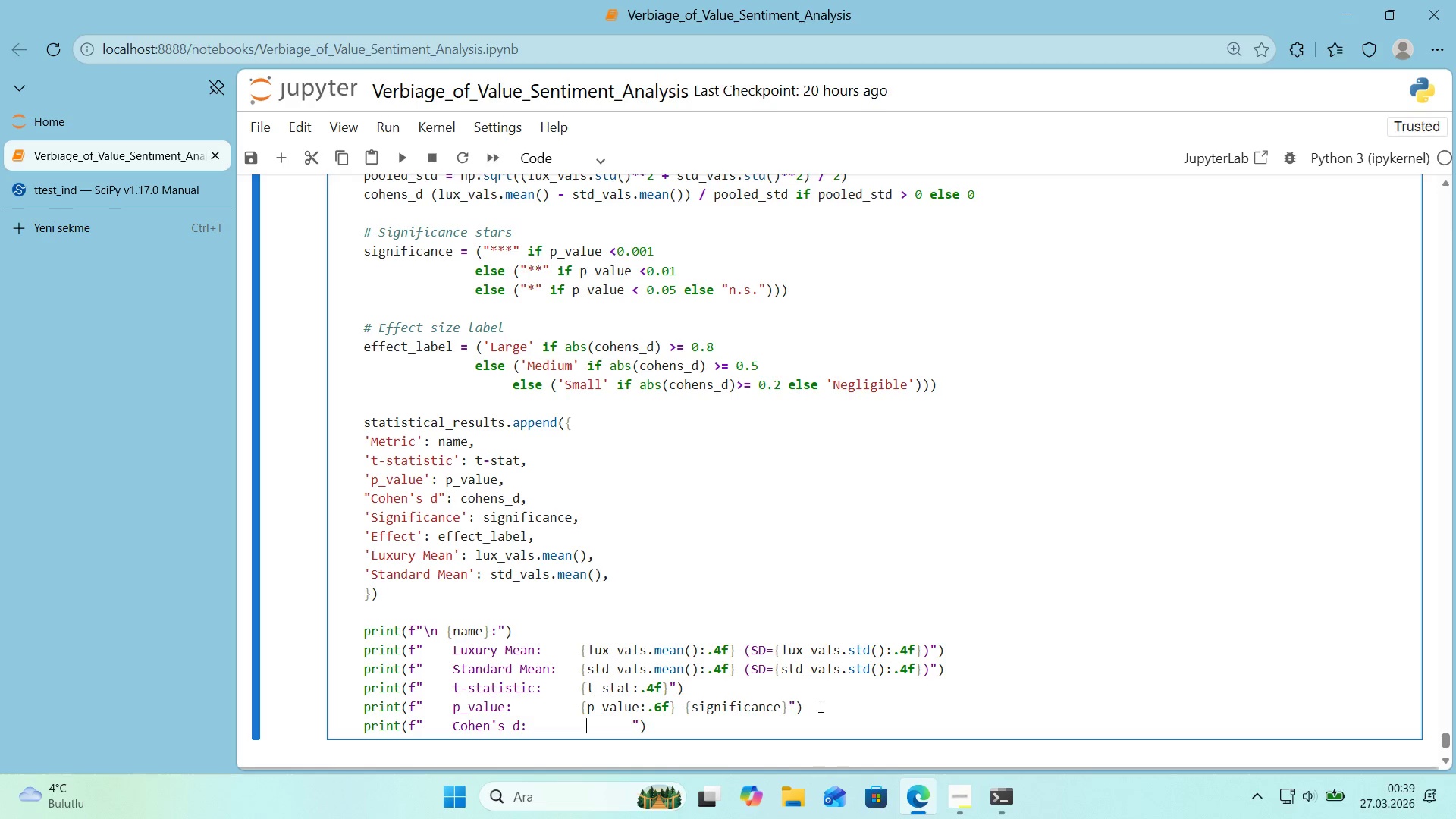 
key(ArrowLeft)
 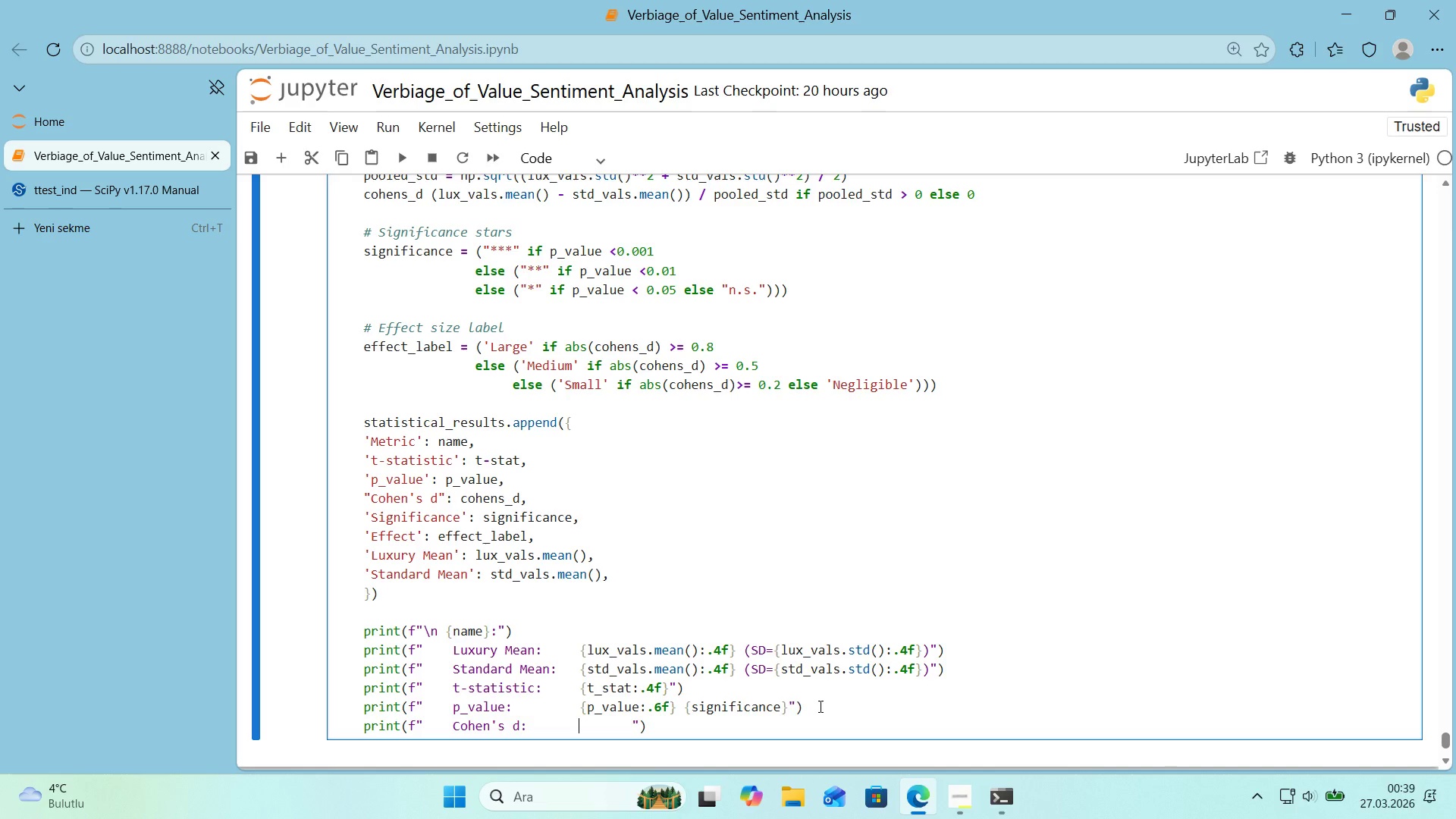 
key(Alt+Control+7)
 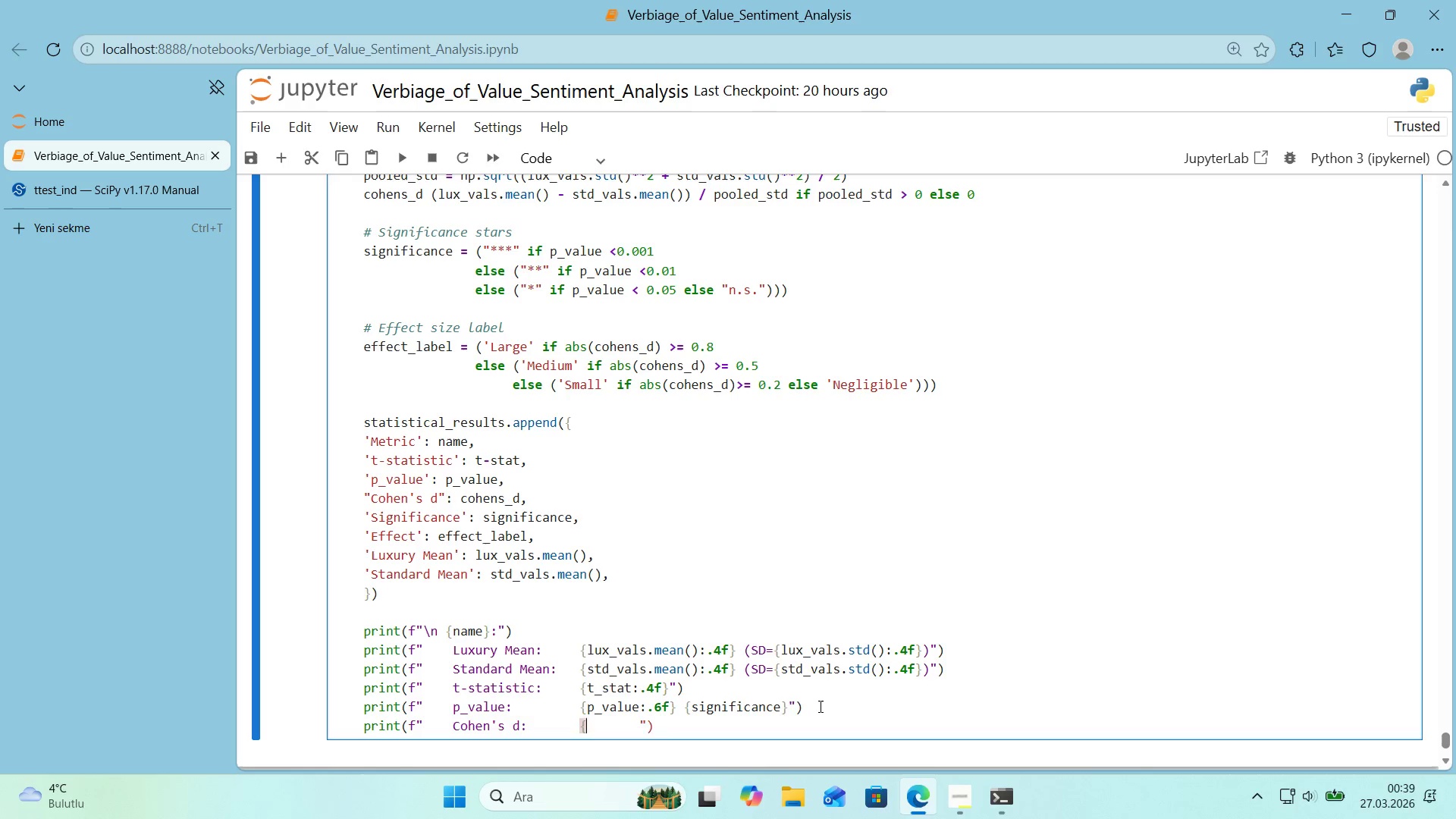 
key(Alt+Control+0)
 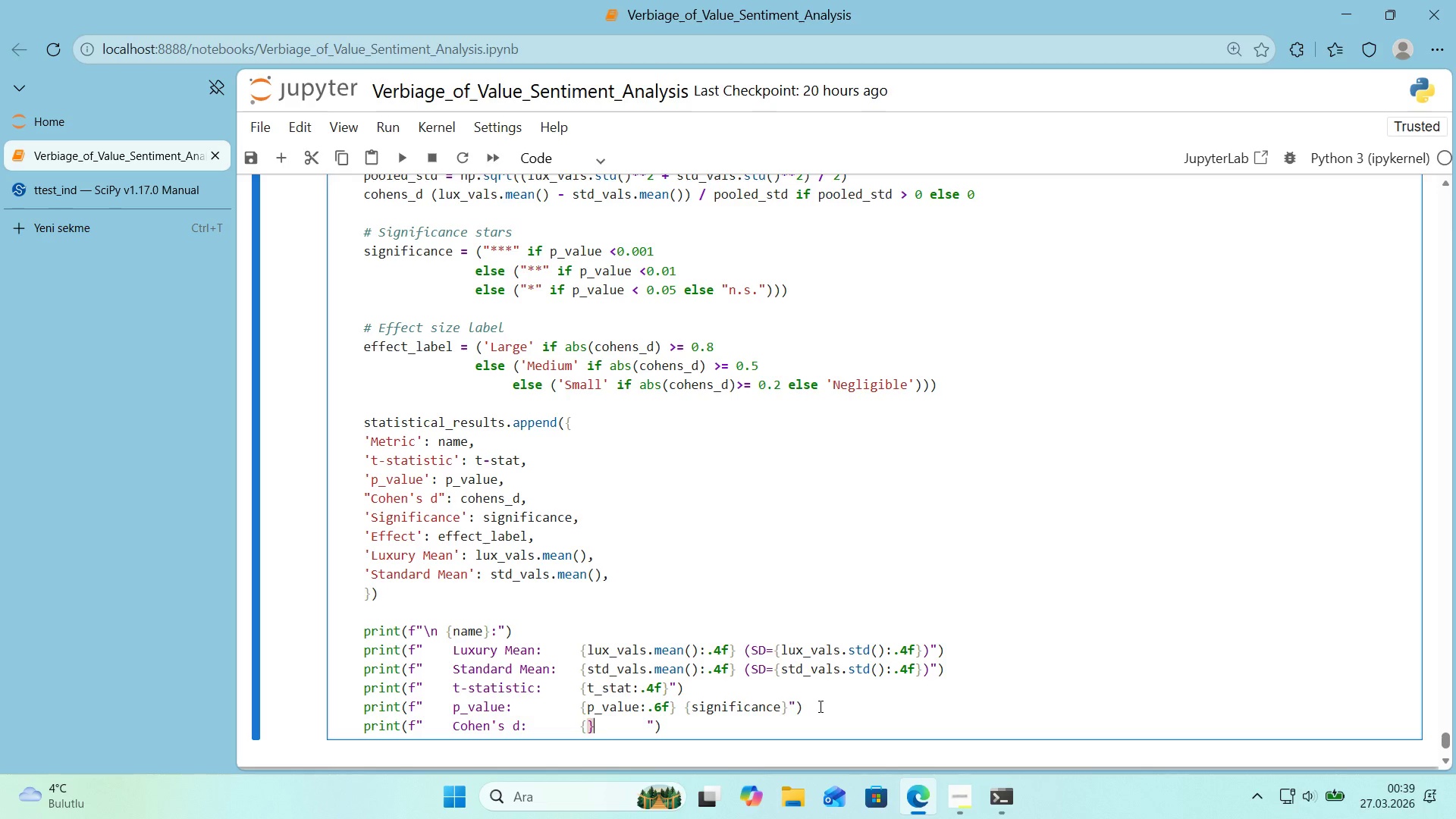 
key(ArrowLeft)
 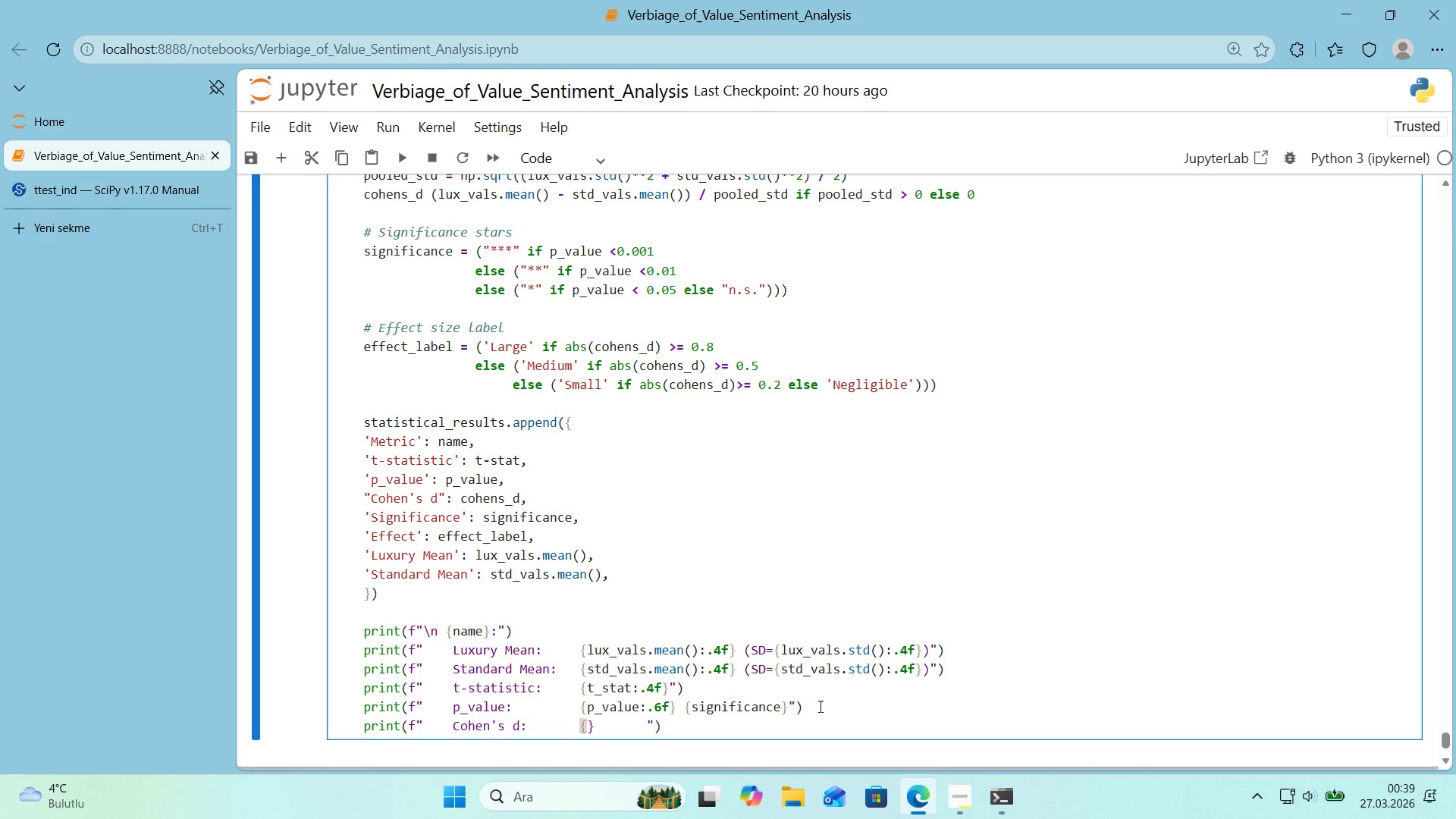 
type(ccohend)
key(Backspace)
key(Backspace)
key(Backspace)
key(Backspace)
key(Backspace)
key(Backspace)
type(ohens_d>.4f)
 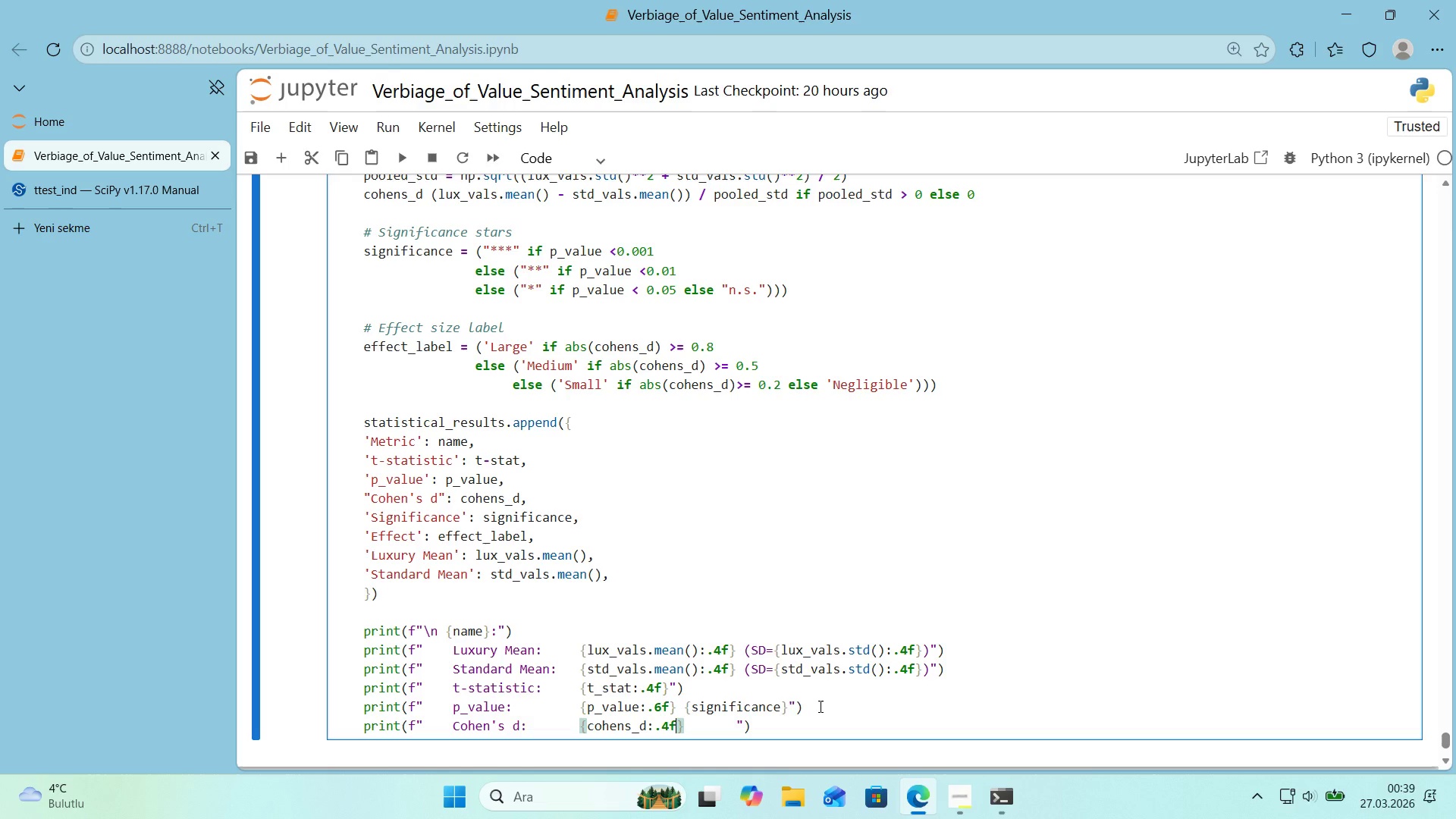 
key(ArrowRight)
 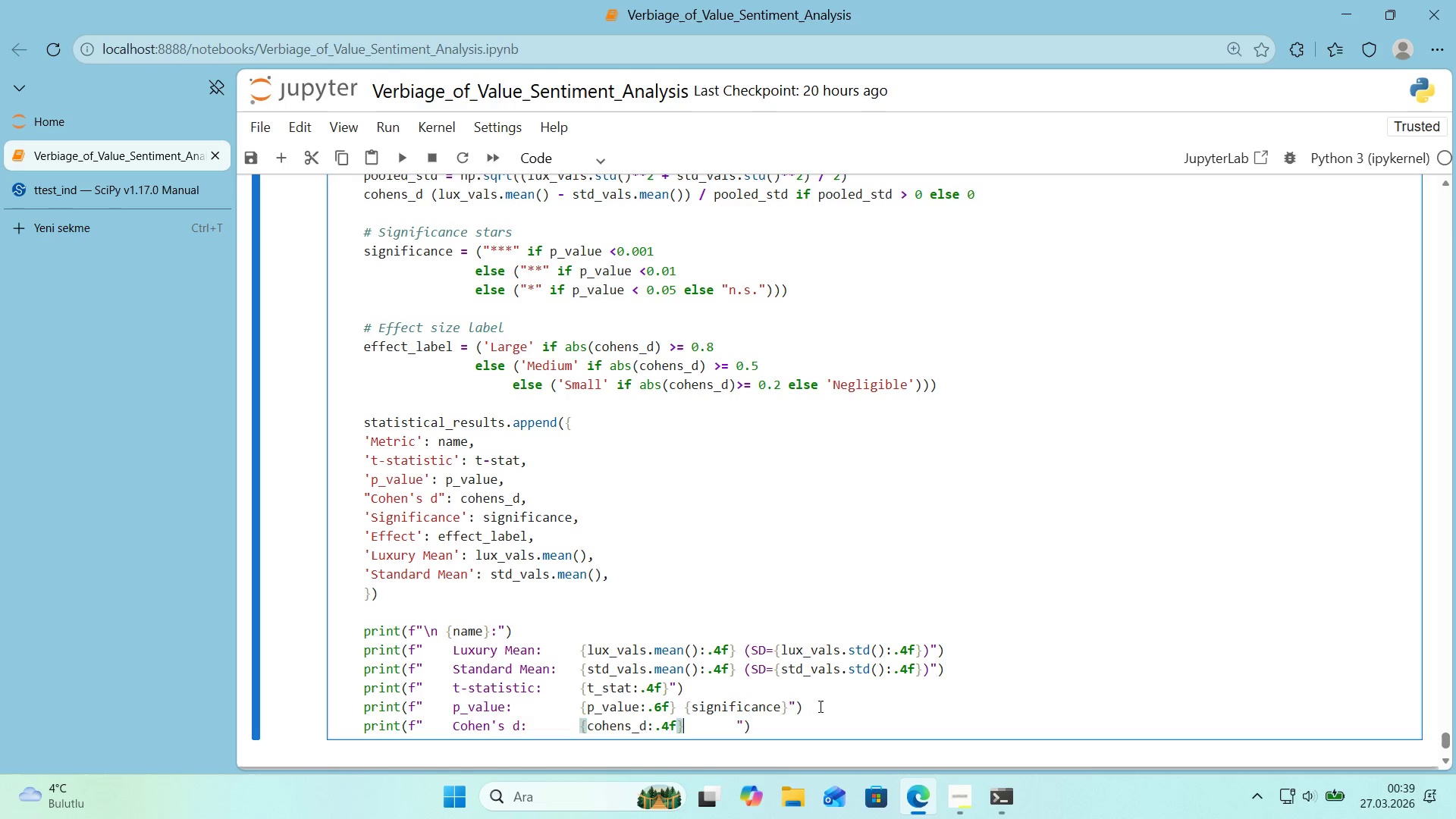 
key(Space)
 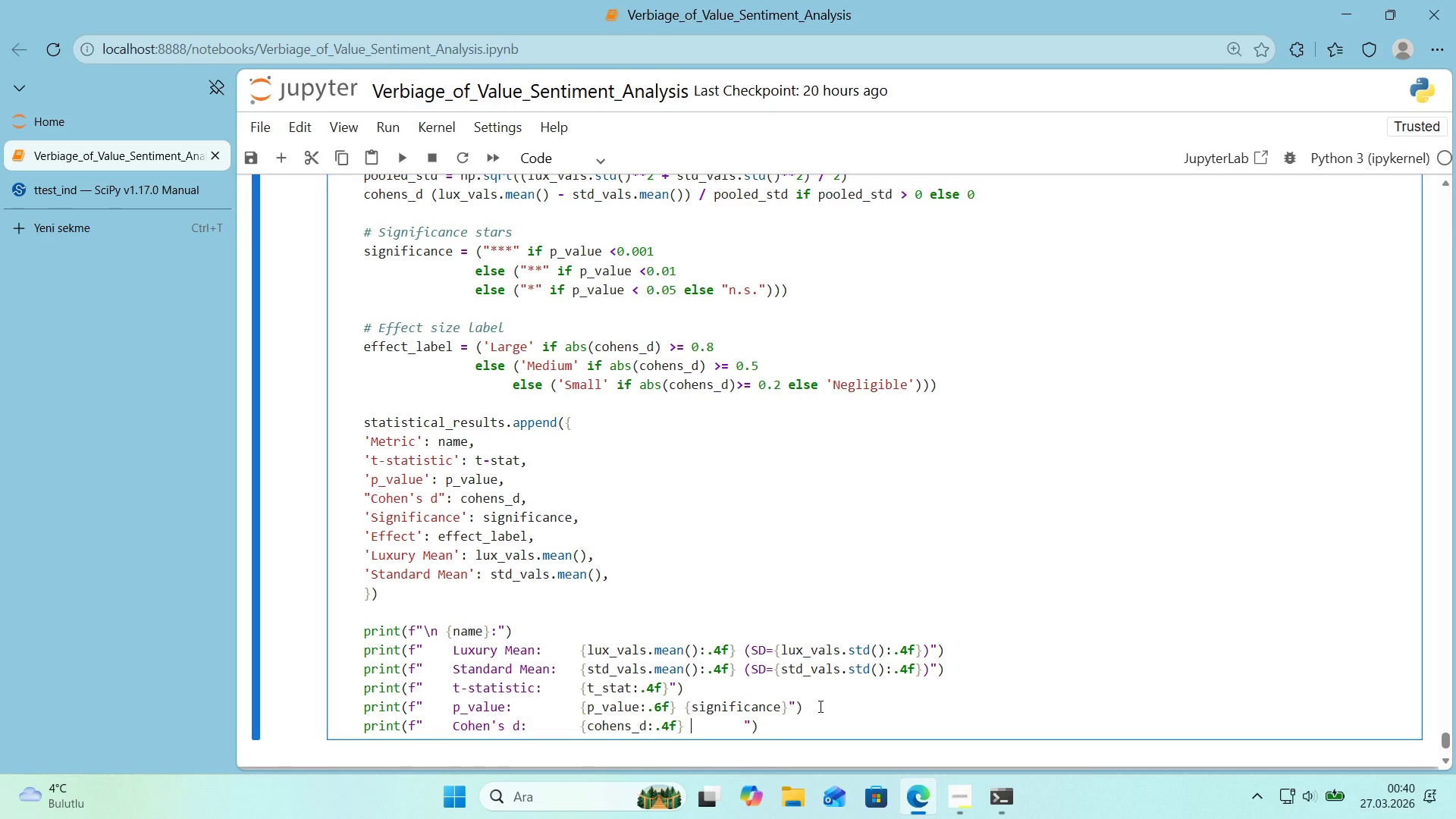 
key(Alt+Control+7)
 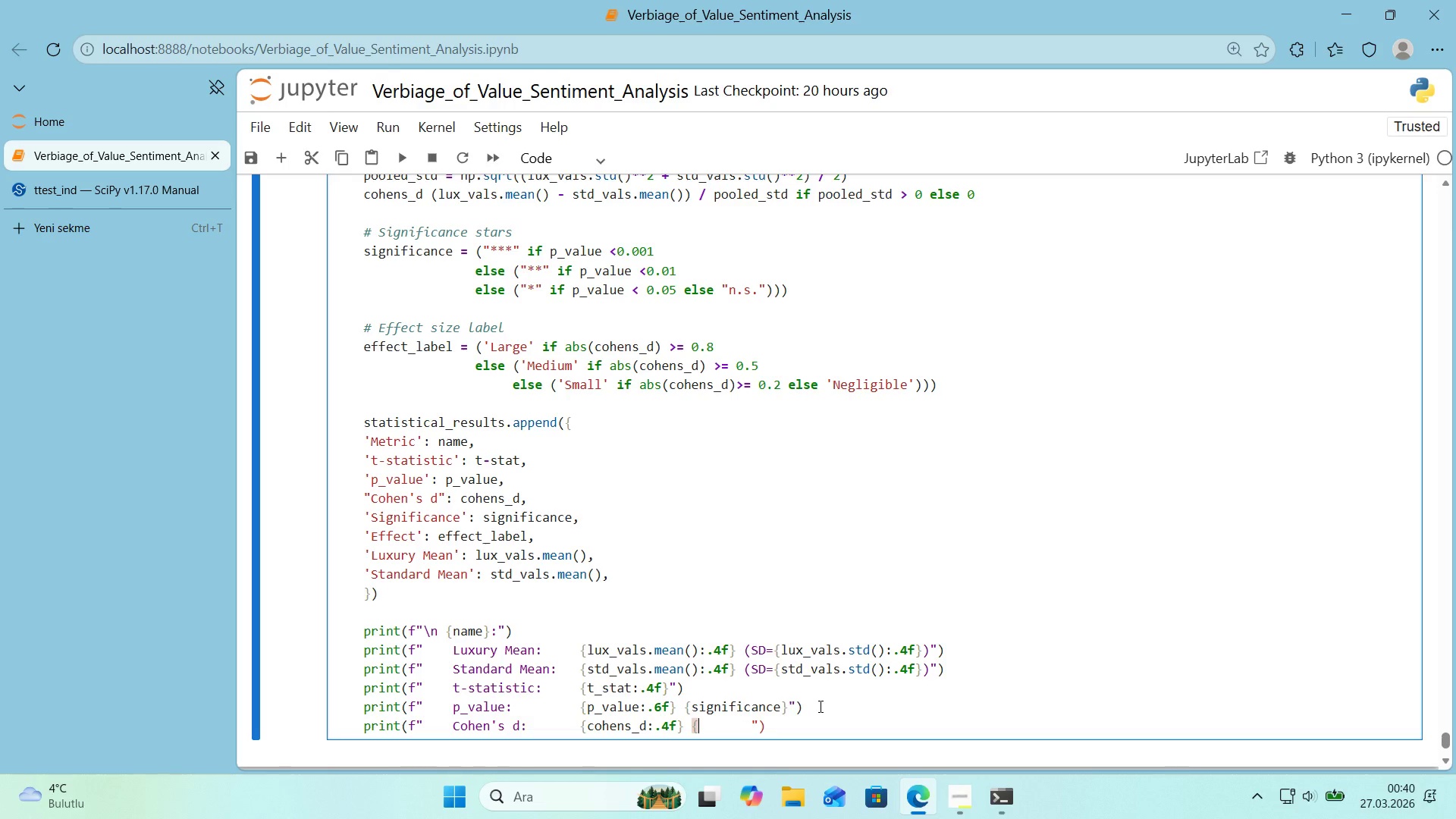 
key(Alt+Control+0)
 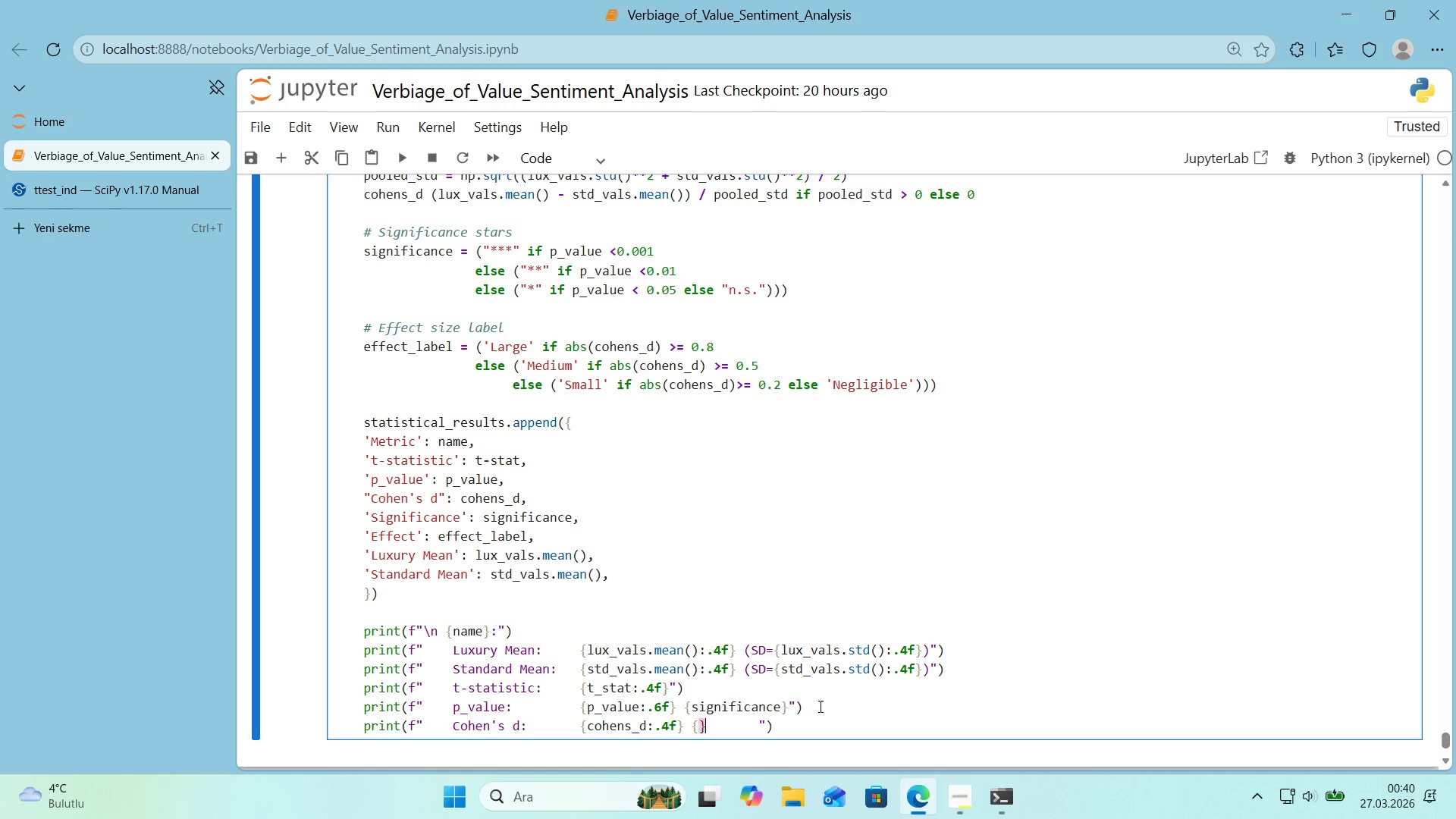 
key(ArrowLeft)
 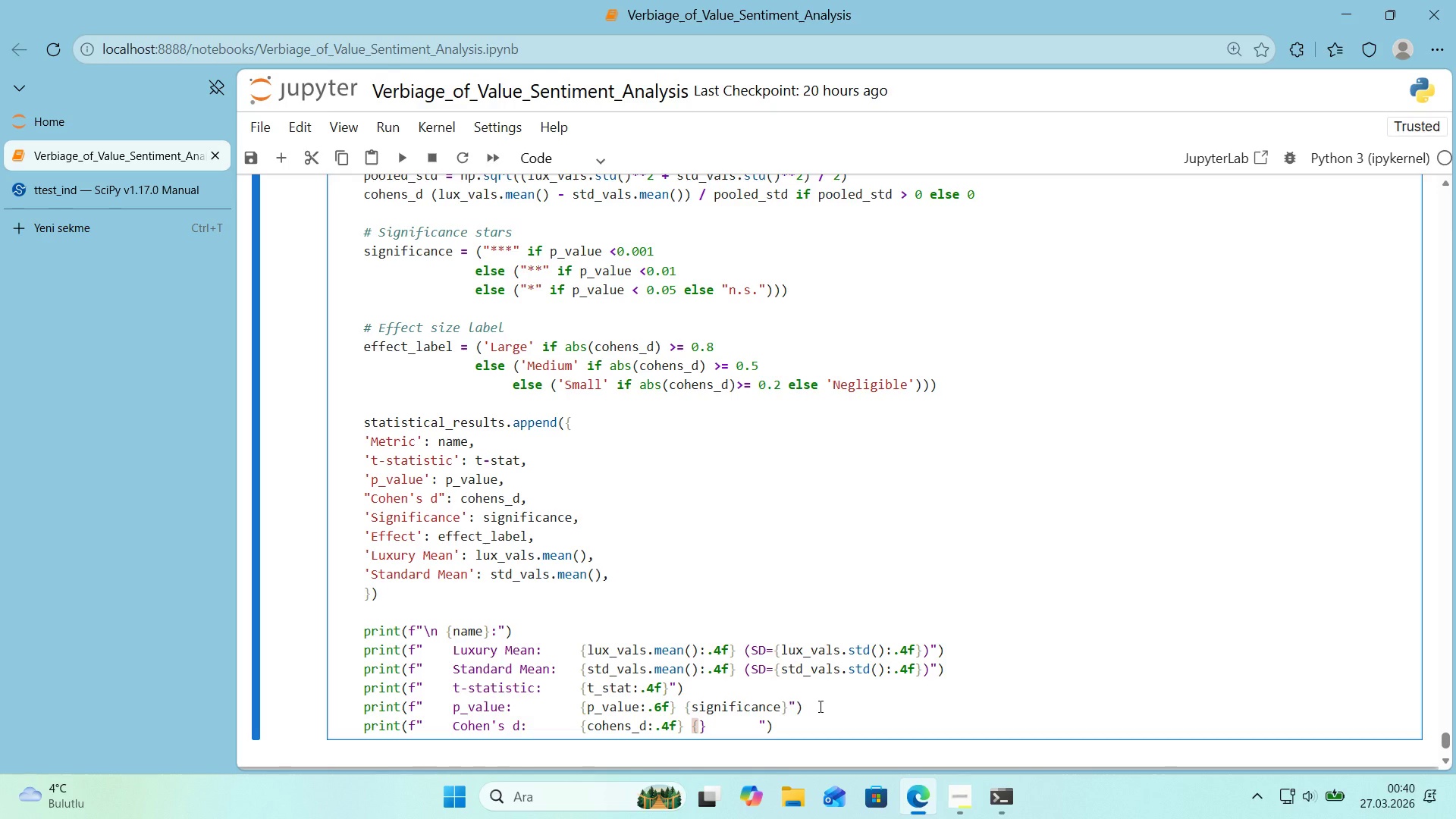 
key(ArrowLeft)
 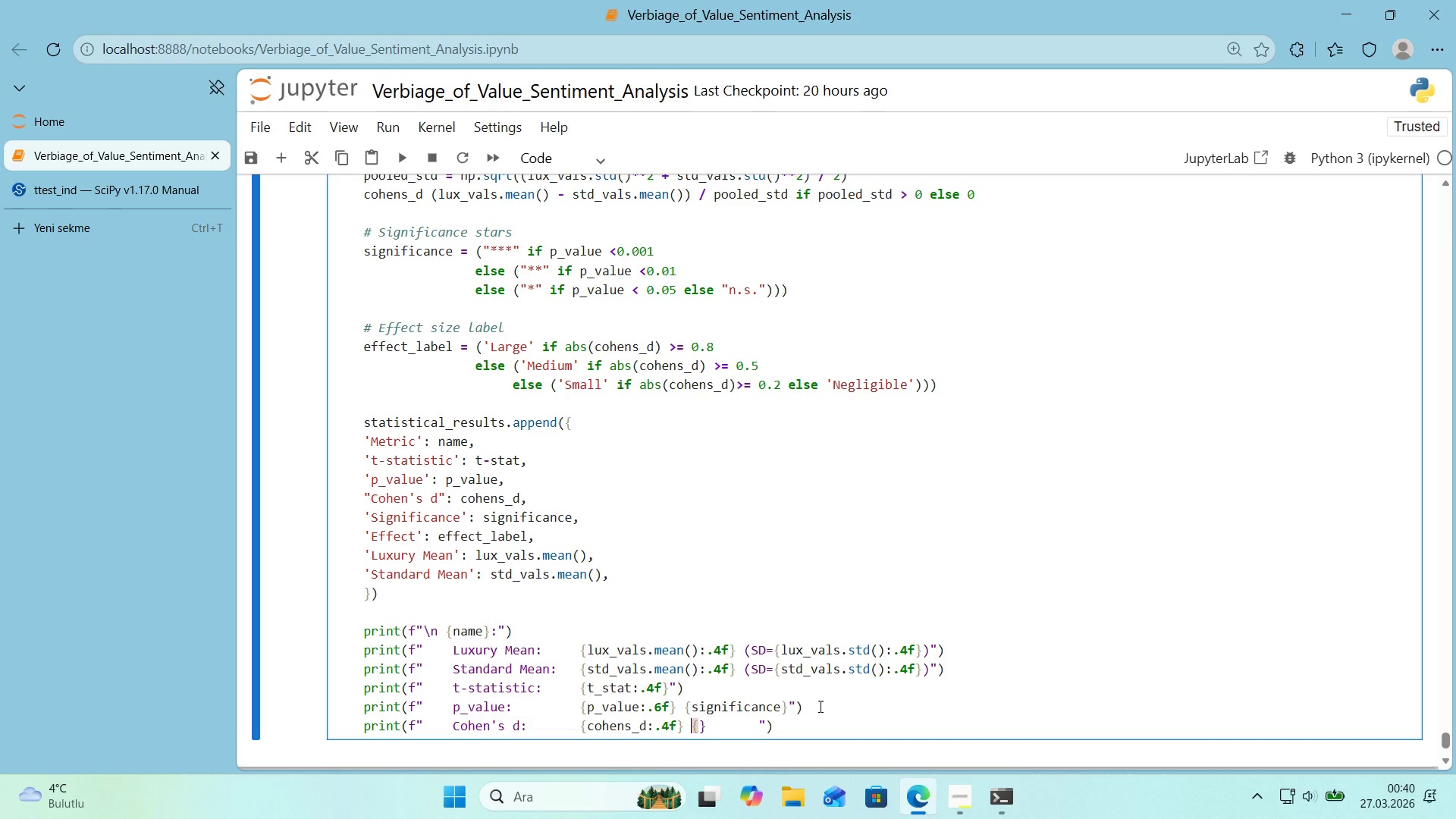 
type(*()
 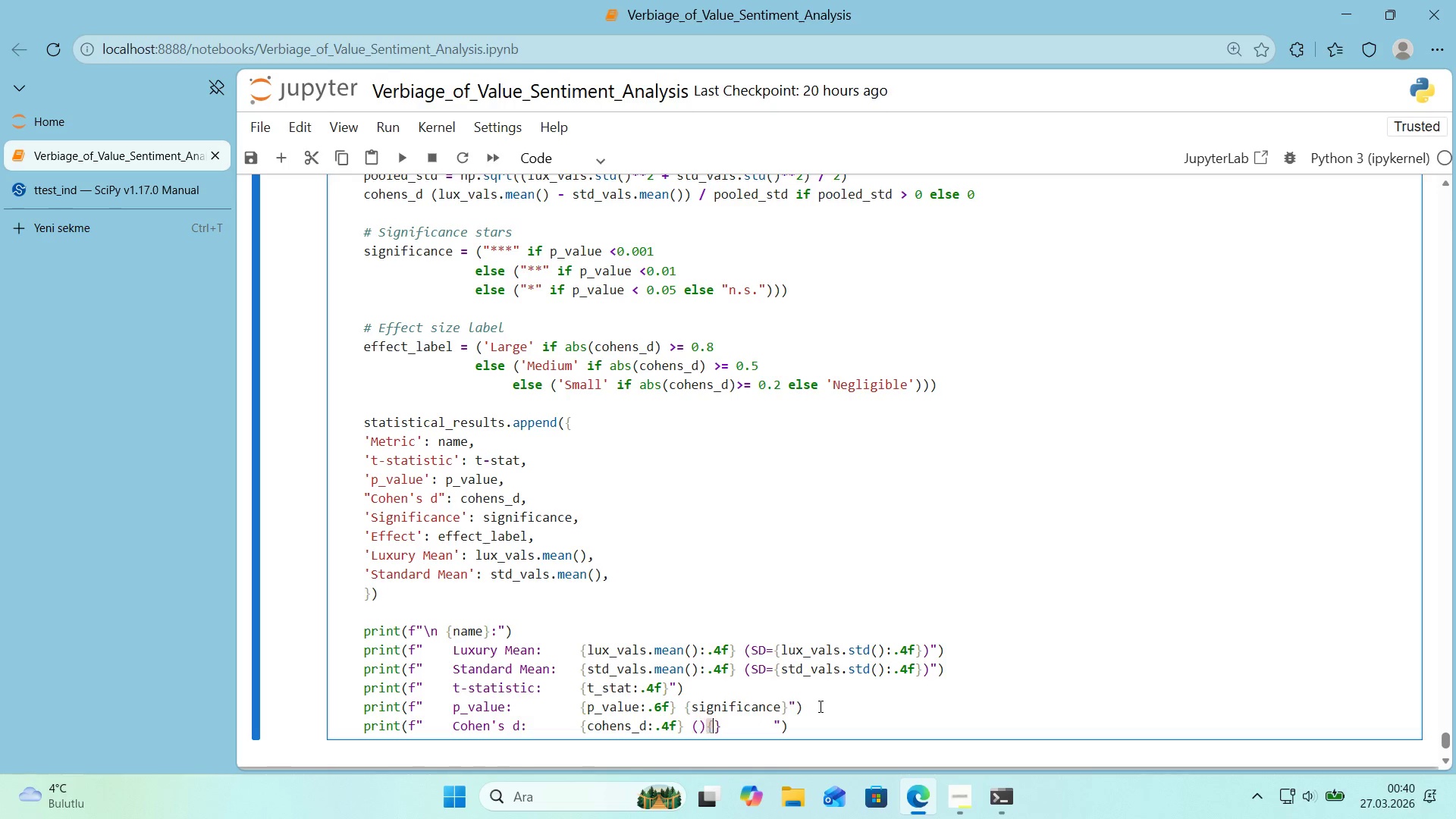 
key(ArrowRight)
 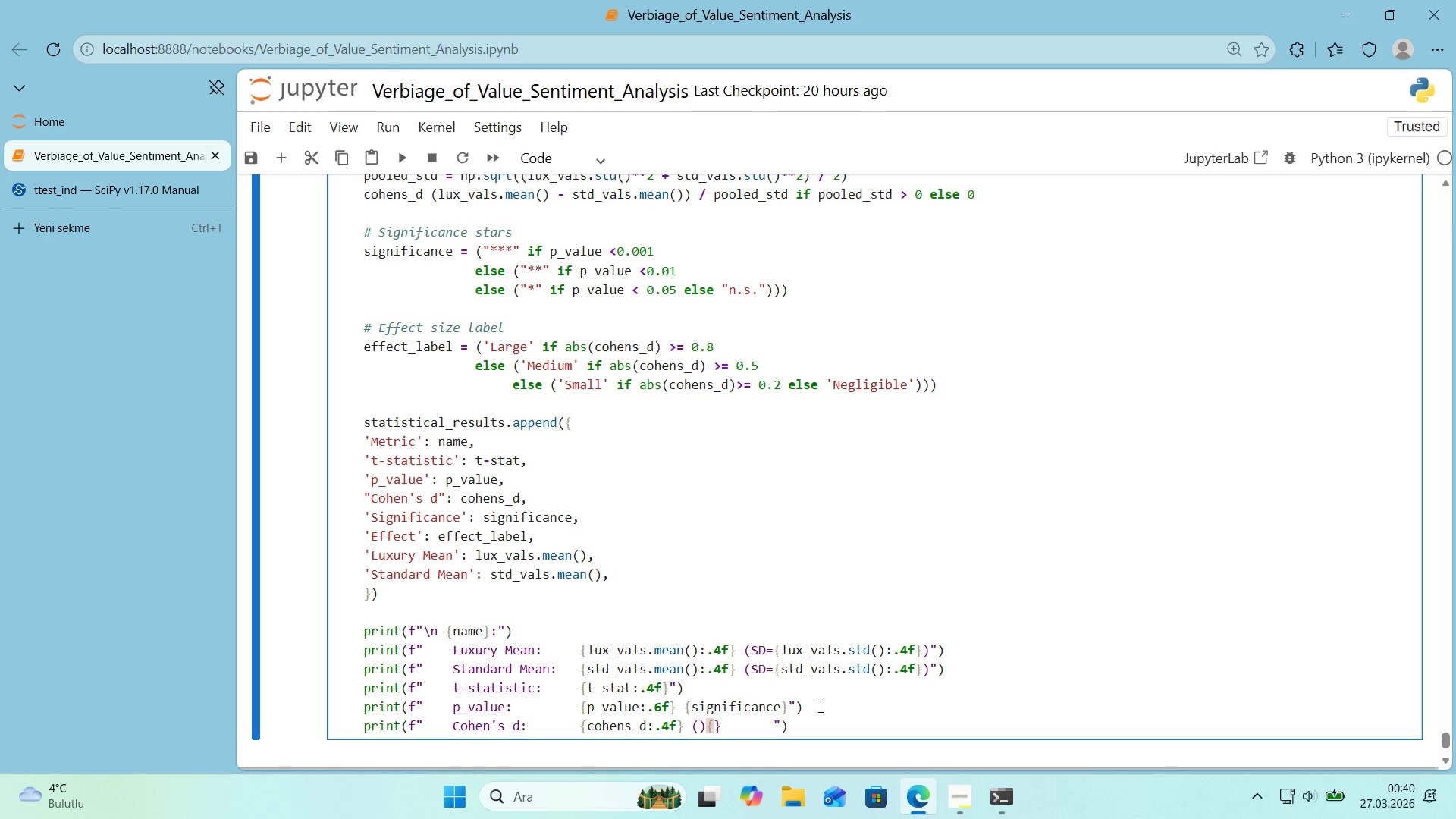 
key(Backspace)
 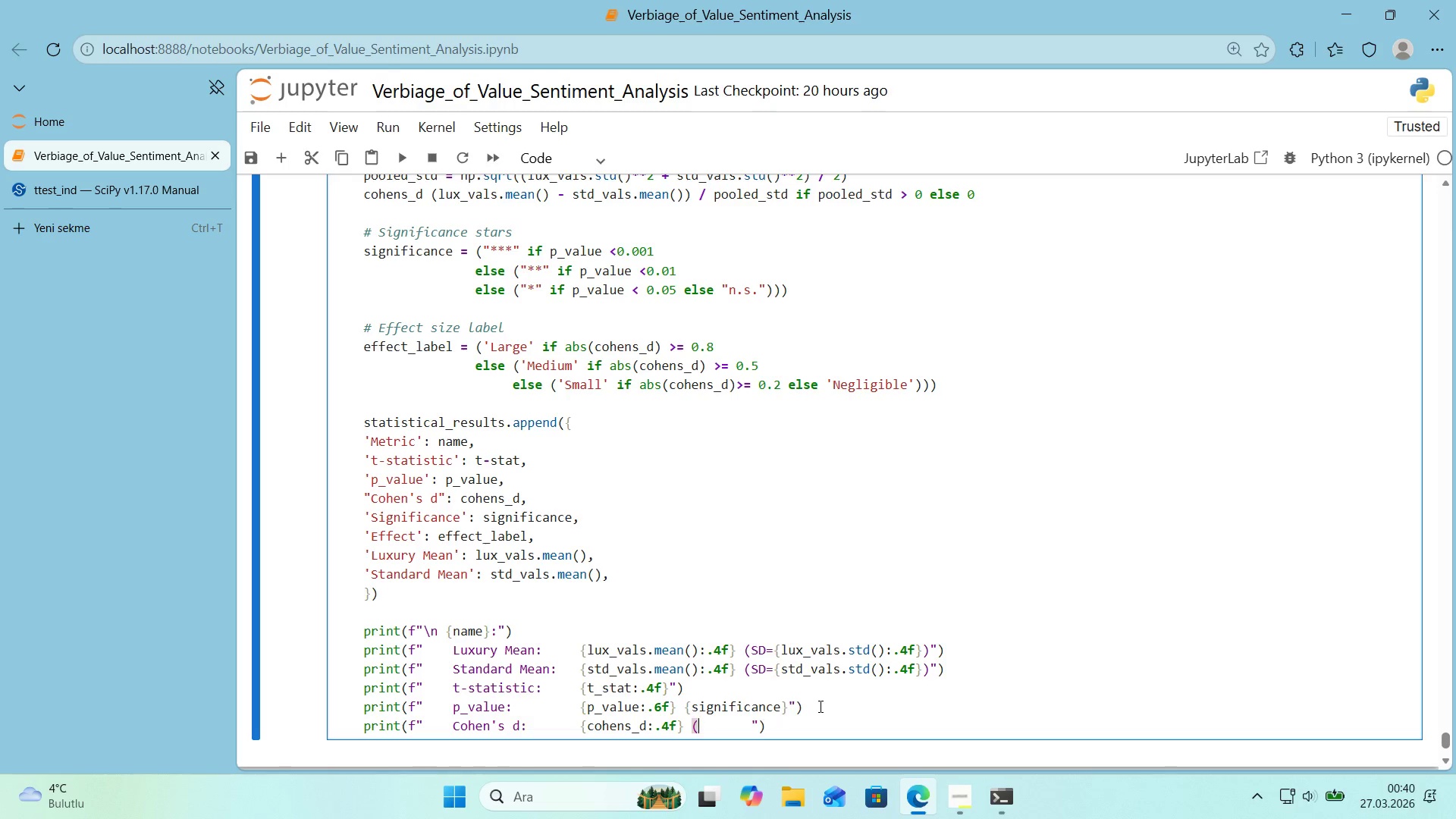 
key(Backspace)
 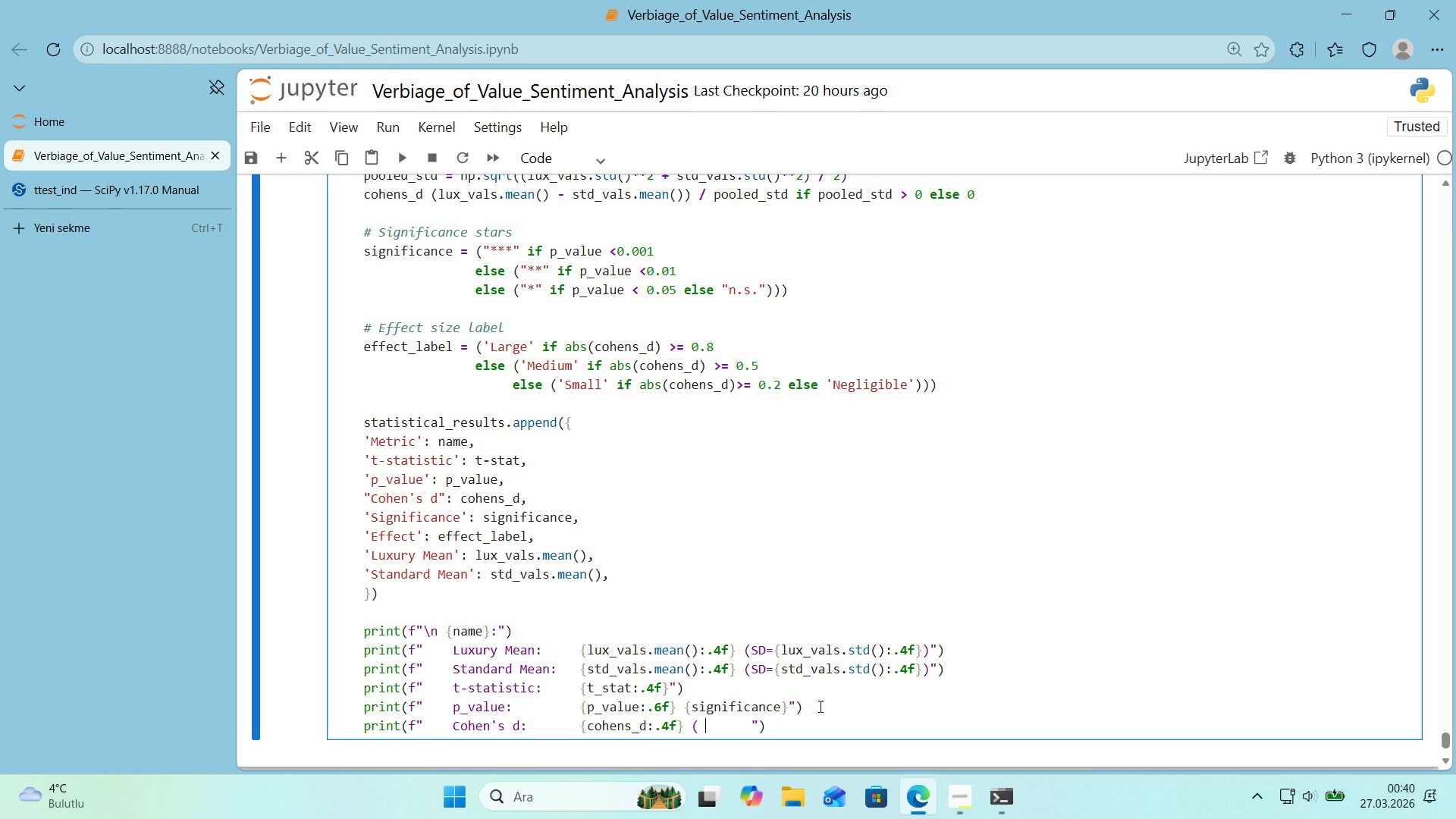 
key(ArrowRight)
 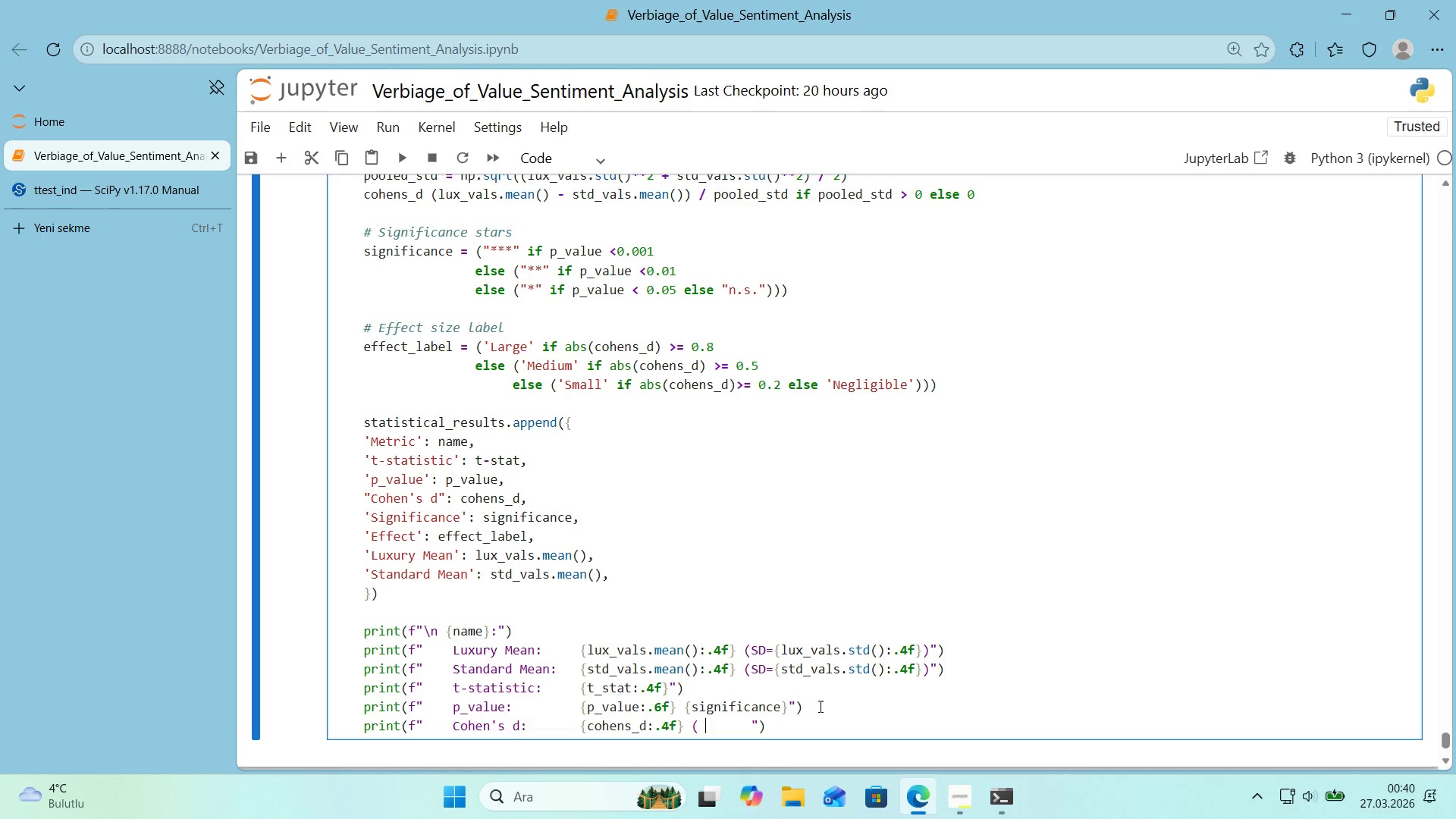 
key(ArrowLeft)
 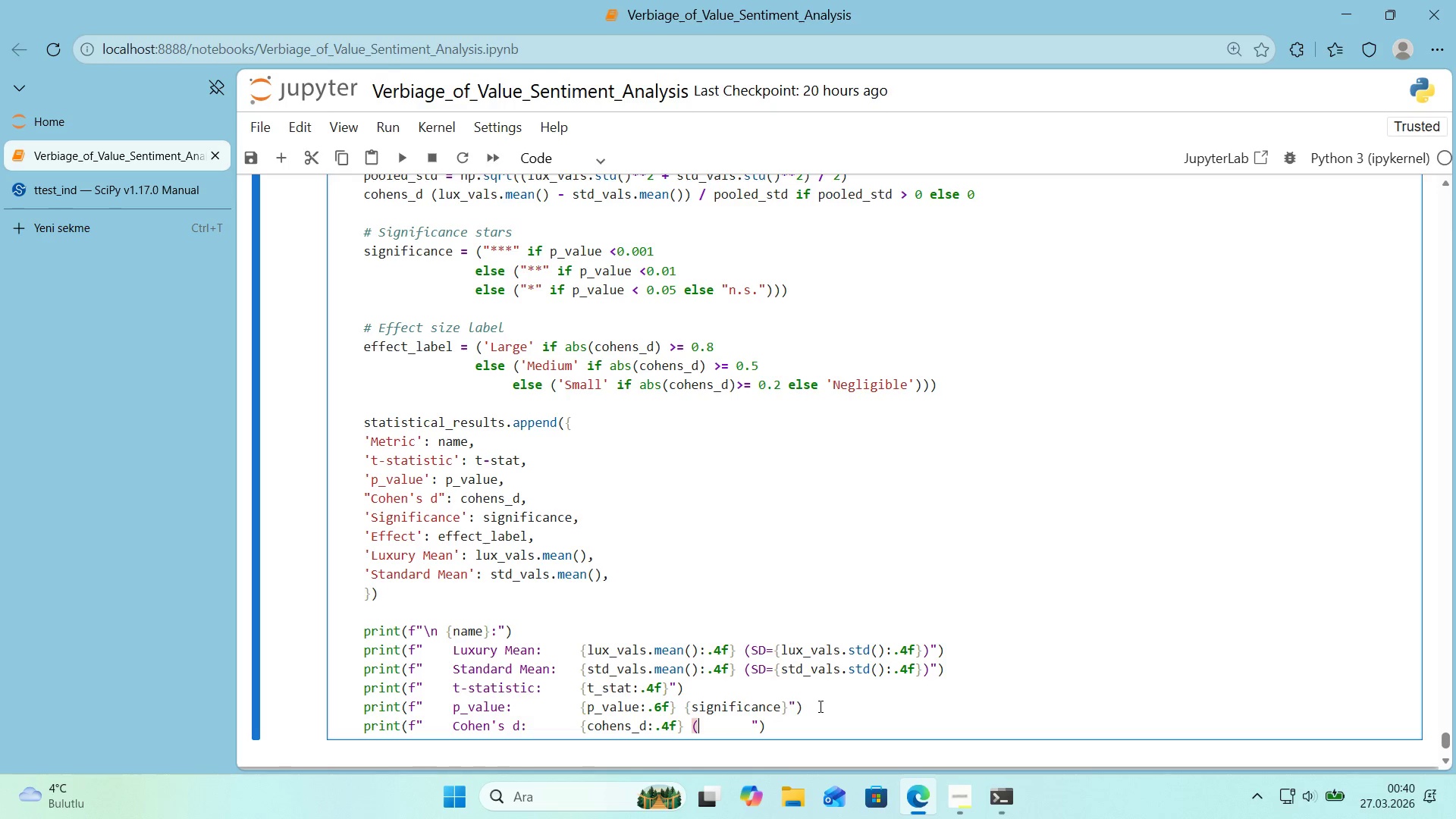 
key(Shift+ShiftRight)
 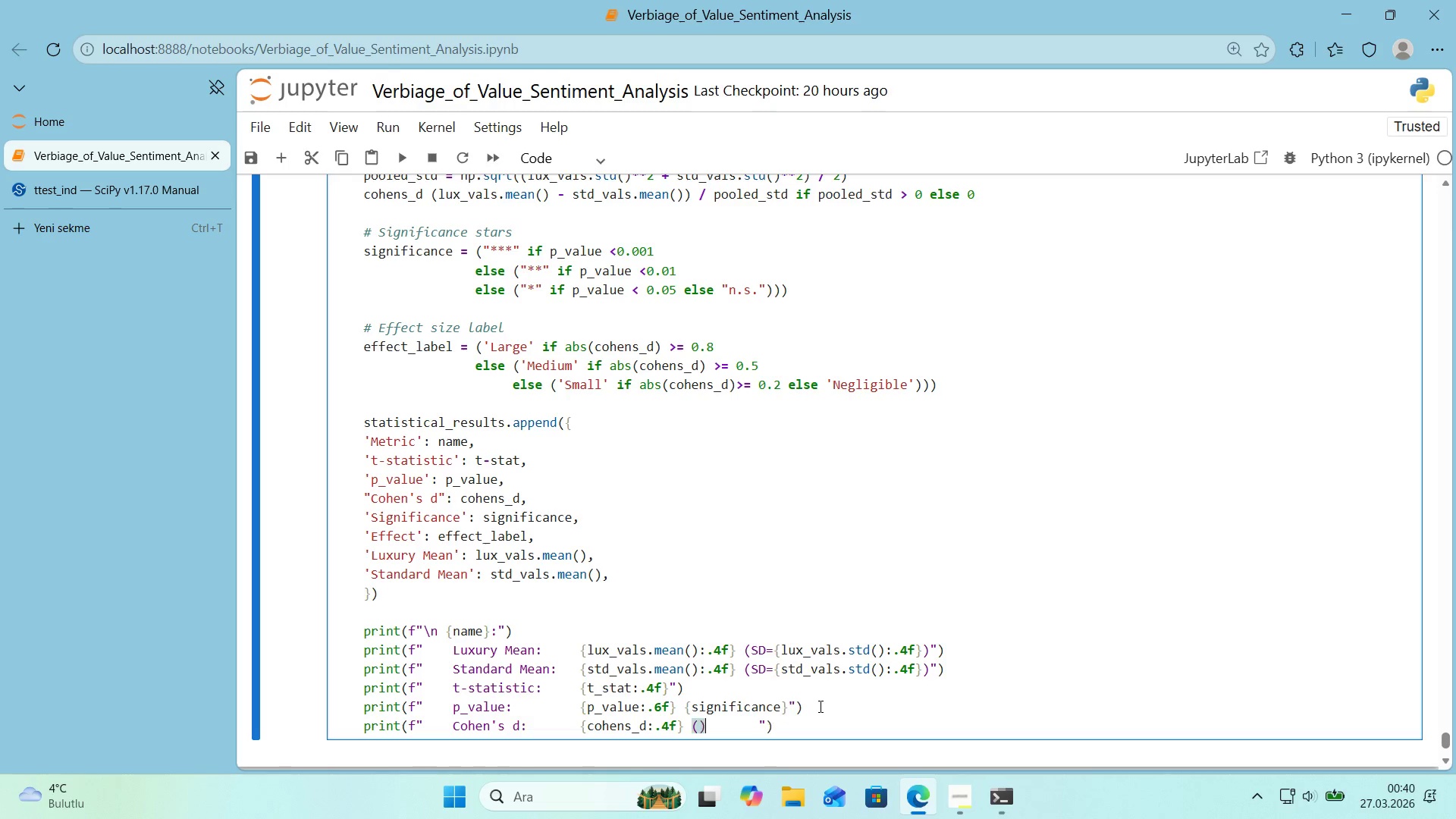 
key(Shift+9)
 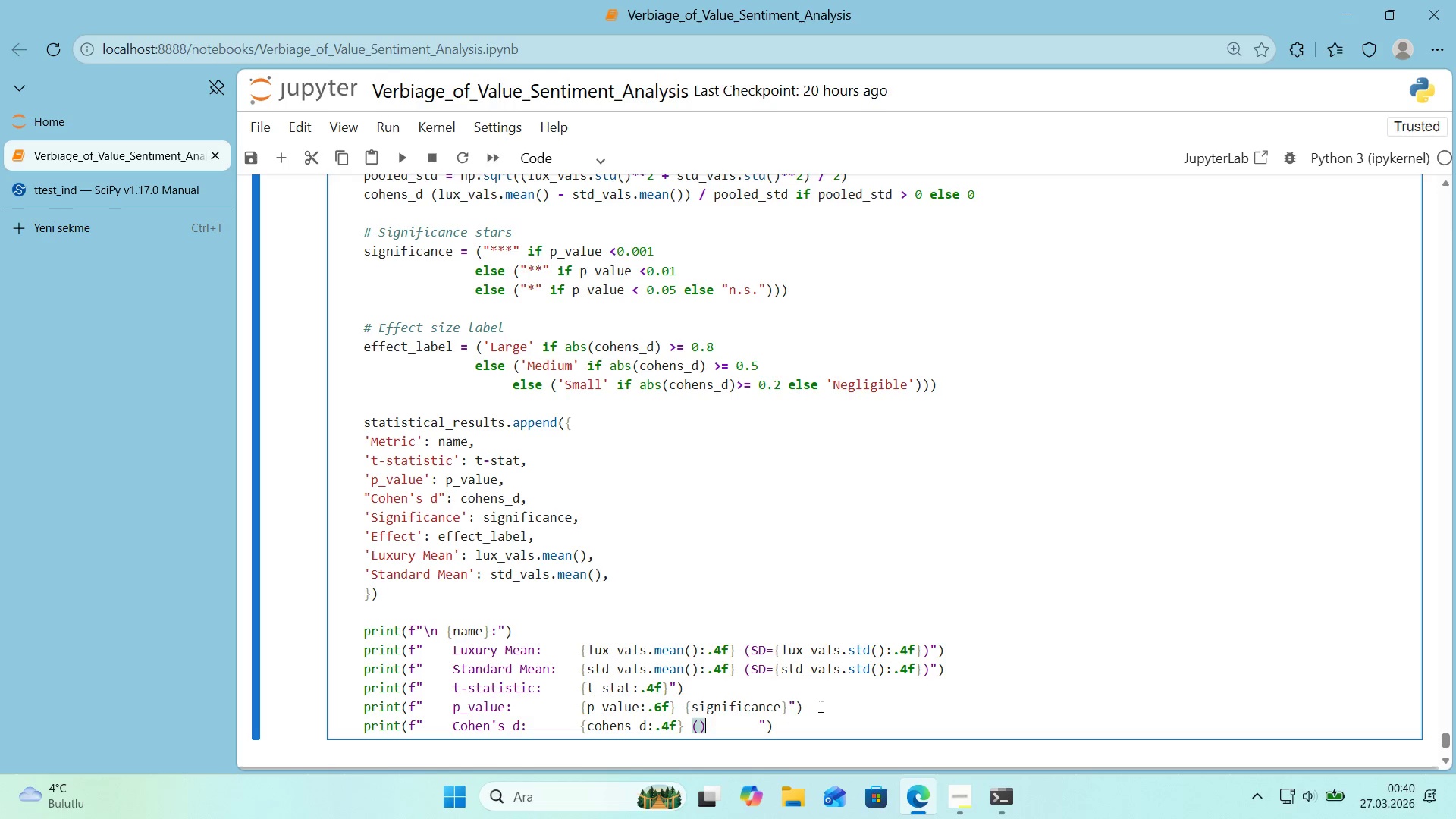 
key(ArrowLeft)
 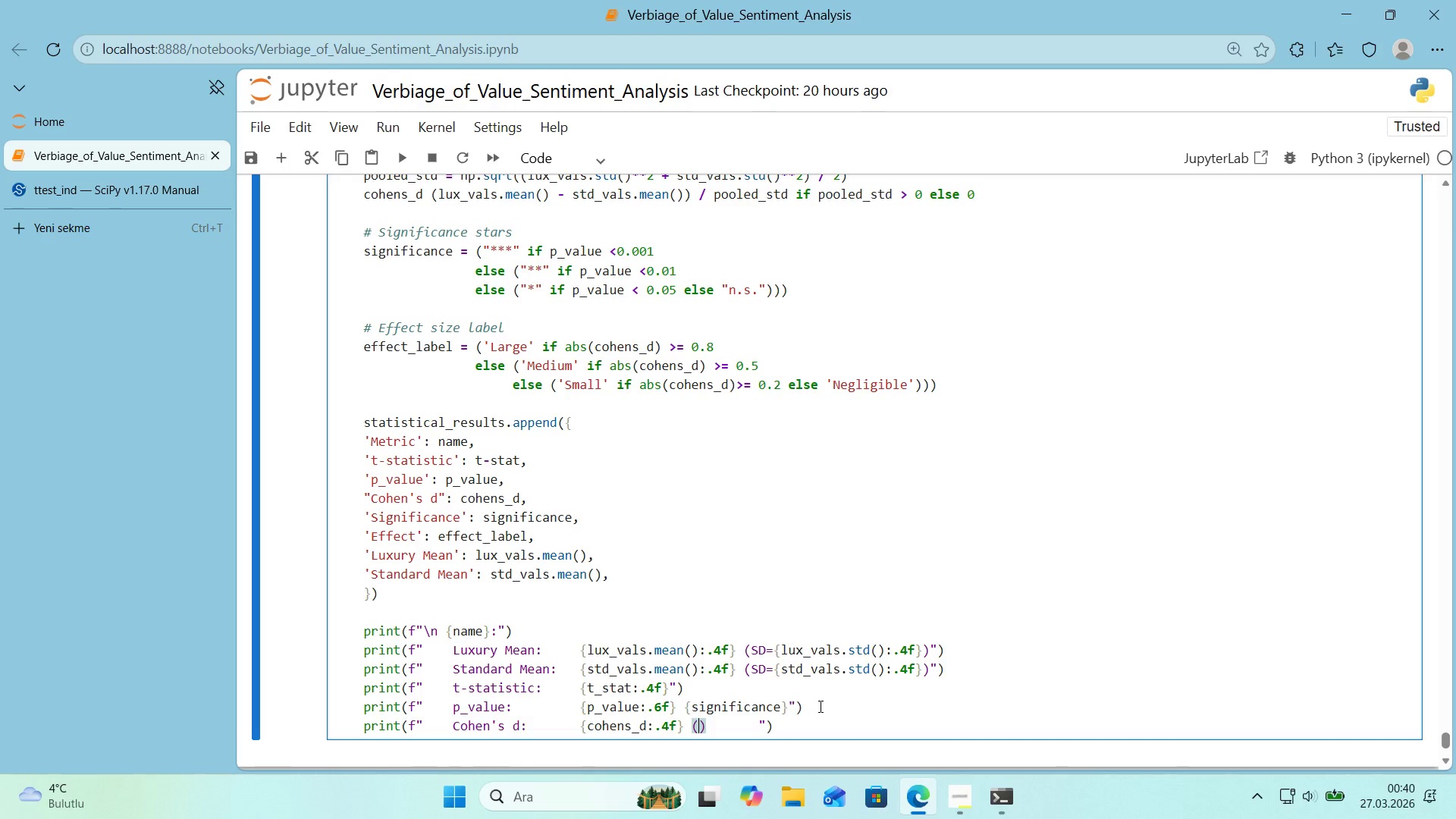 
key(Alt+Control+7)
 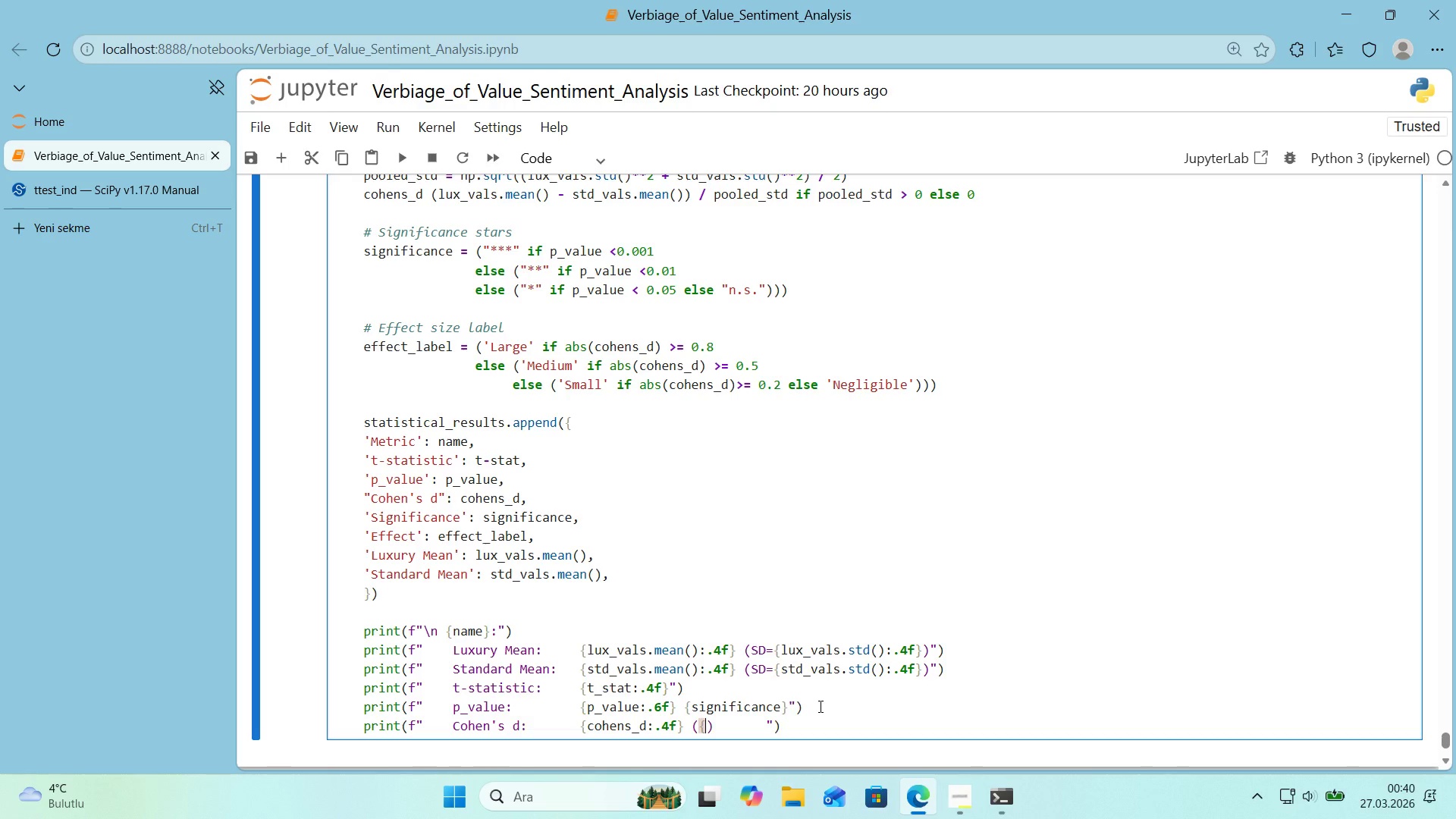 
key(Alt+Control+0)
 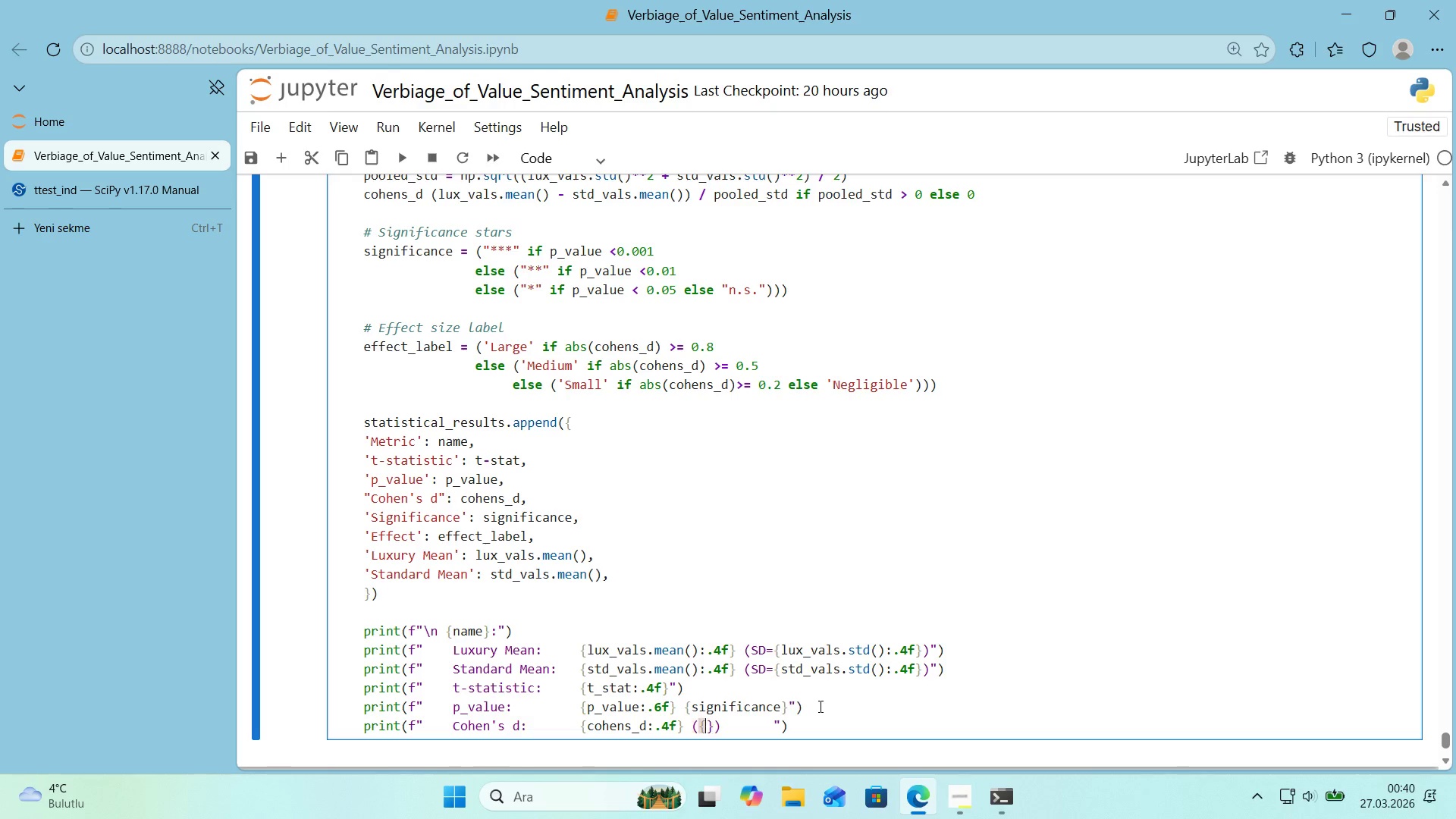 
key(ArrowLeft)
 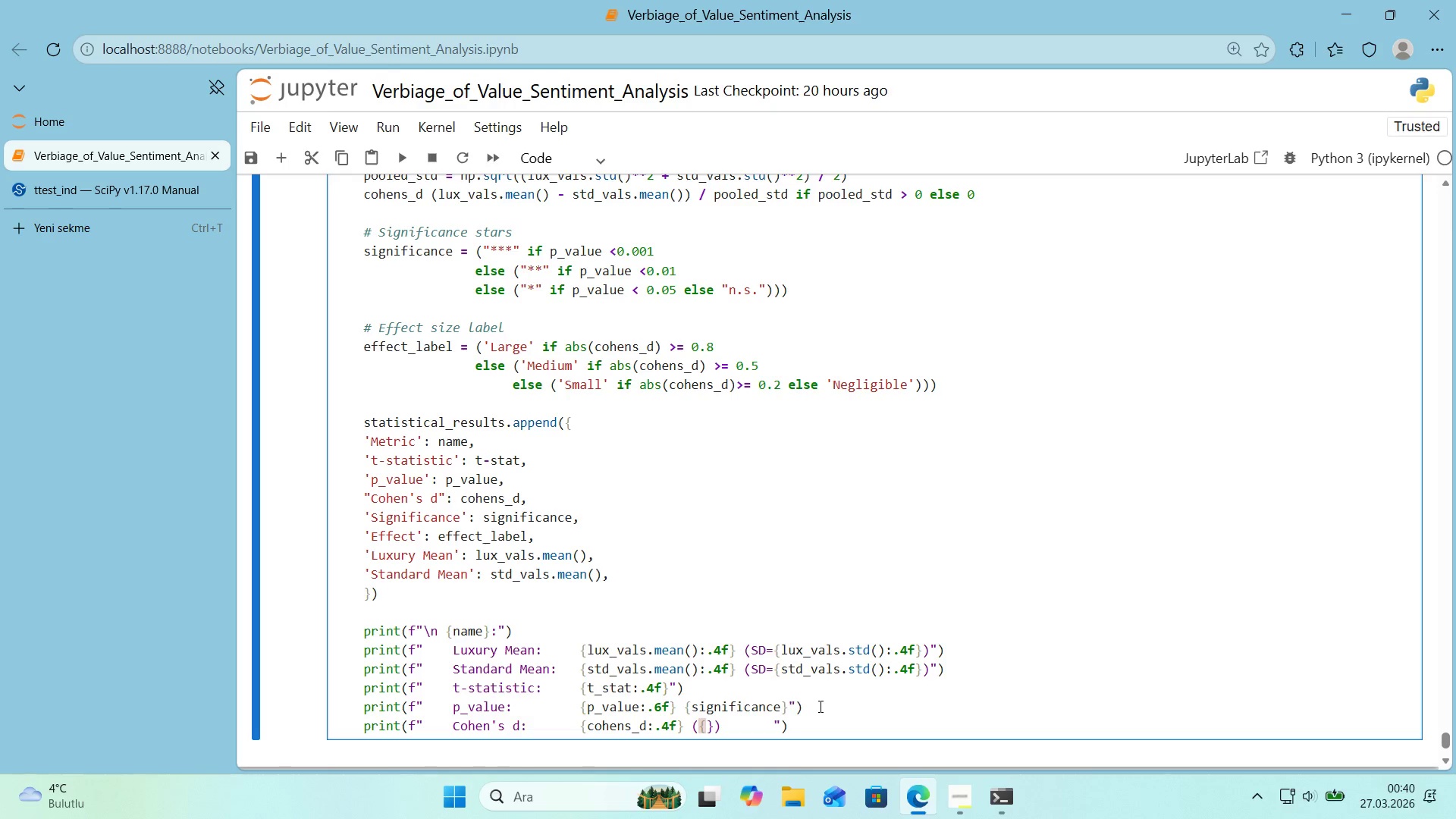 
type(effect_label)
 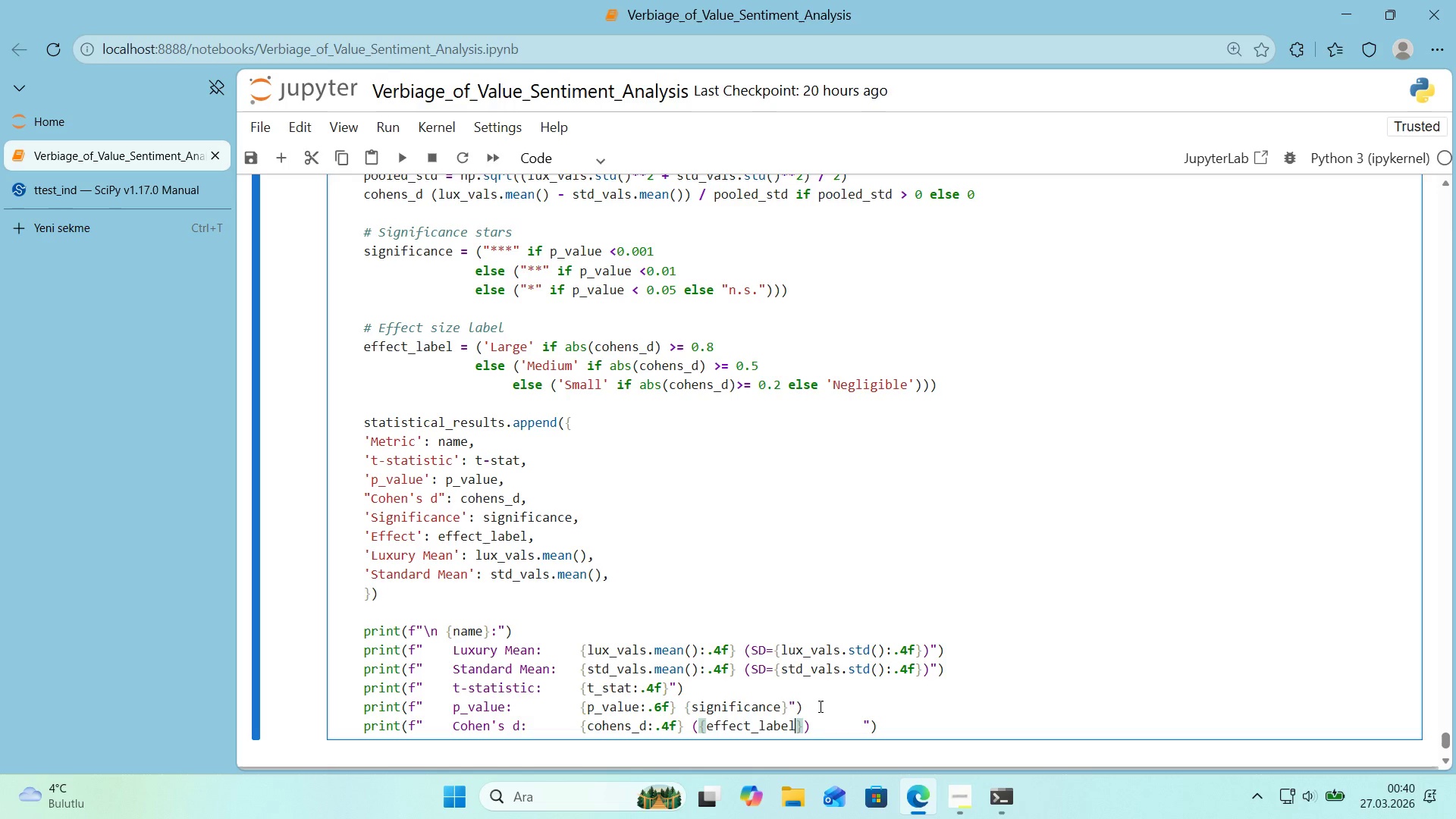 
key(ArrowRight)
 